 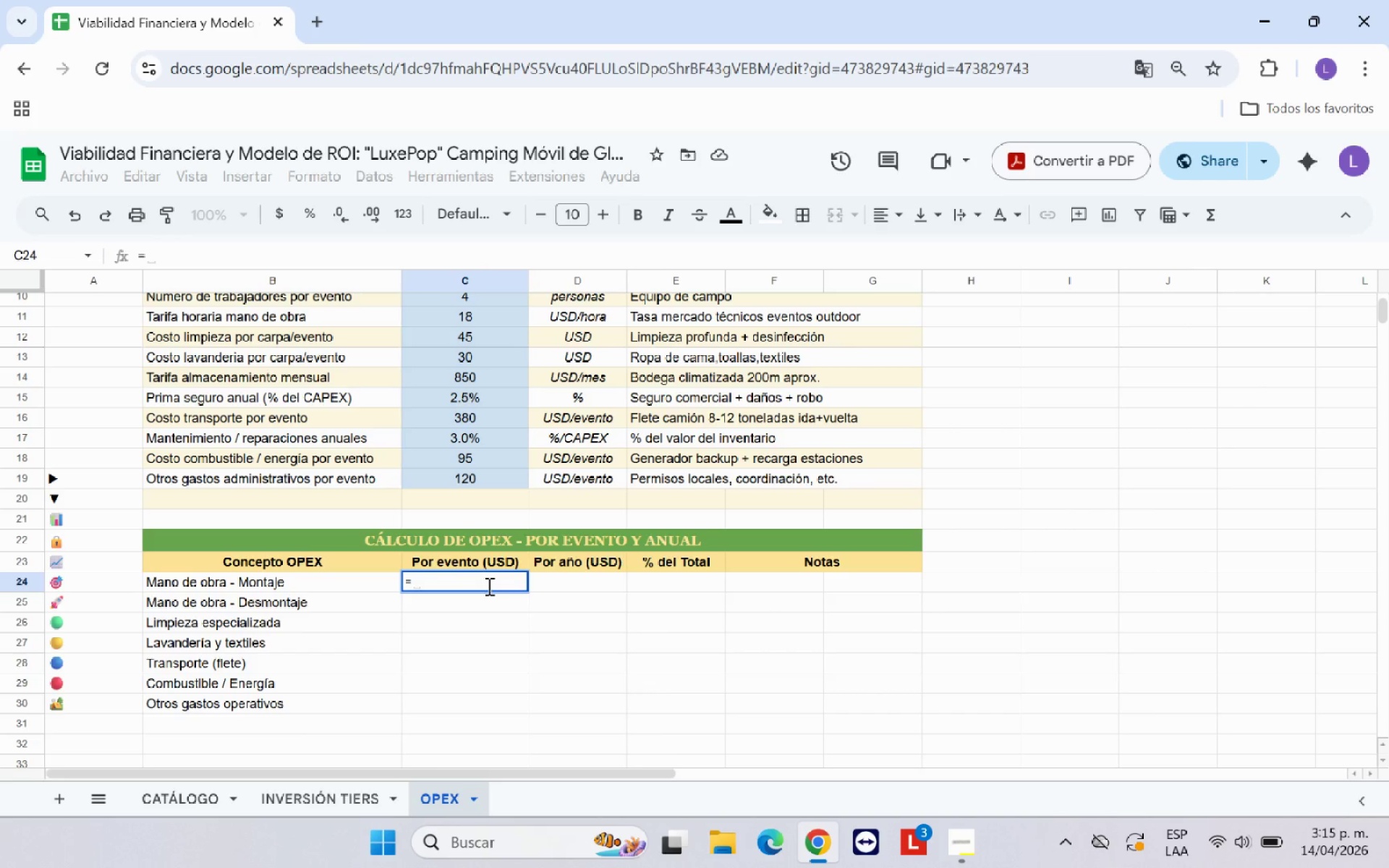 
scroll: coordinate [483, 460], scroll_direction: up, amount: 3.0
 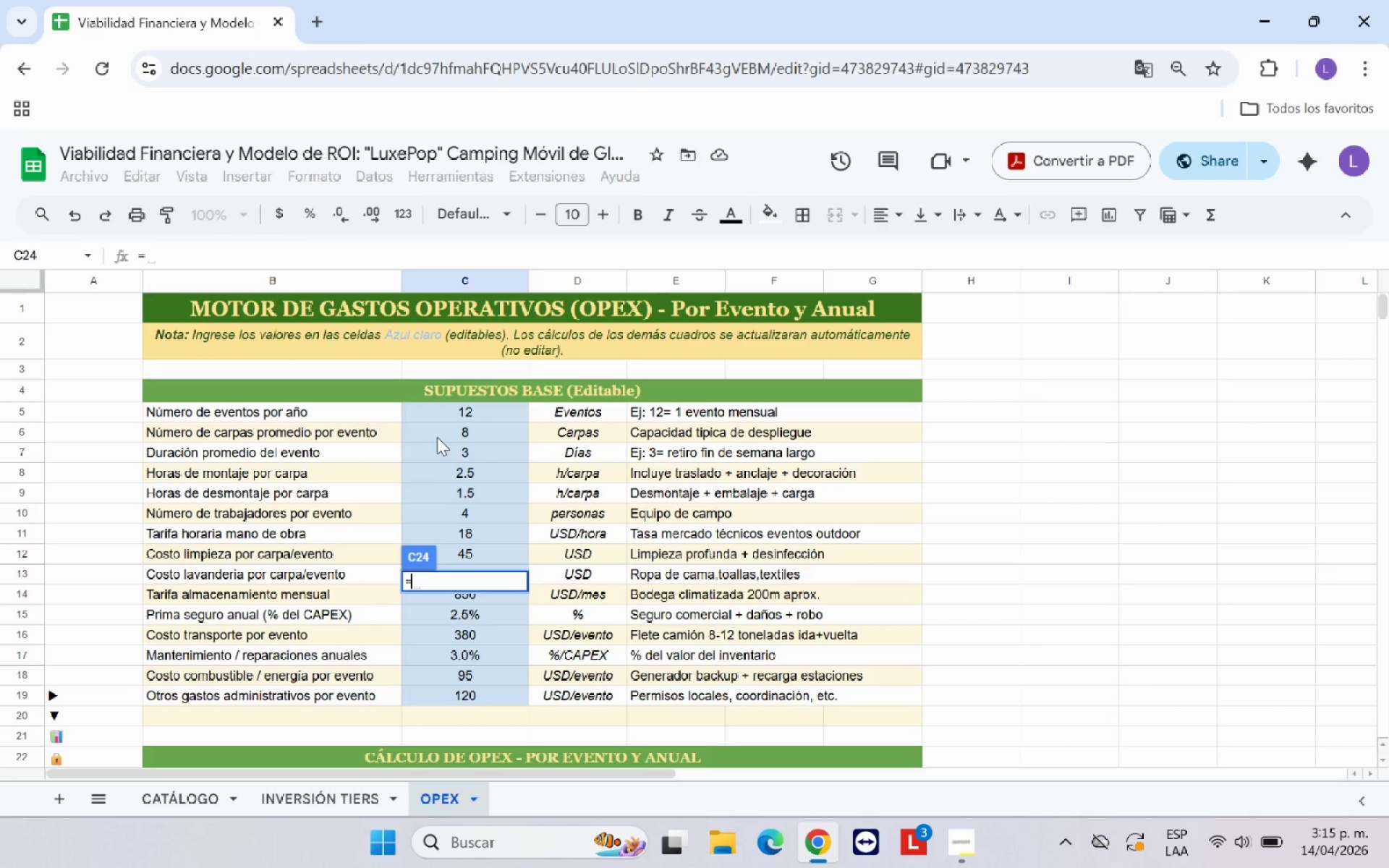 
left_click([467, 433])
 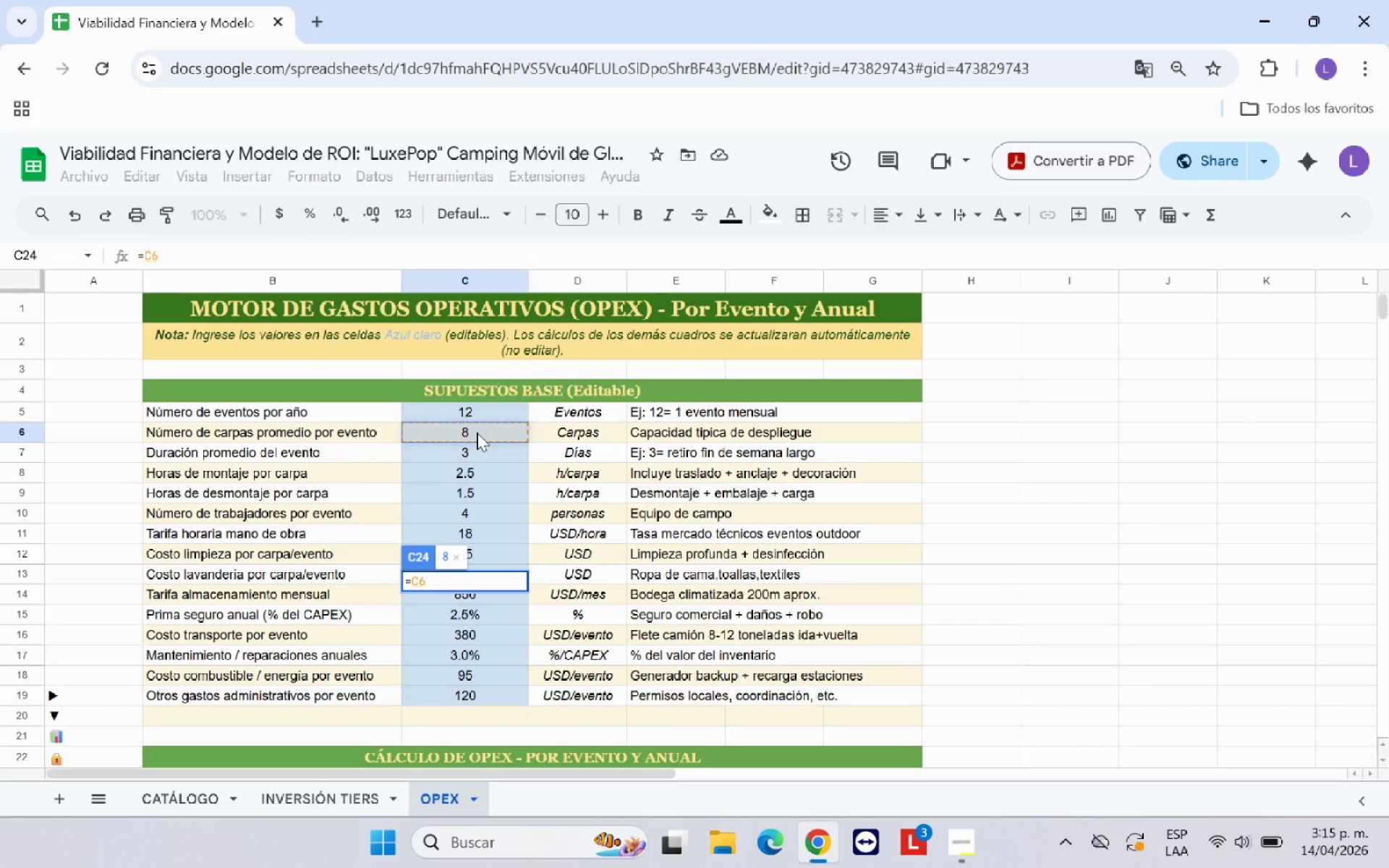 
key(Shift+Equal)
 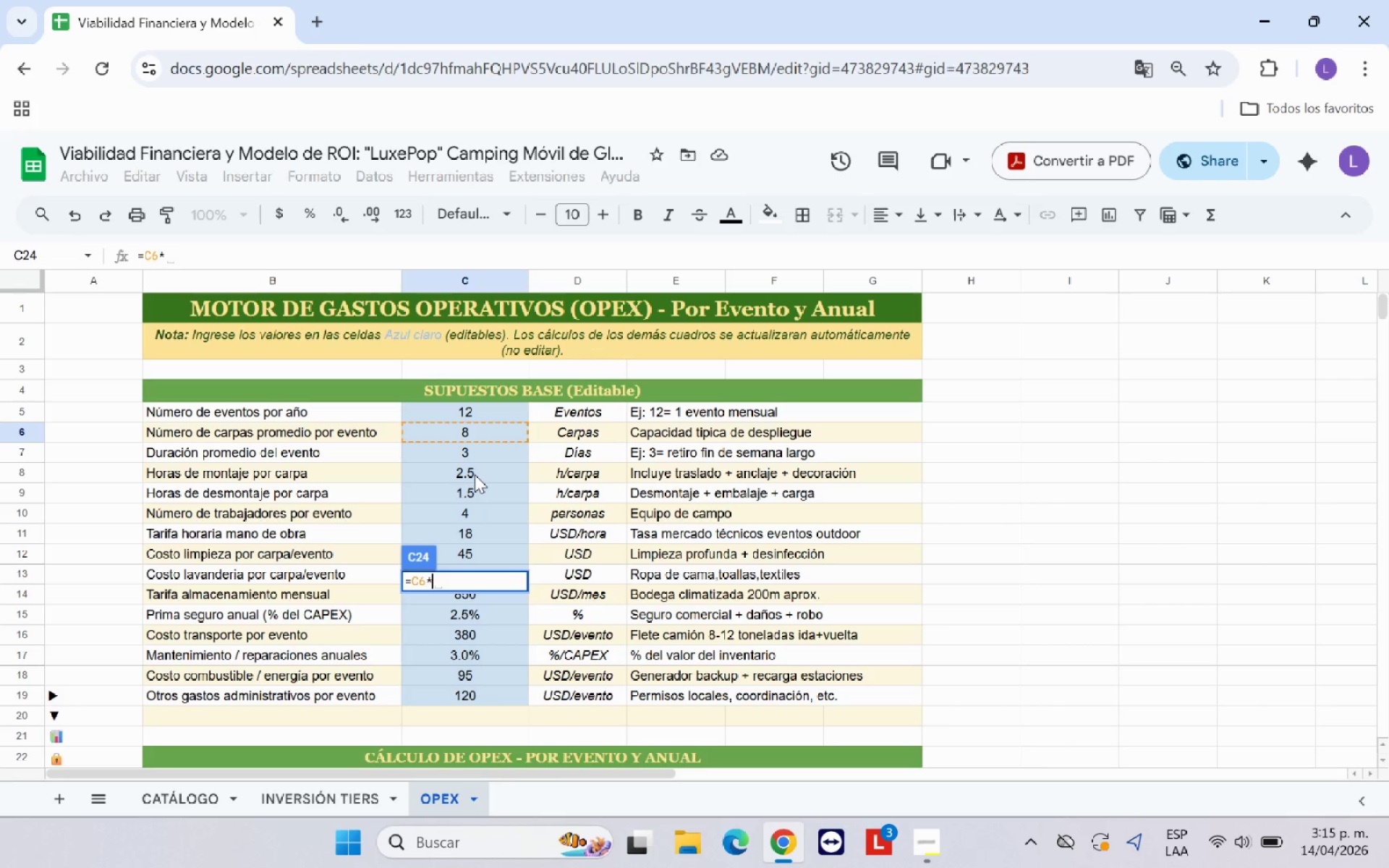 
left_click([475, 475])
 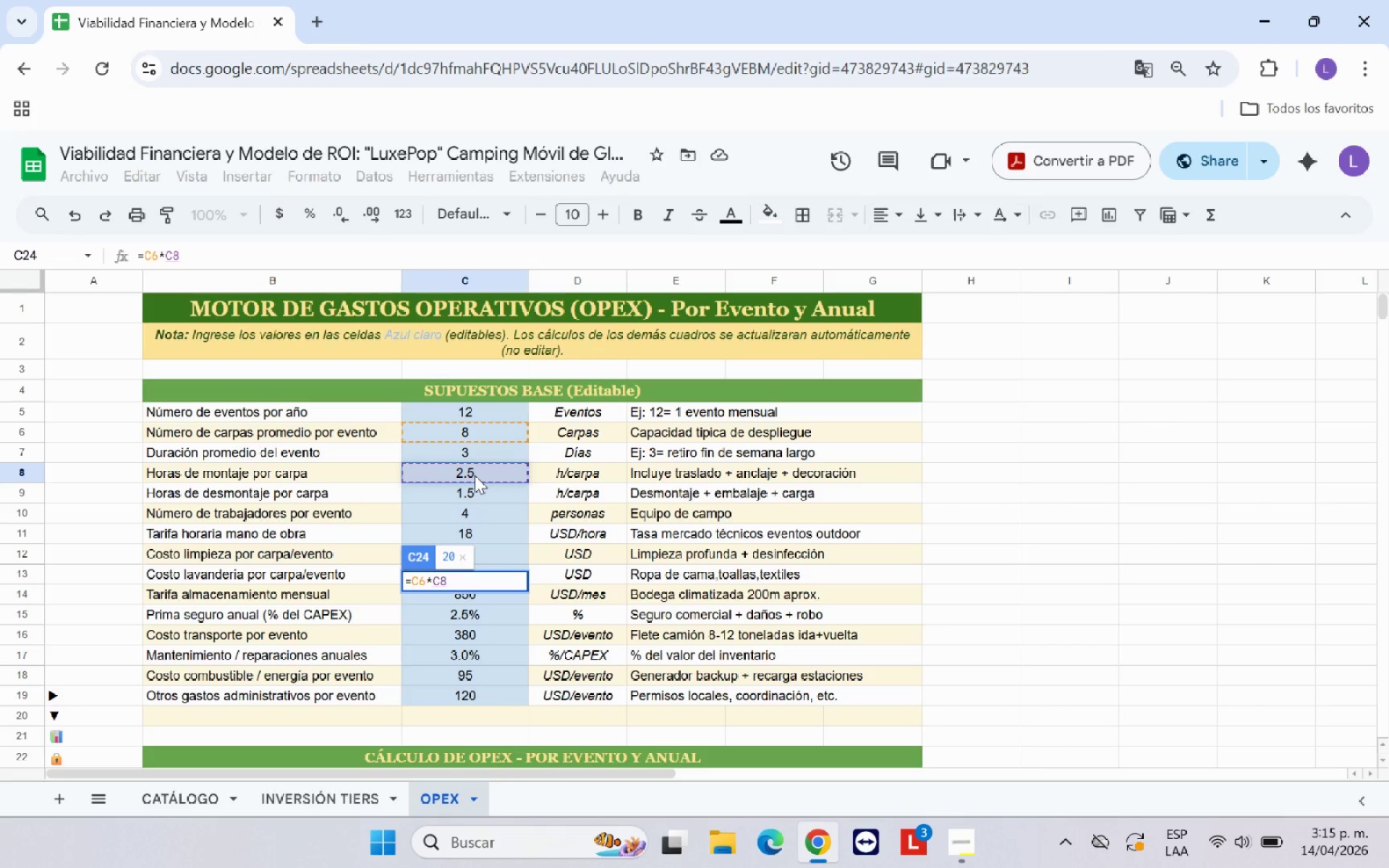 
key(Shift+Equal)
 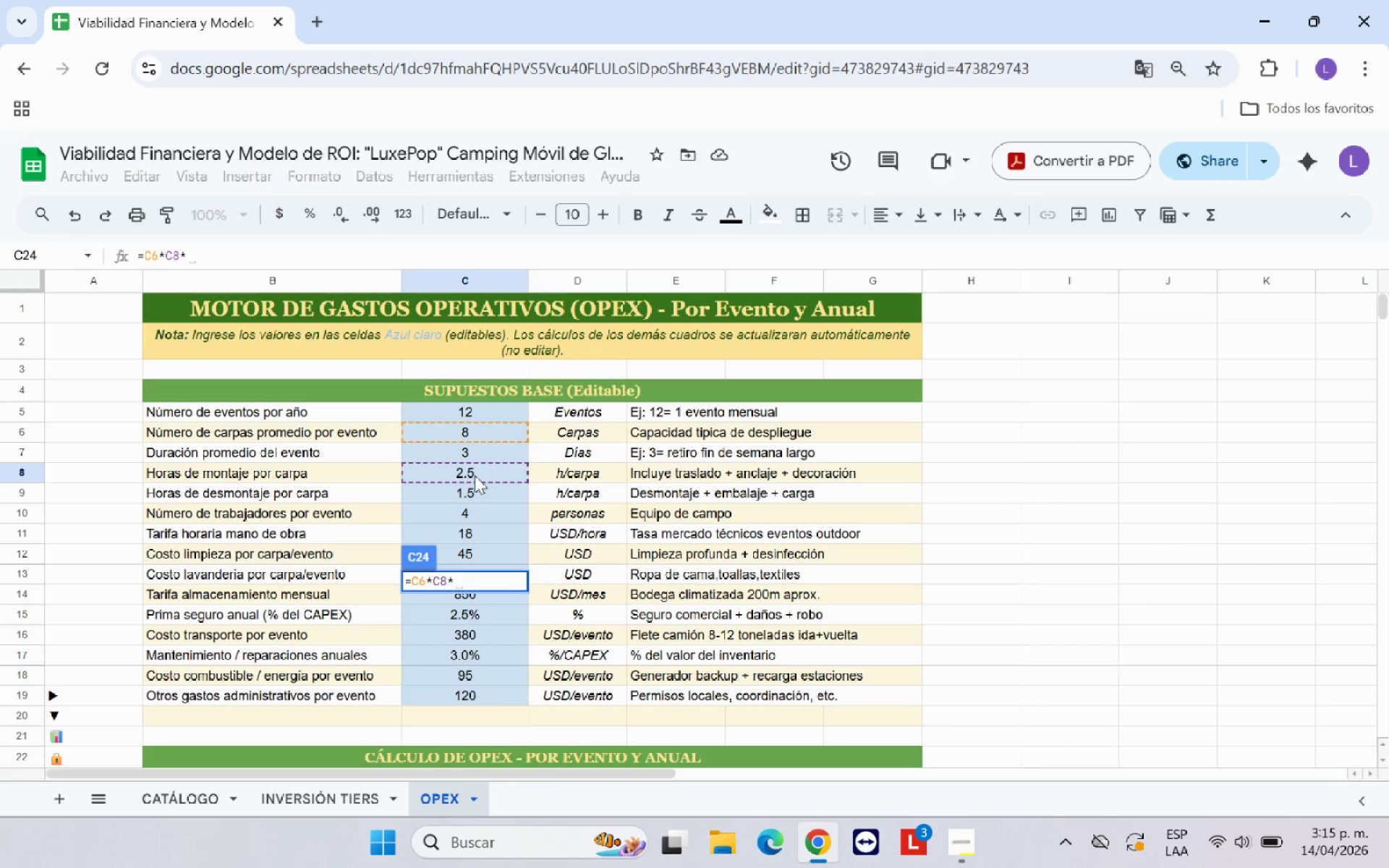 
left_click([471, 514])
 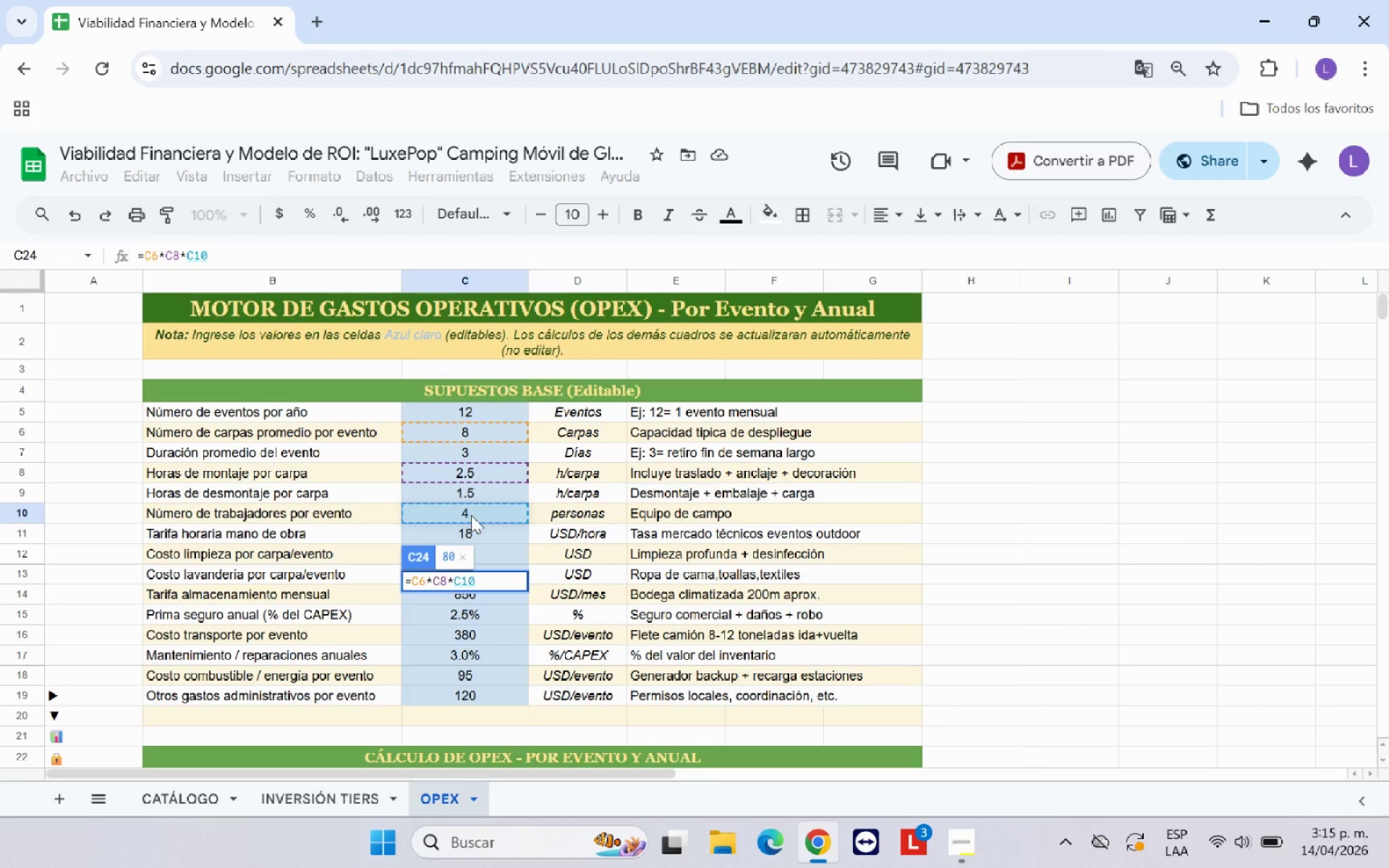 
key(Shift+Equal)
 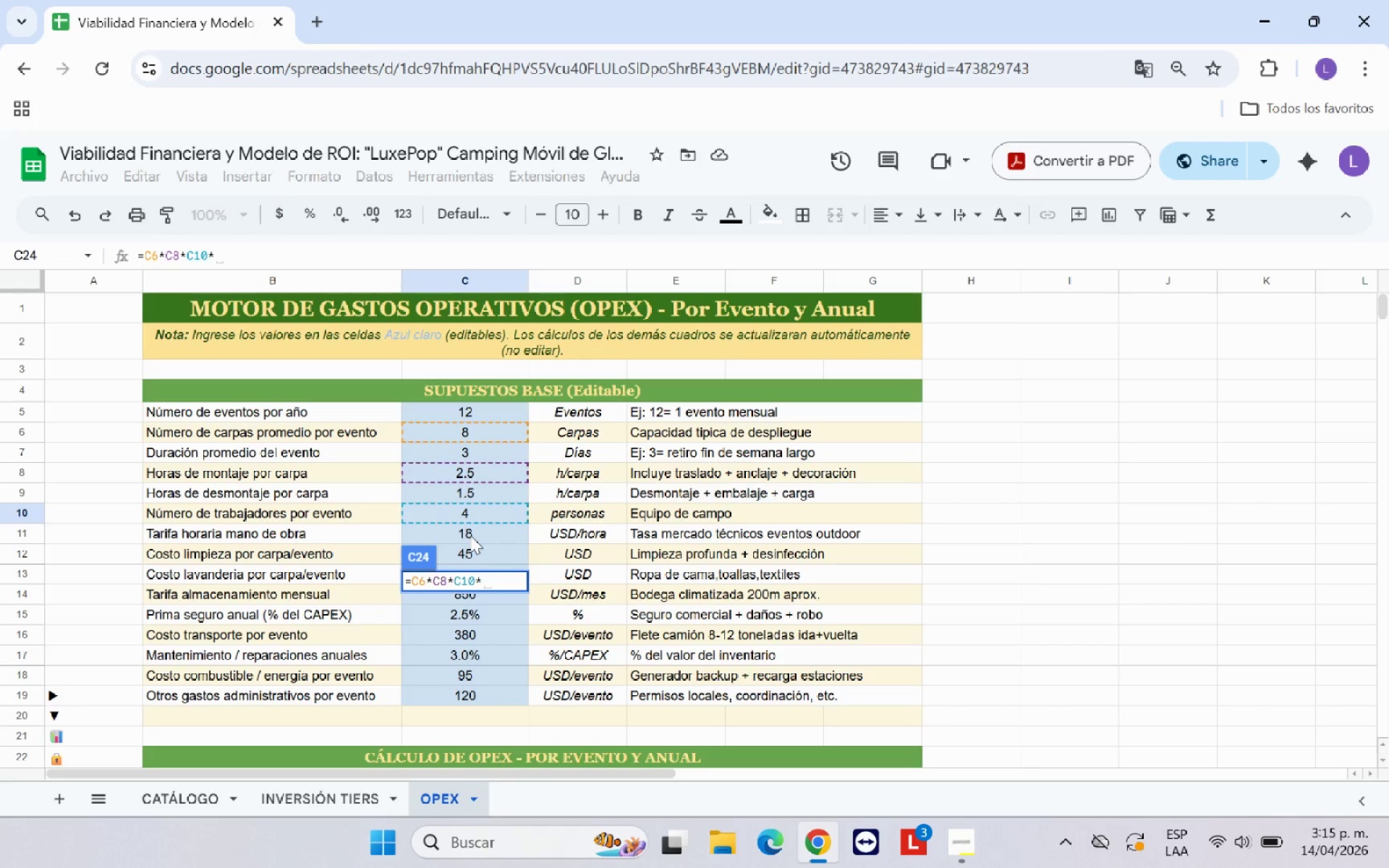 
left_click([470, 535])
 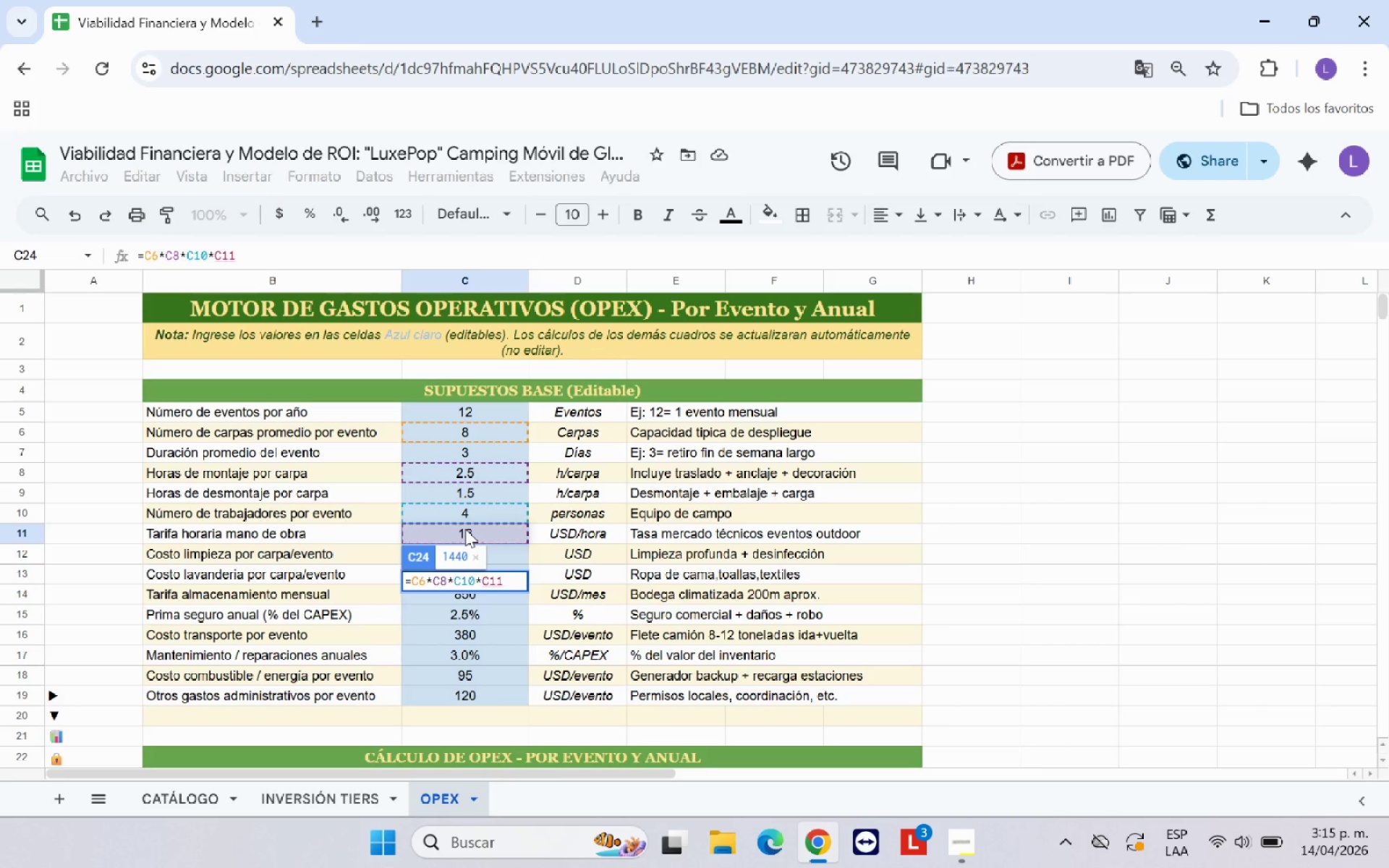 
key(Enter)
 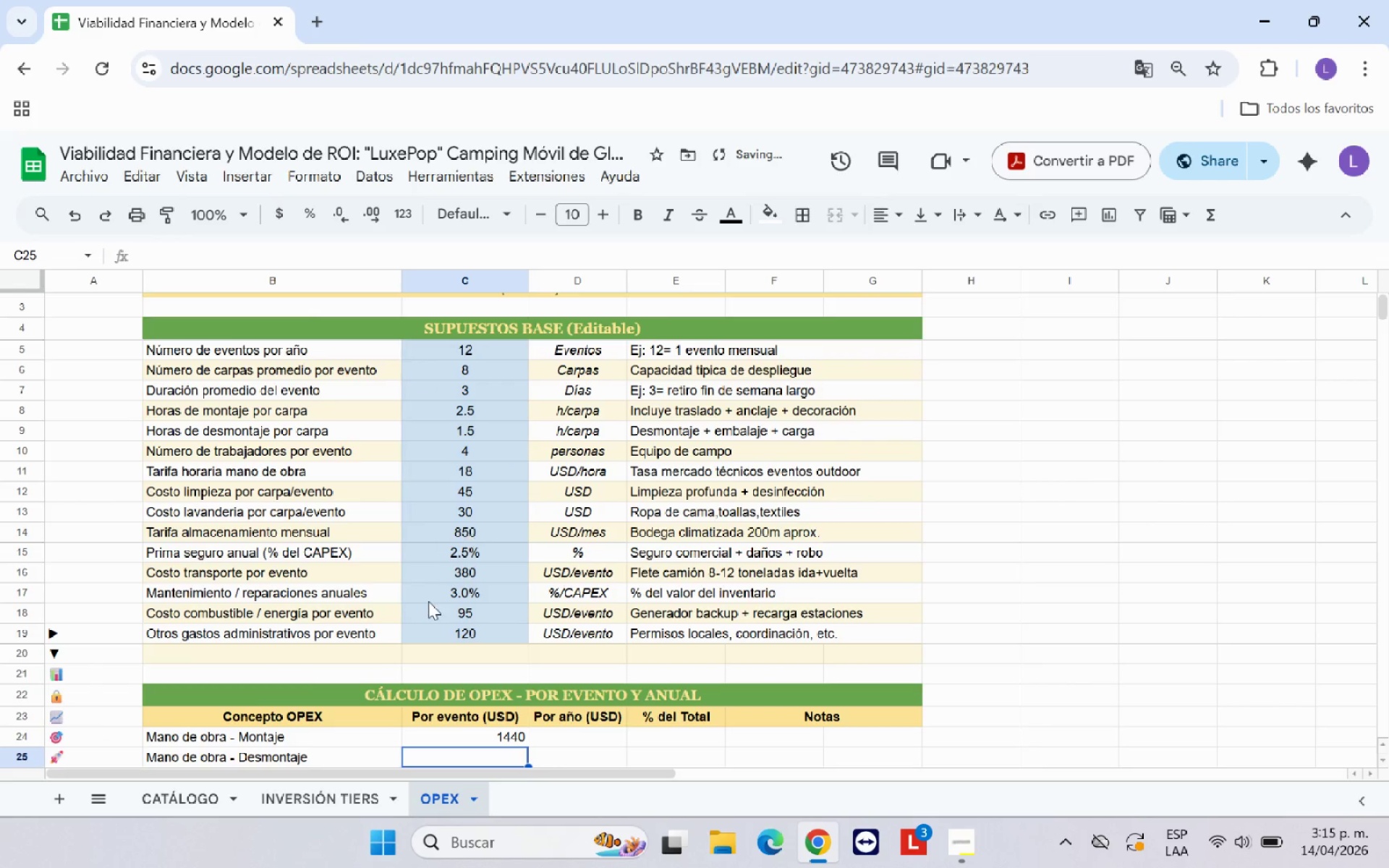 
scroll: coordinate [443, 636], scroll_direction: down, amount: 2.0
 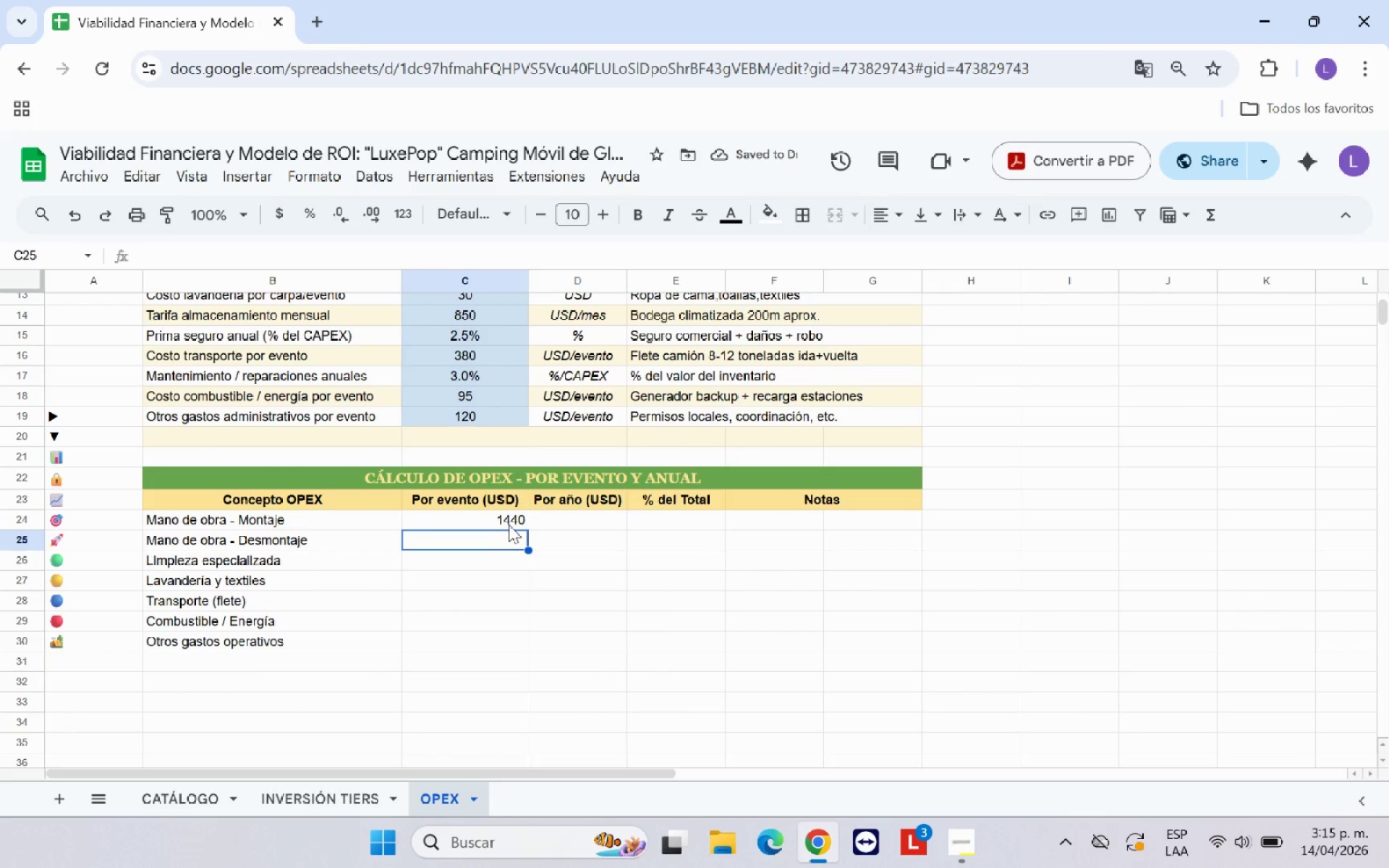 
left_click_drag(start_coordinate=[510, 523], to_coordinate=[498, 642])
 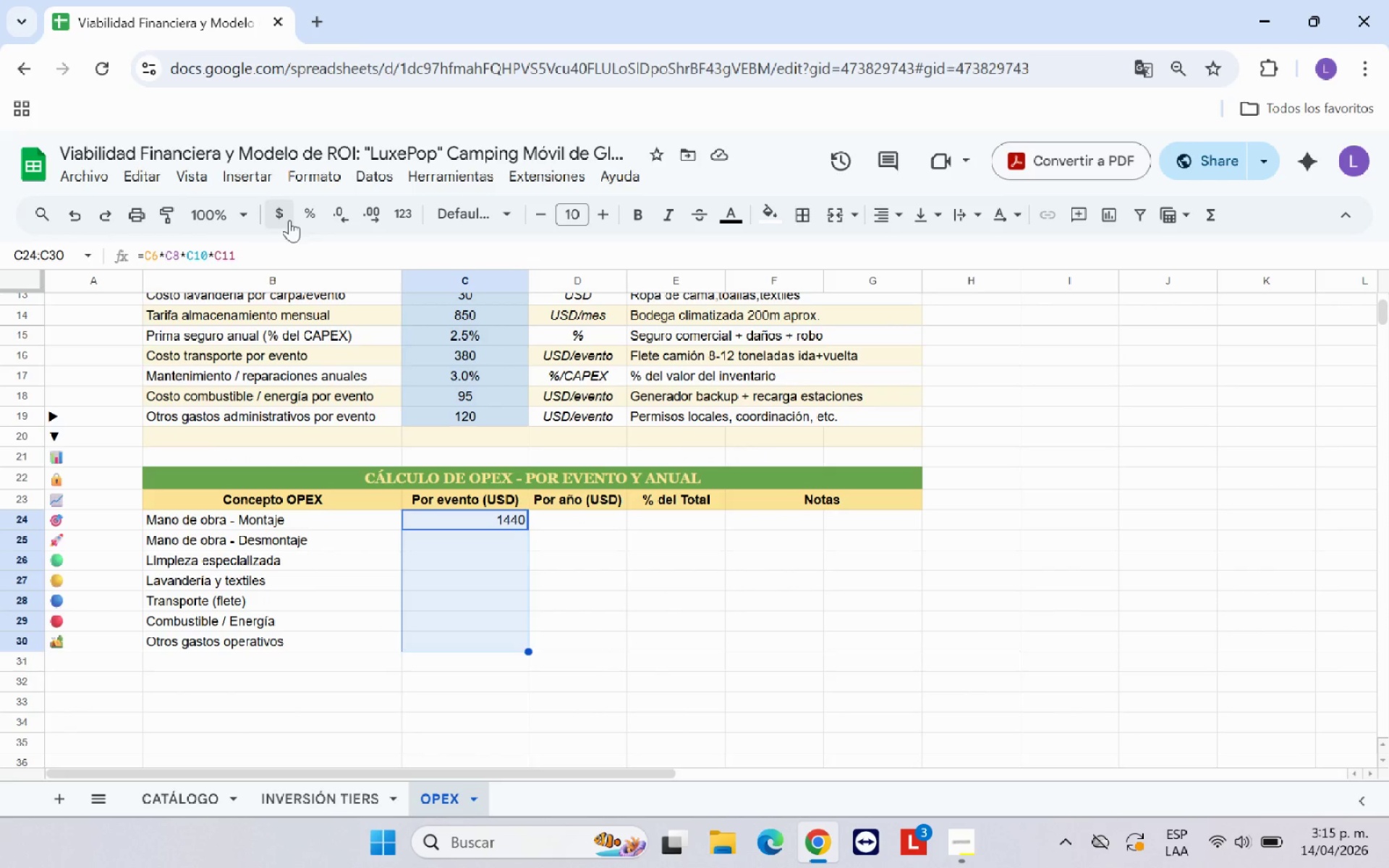 
left_click([288, 220])
 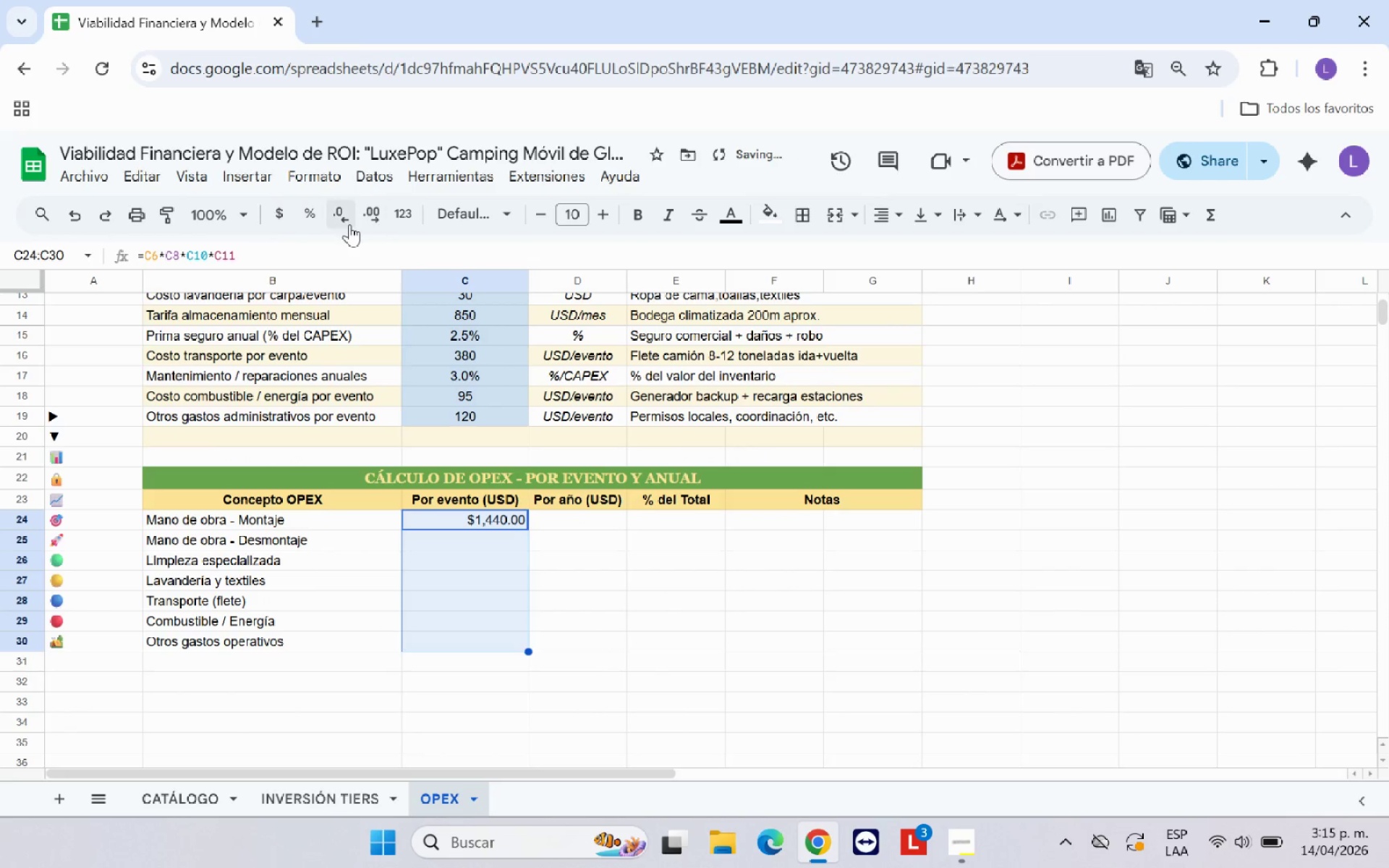 
double_click([347, 221])
 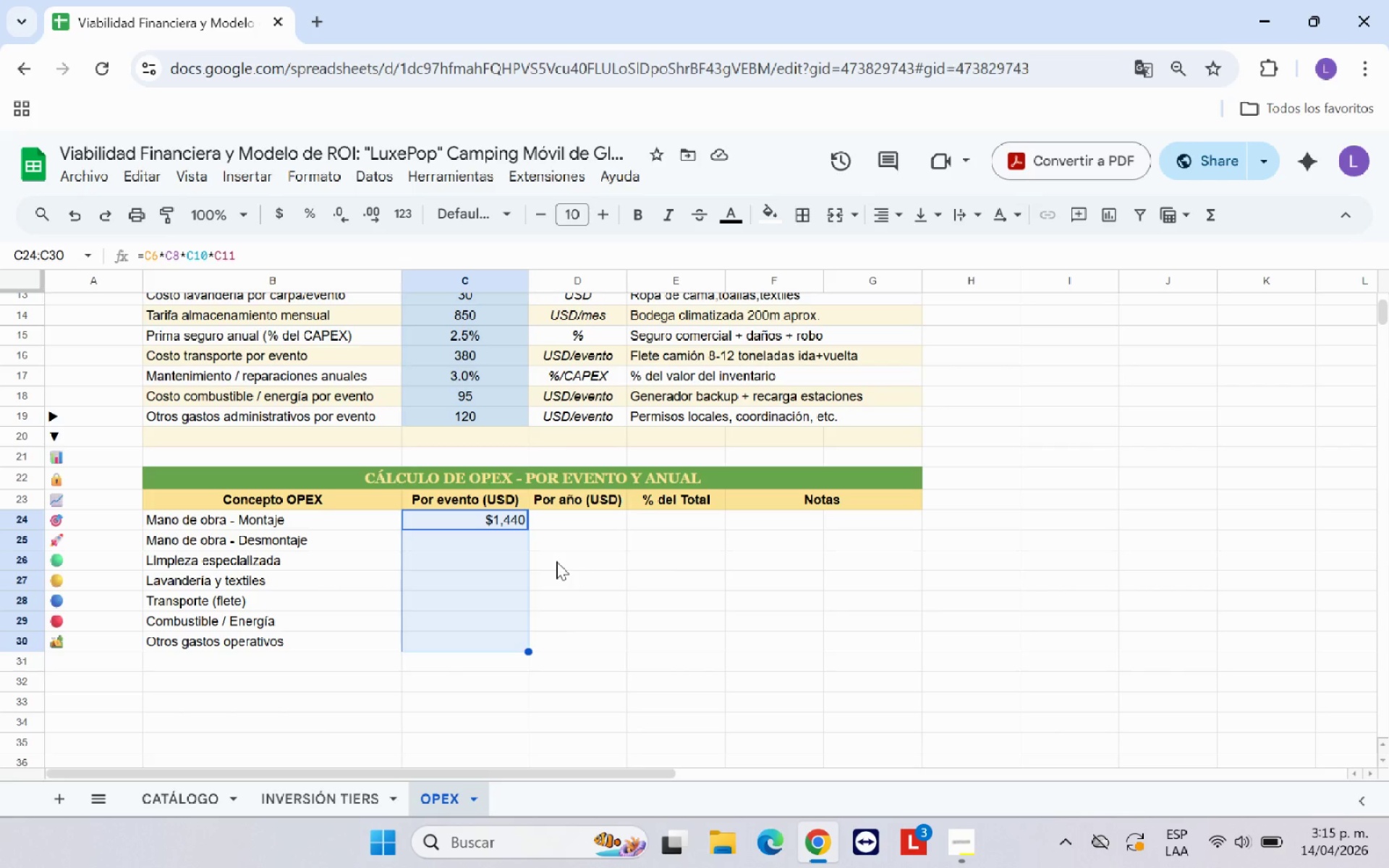 
wait(7.61)
 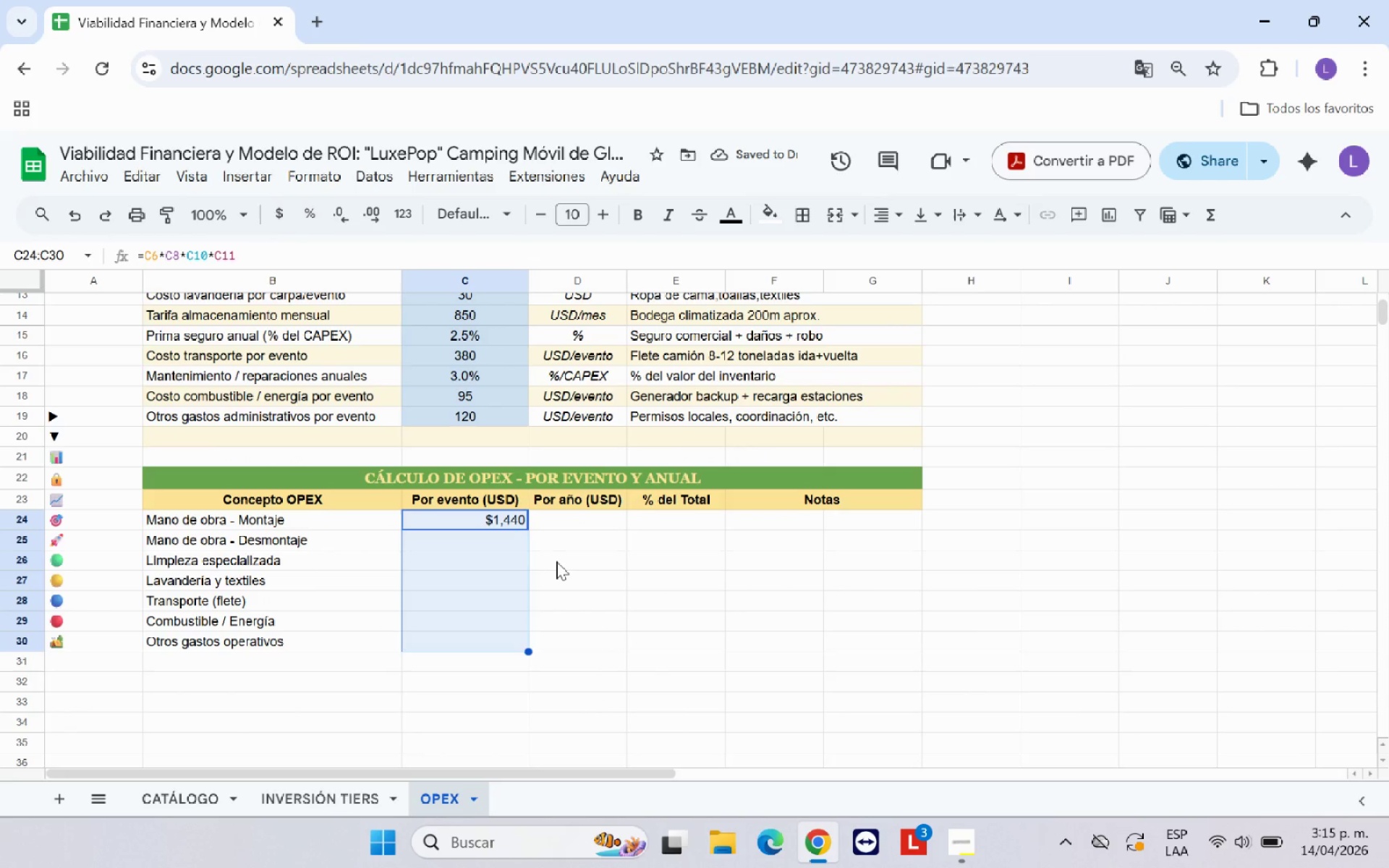 
left_click([516, 513])
 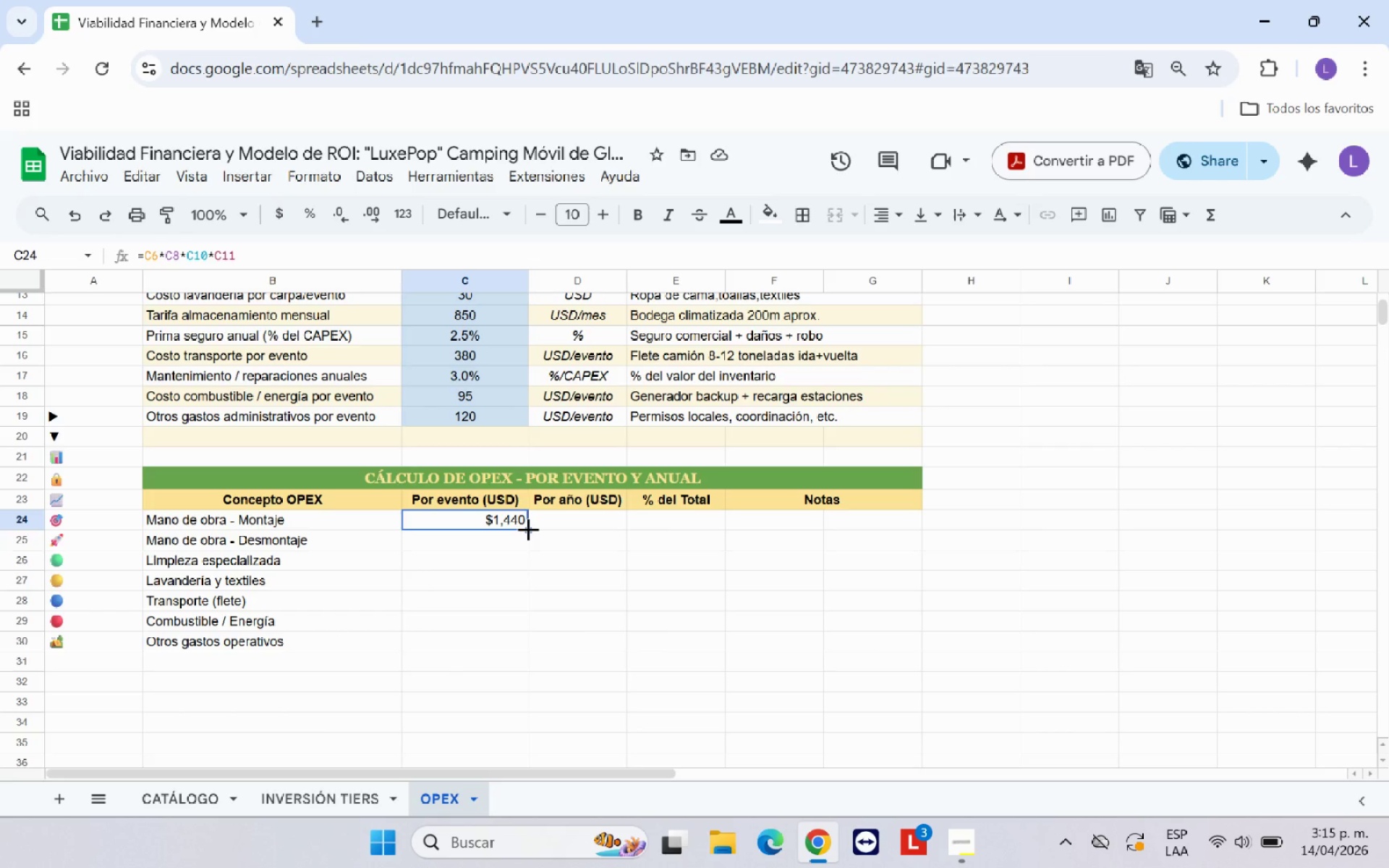 
left_click_drag(start_coordinate=[528, 529], to_coordinate=[527, 539])
 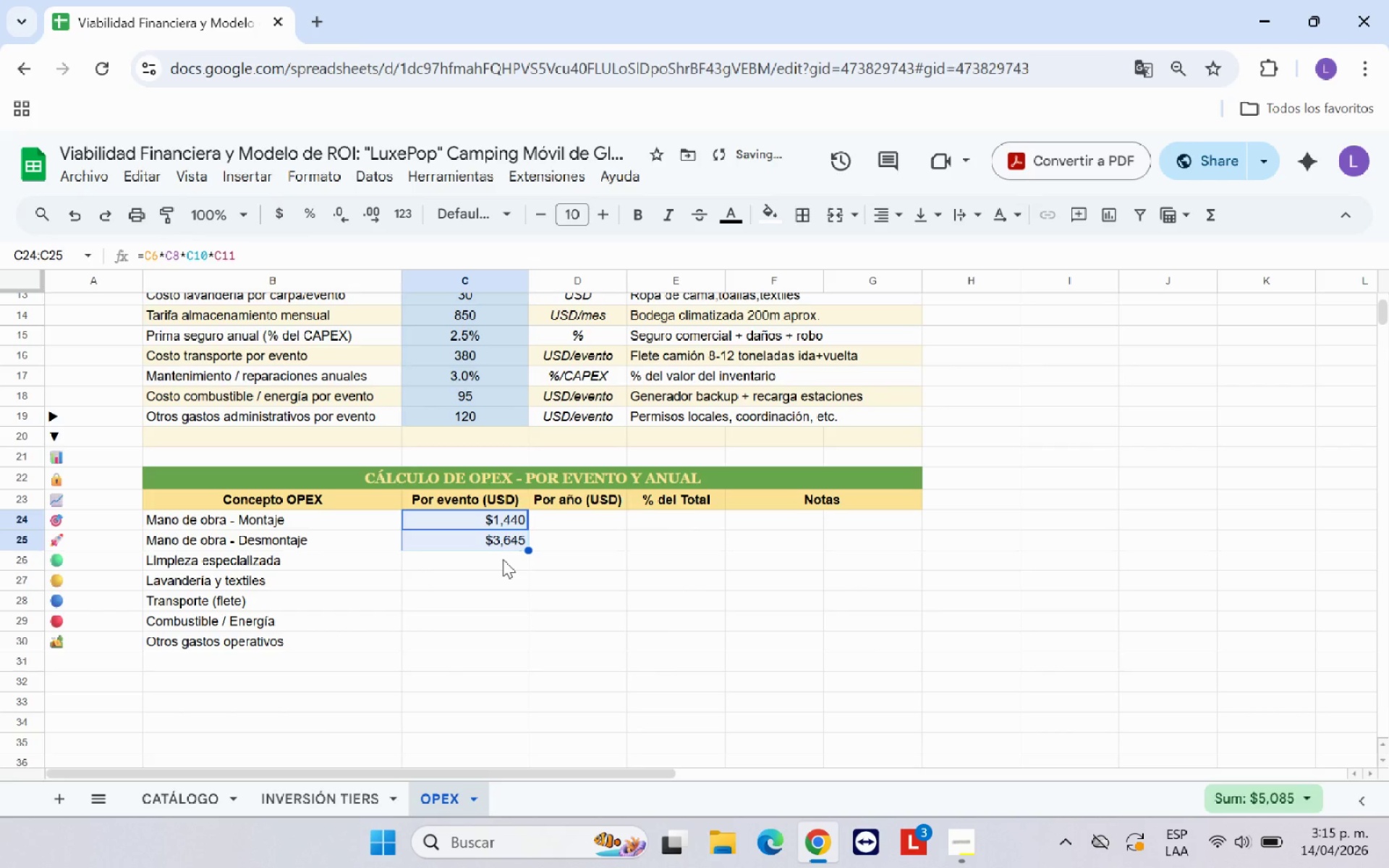 
left_click([503, 559])
 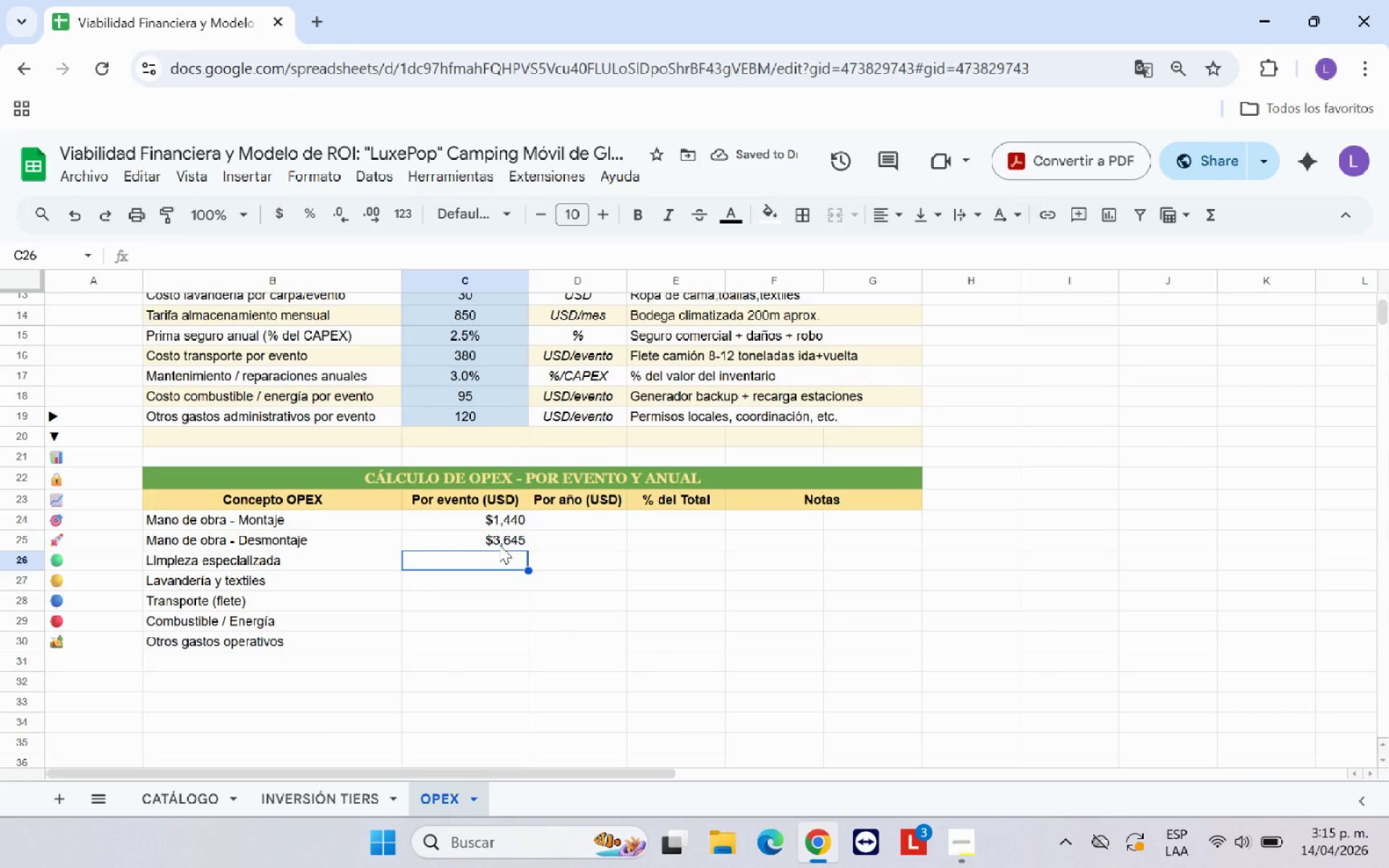 
left_click([499, 545])
 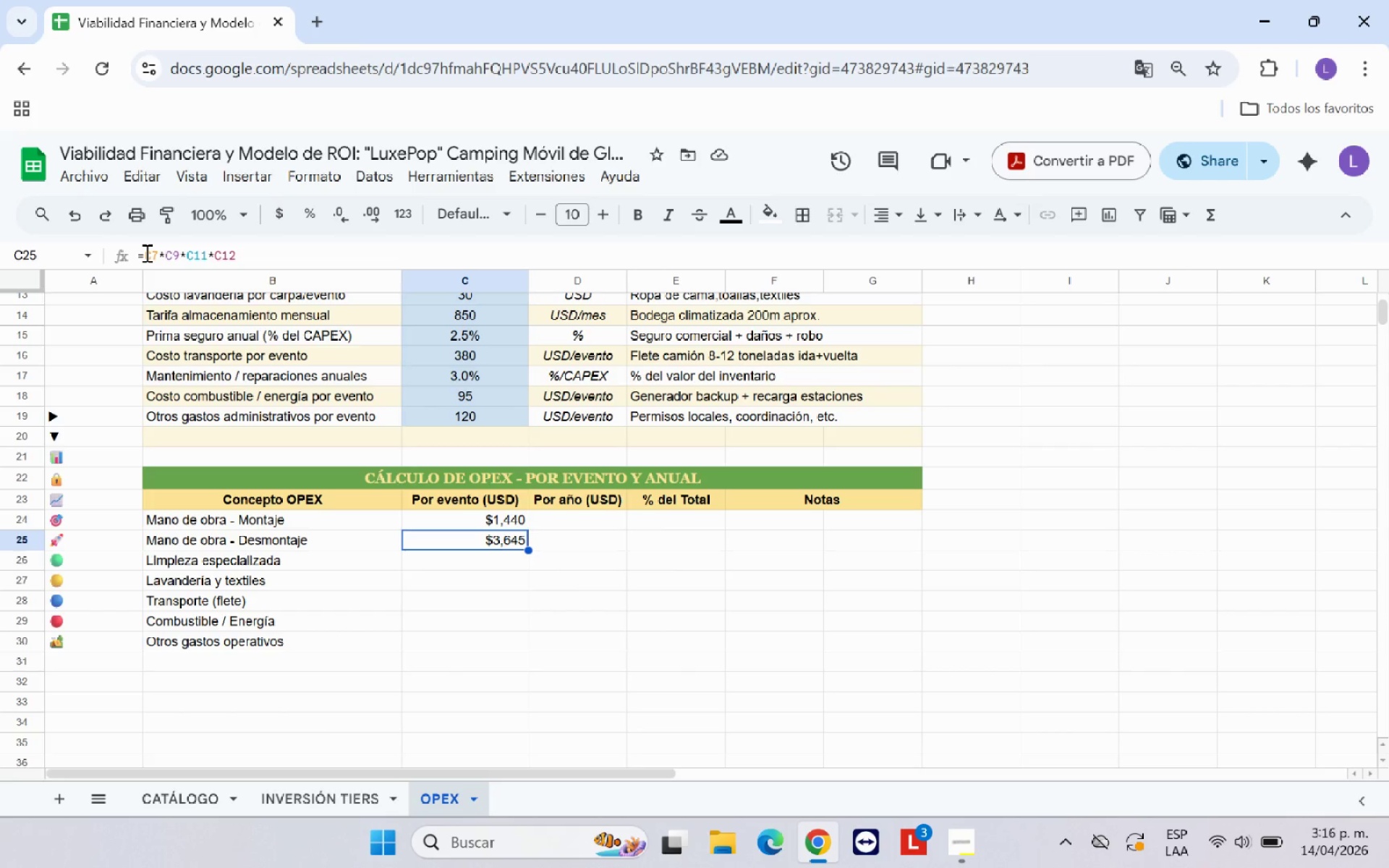 
wait(5.31)
 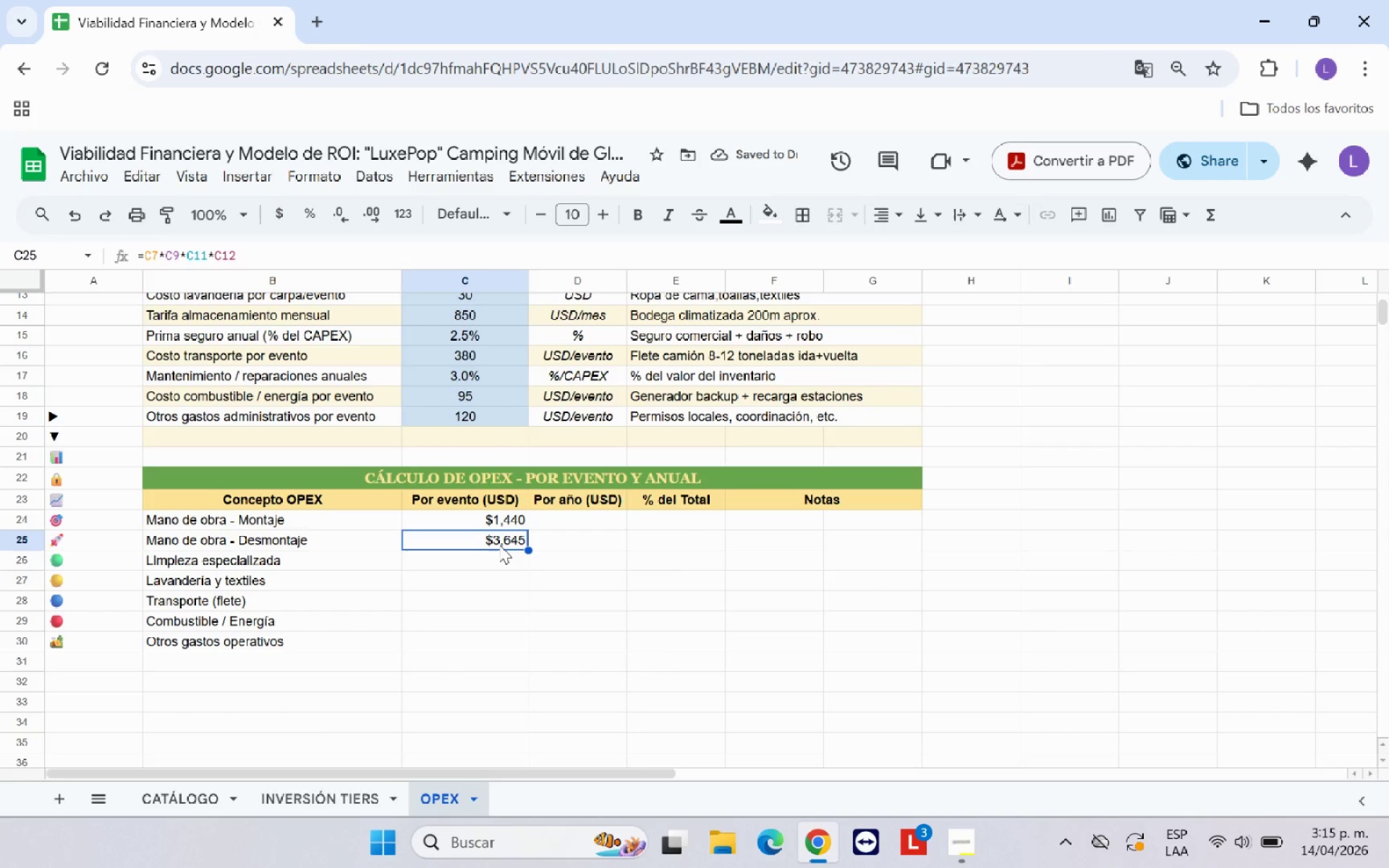 
left_click([158, 253])
 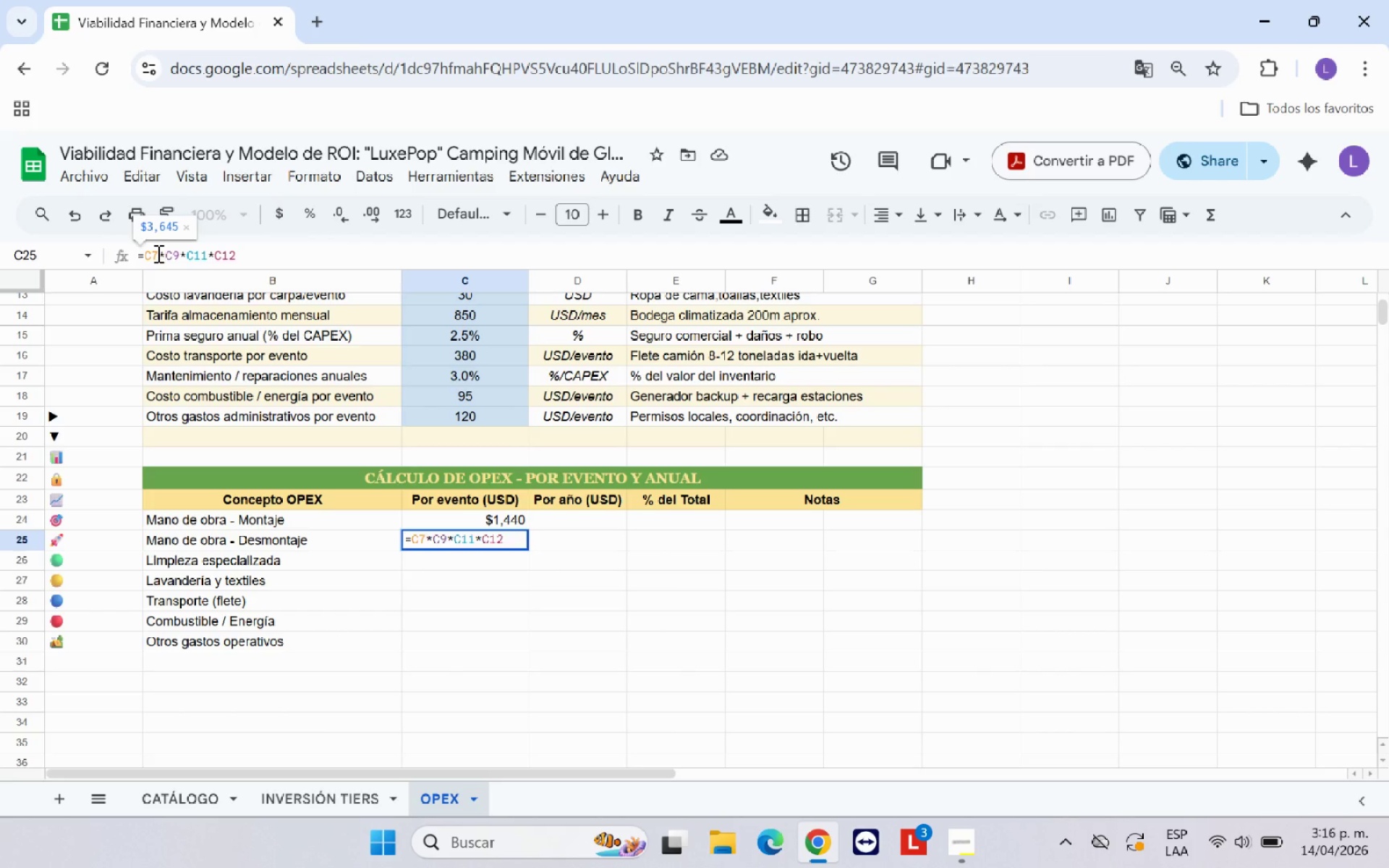 
key(Backspace)
 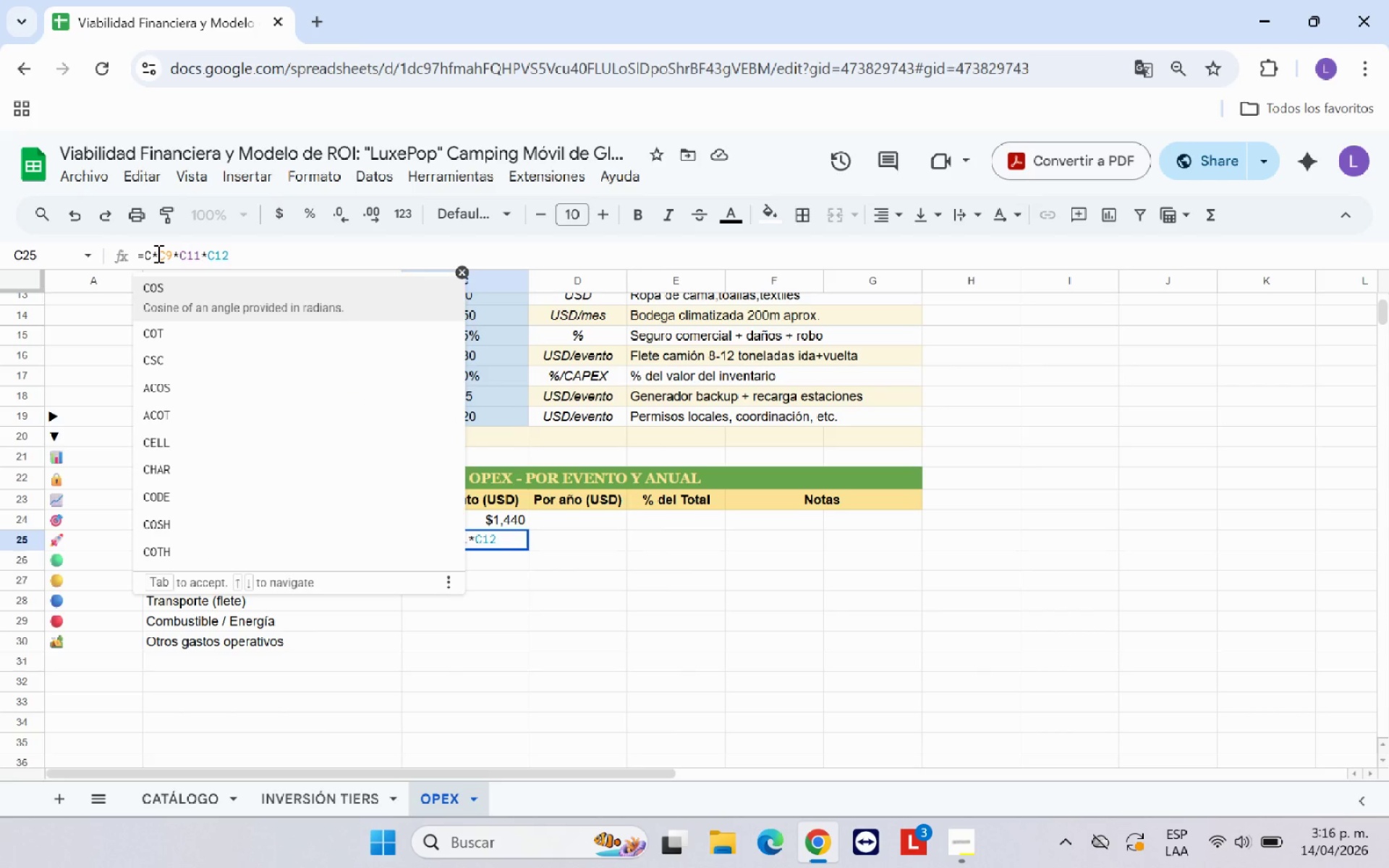 
key(6)
 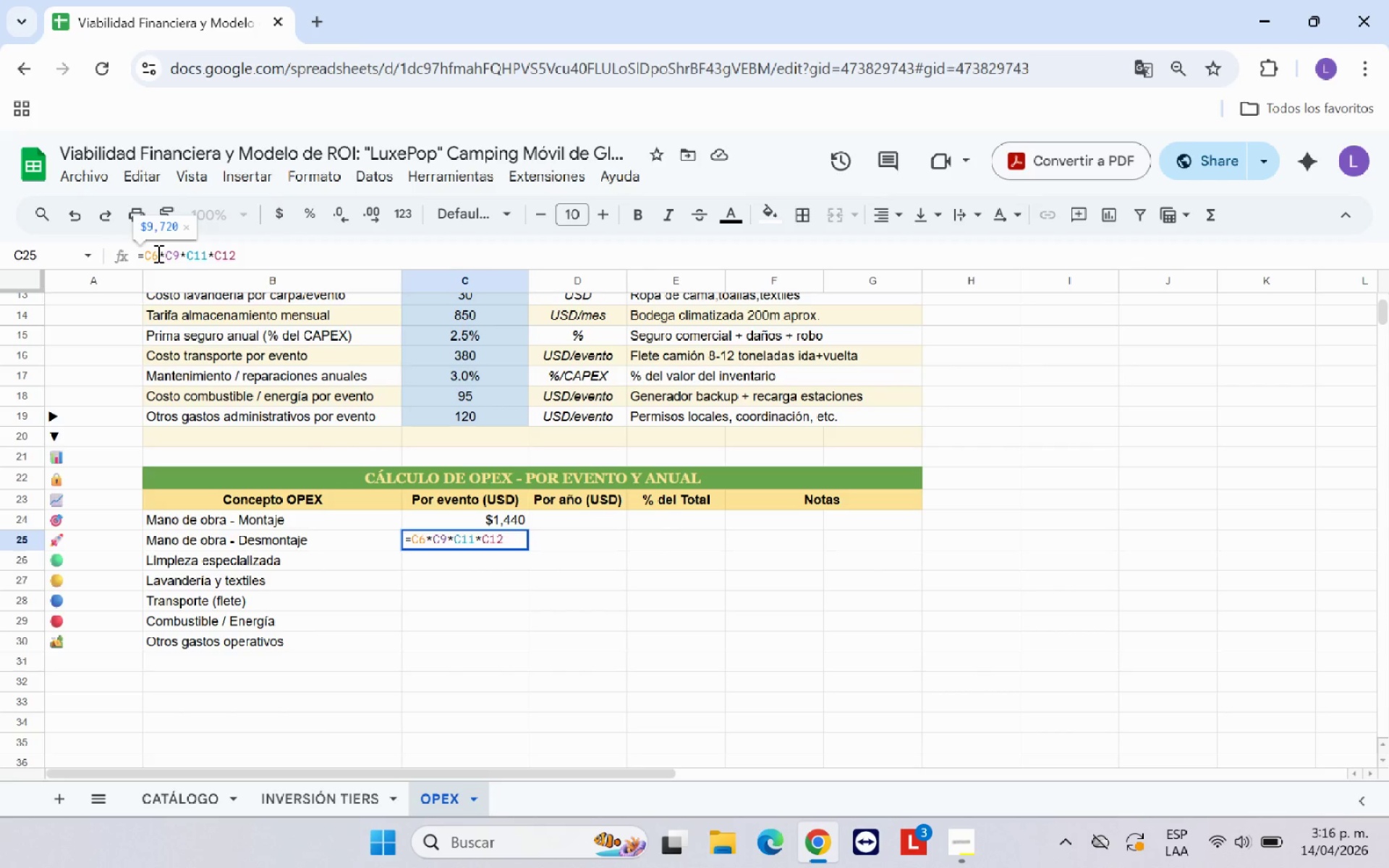 
key(Enter)
 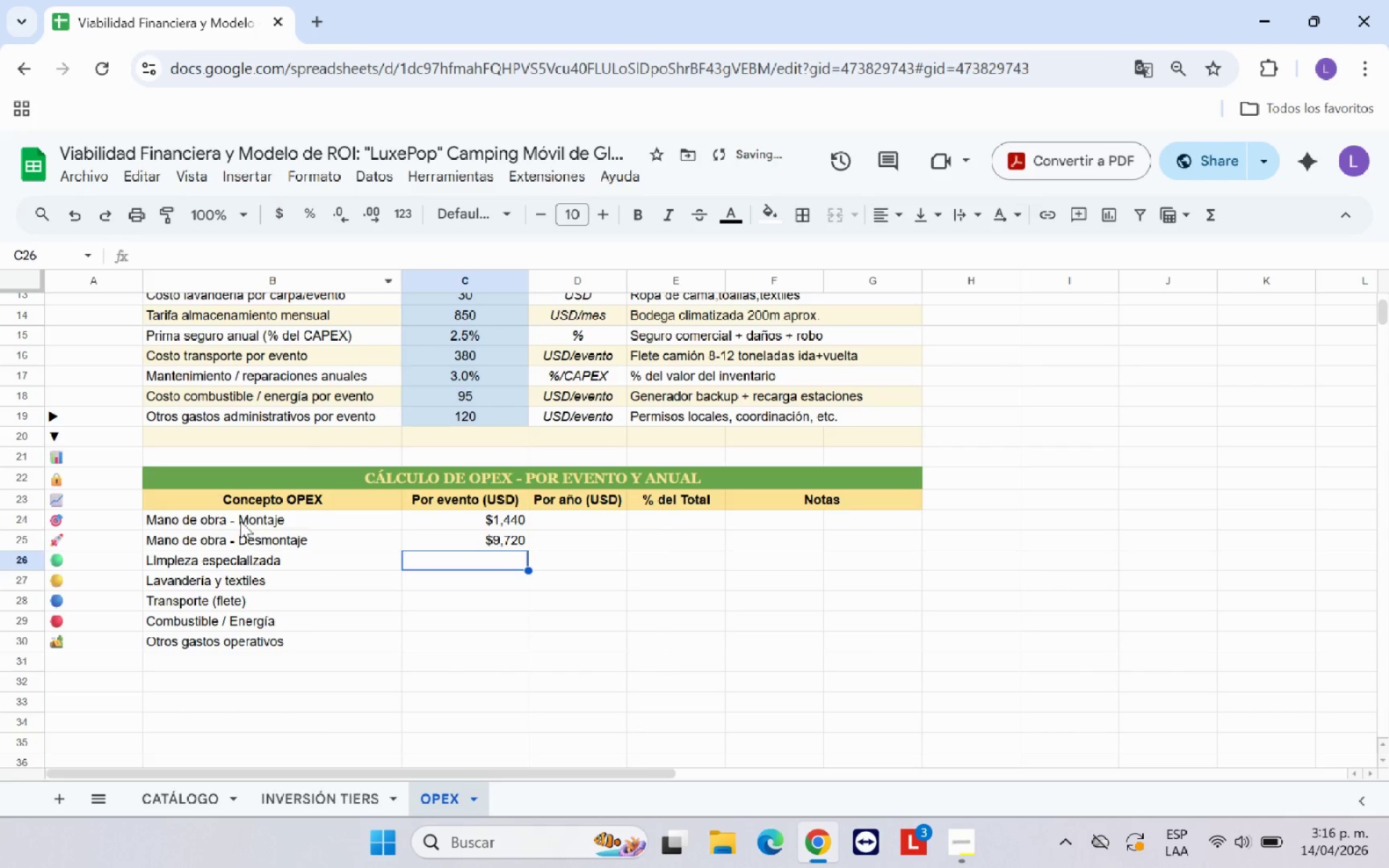 
left_click([480, 539])
 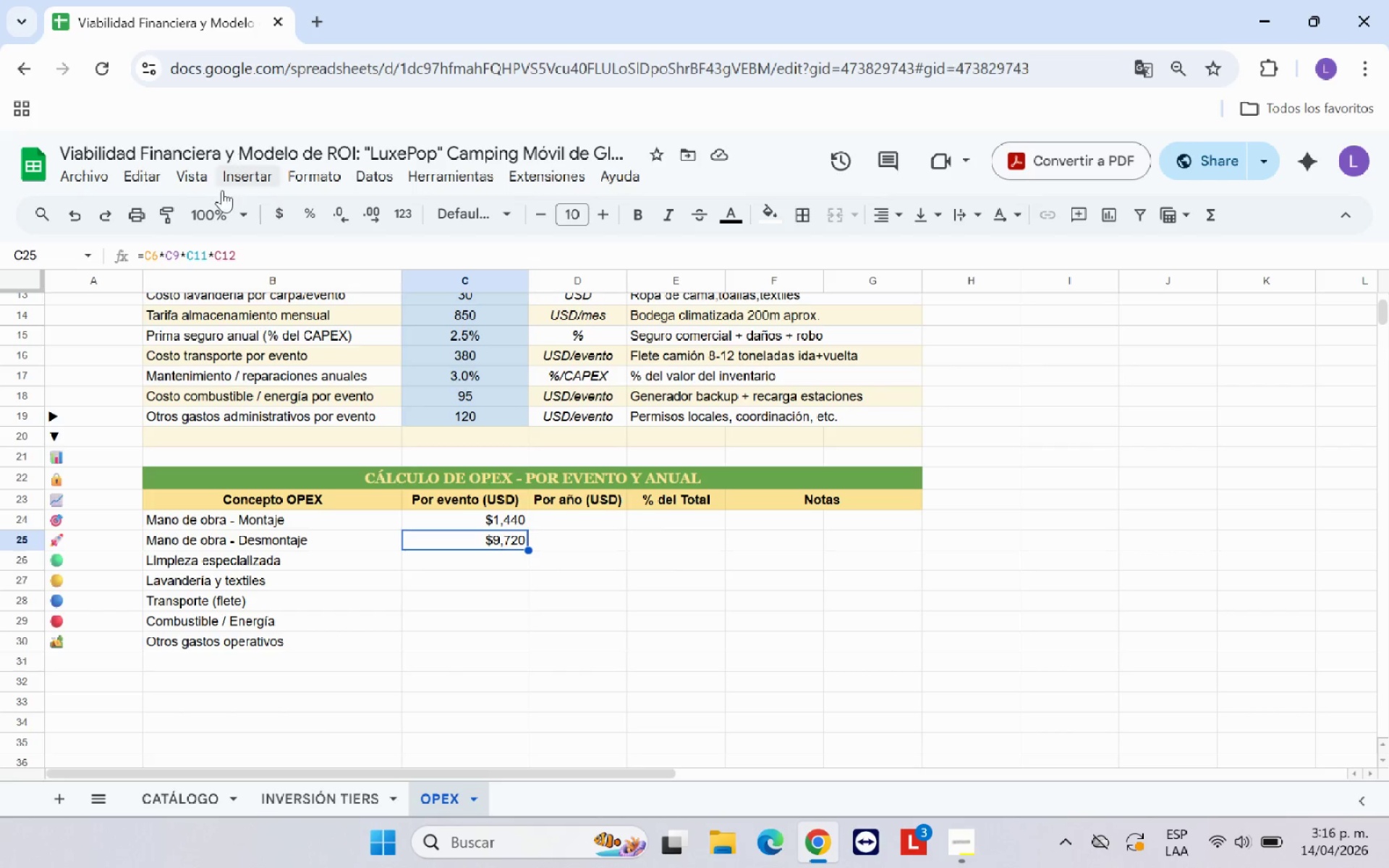 
left_click([207, 255])
 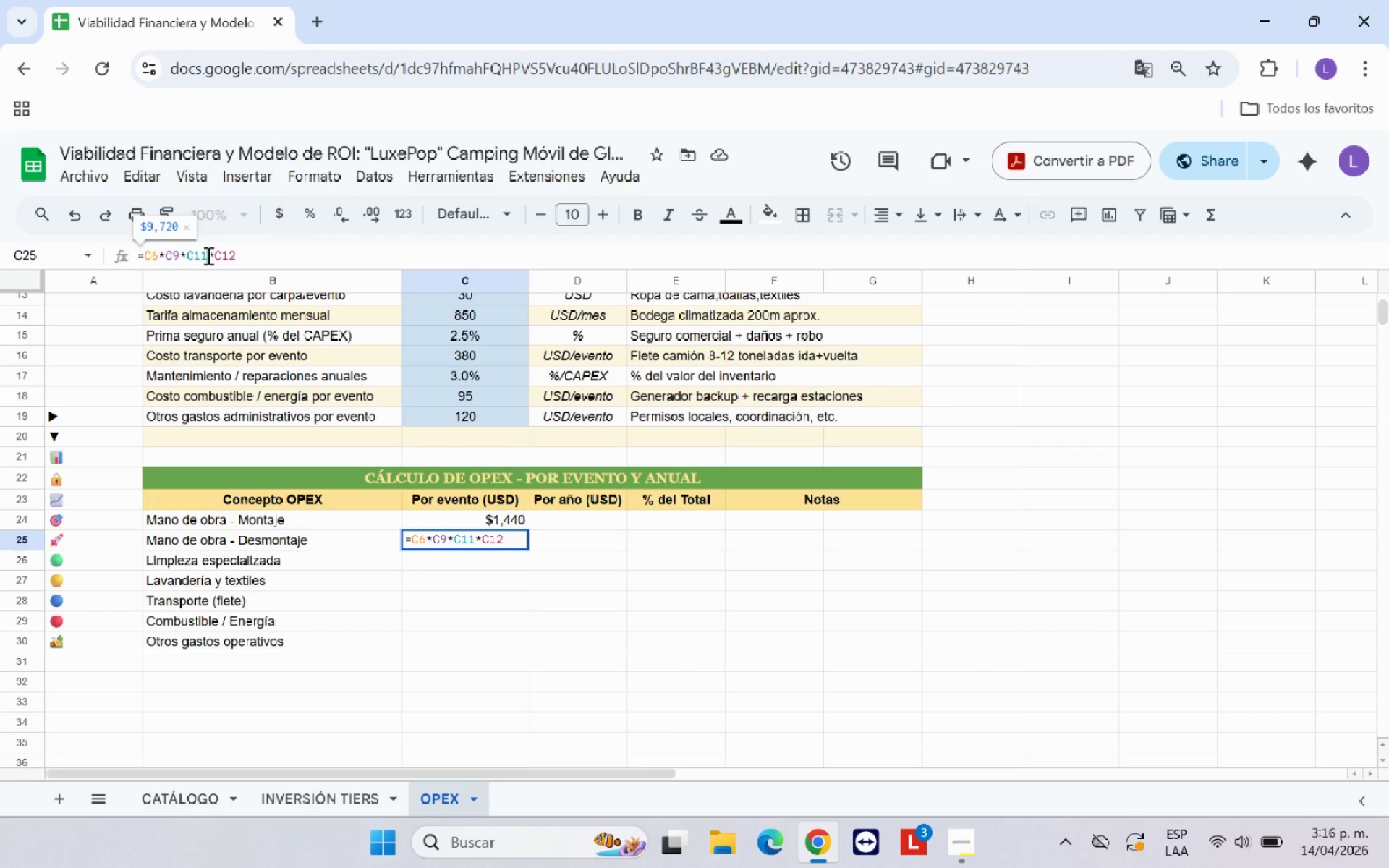 
key(Backspace)
 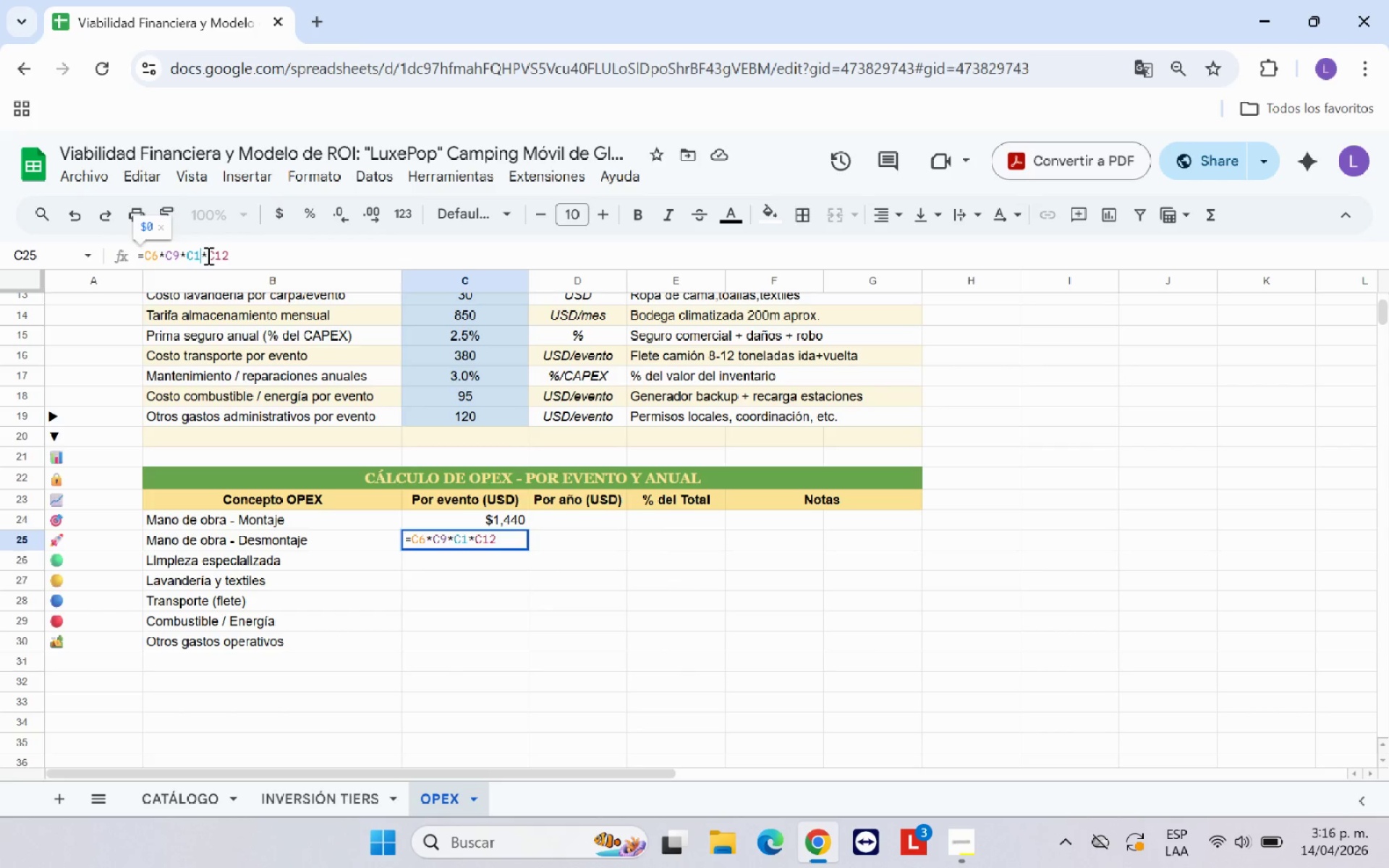 
key(0)
 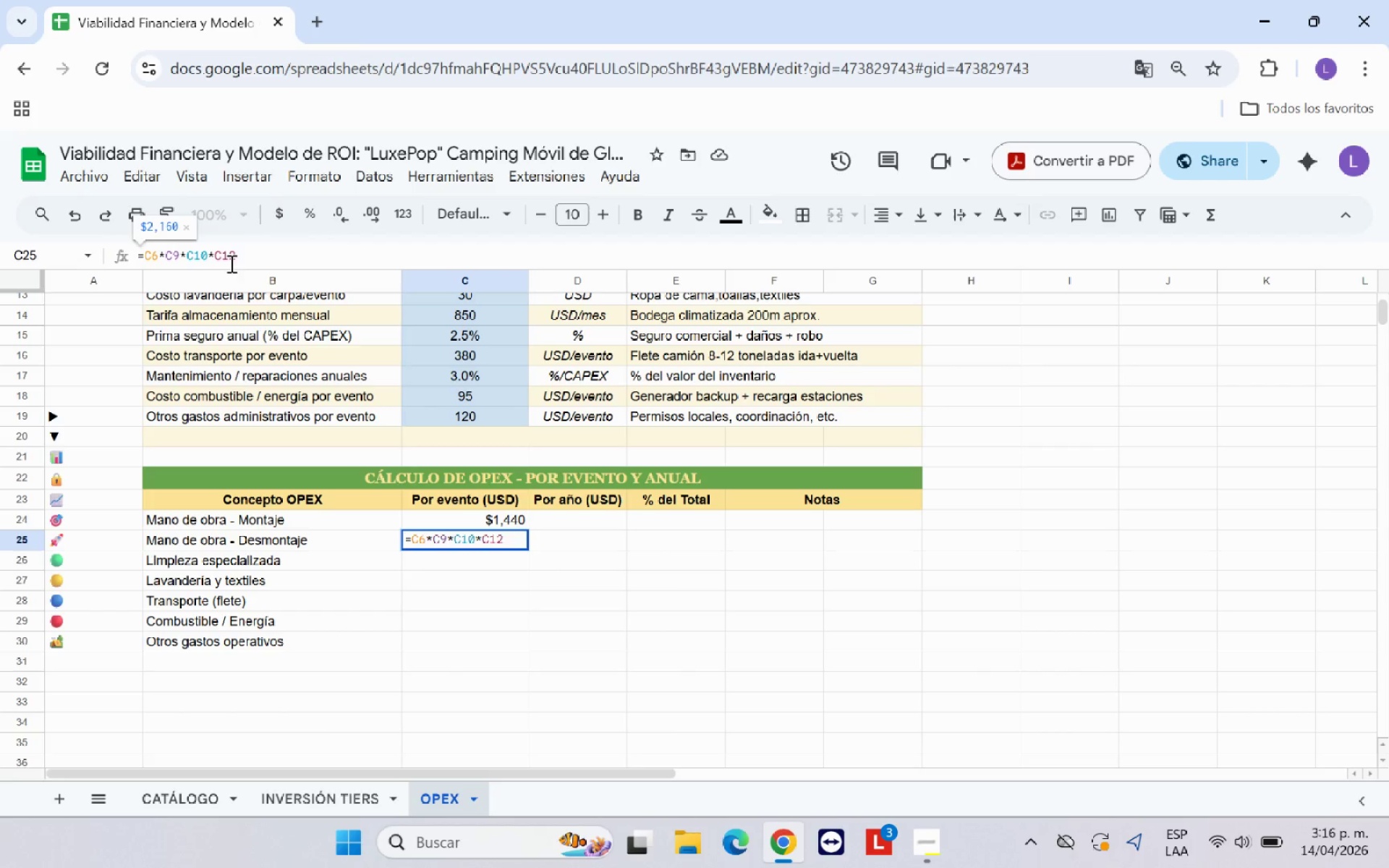 
left_click([245, 257])
 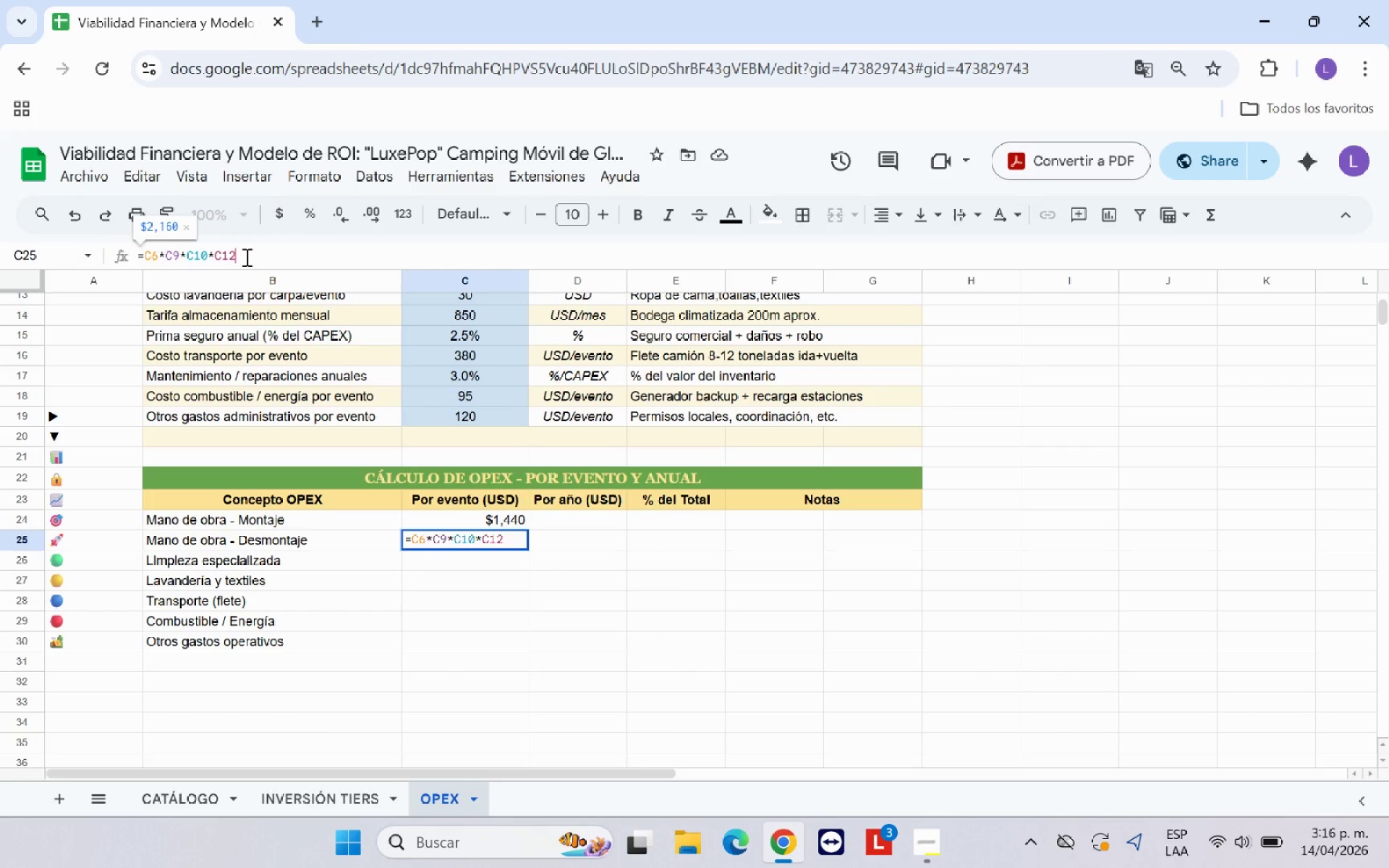 
key(Backspace)
 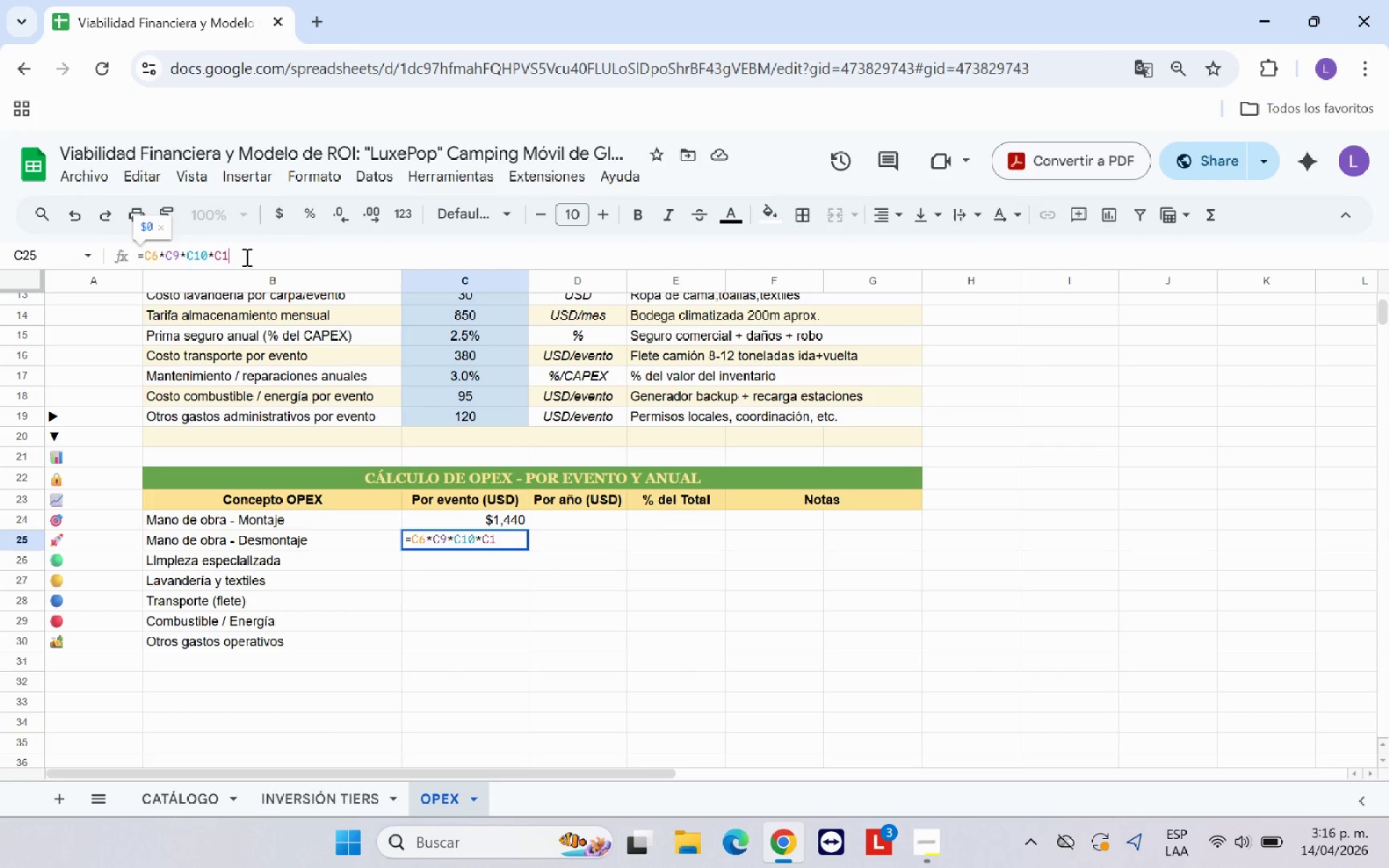 
key(1)
 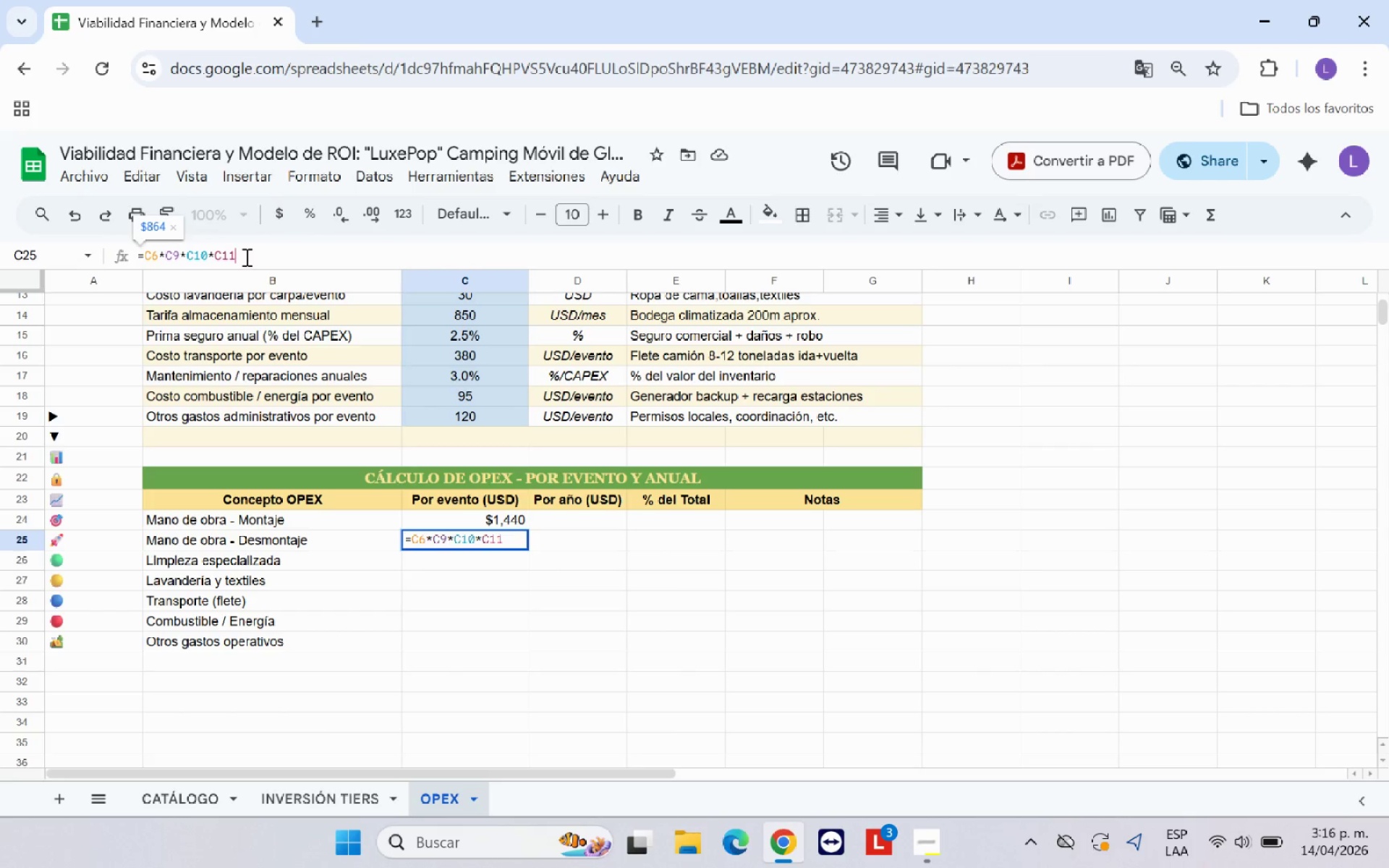 
key(Enter)
 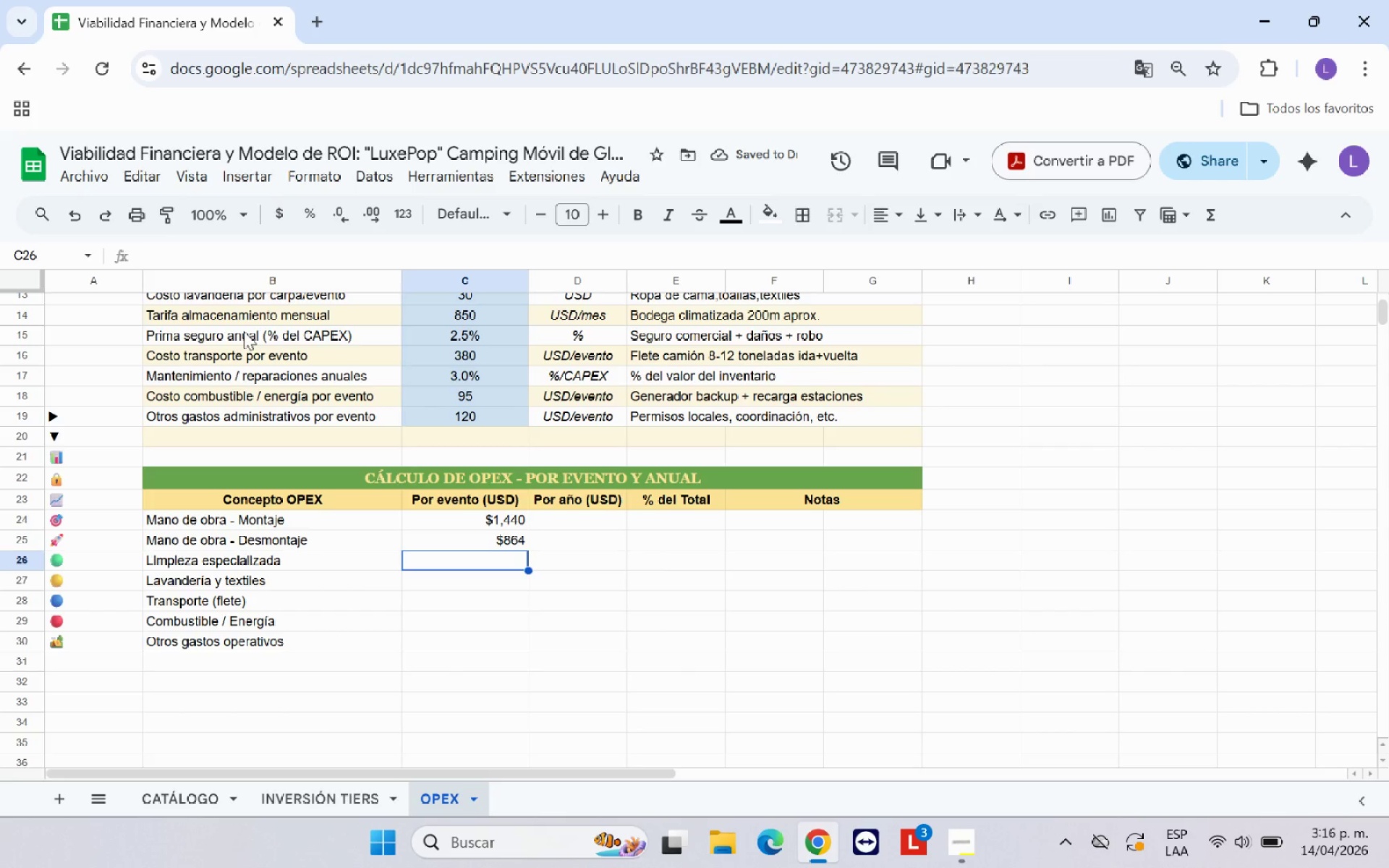 
wait(7.16)
 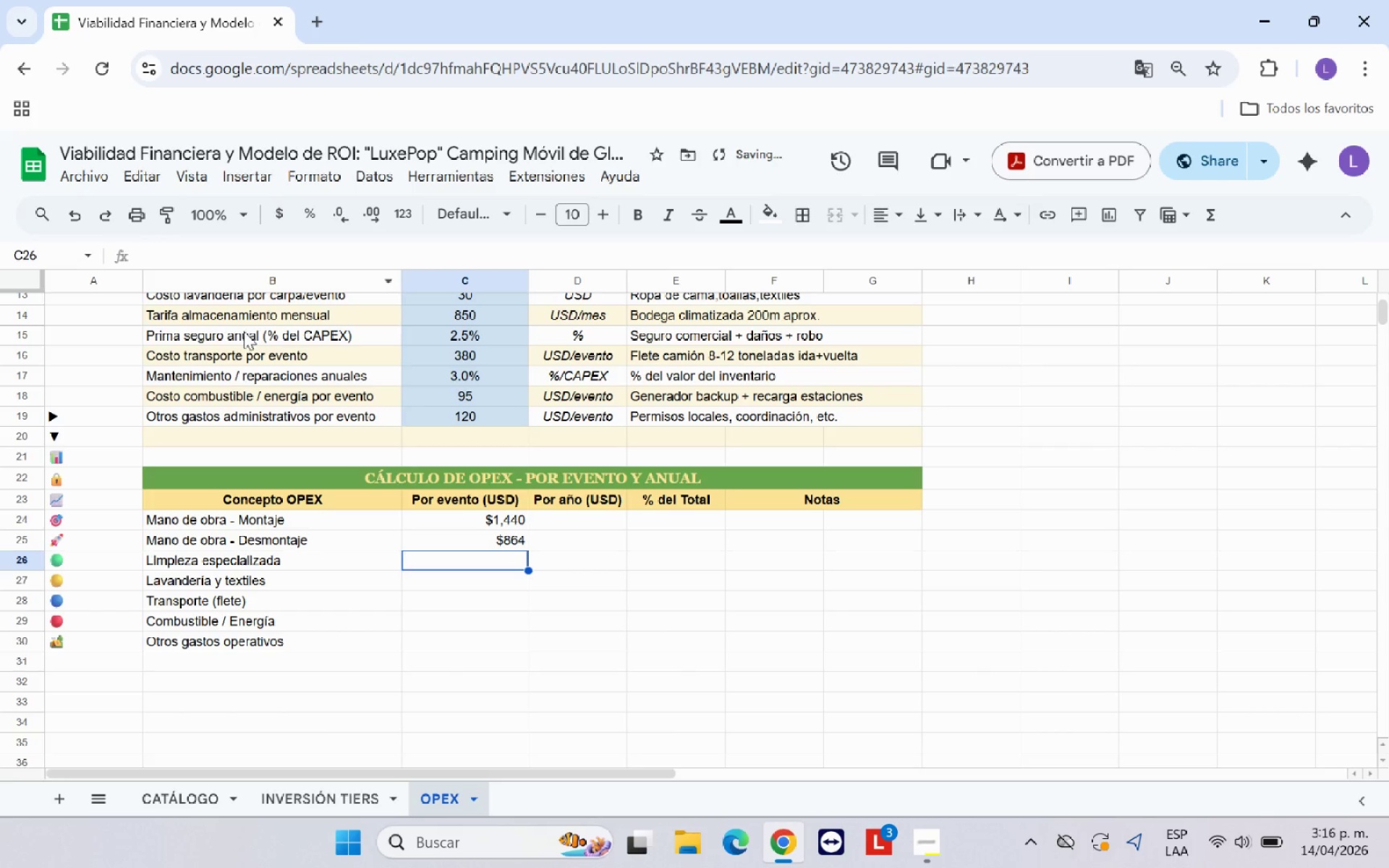 
key(Shift+0)
 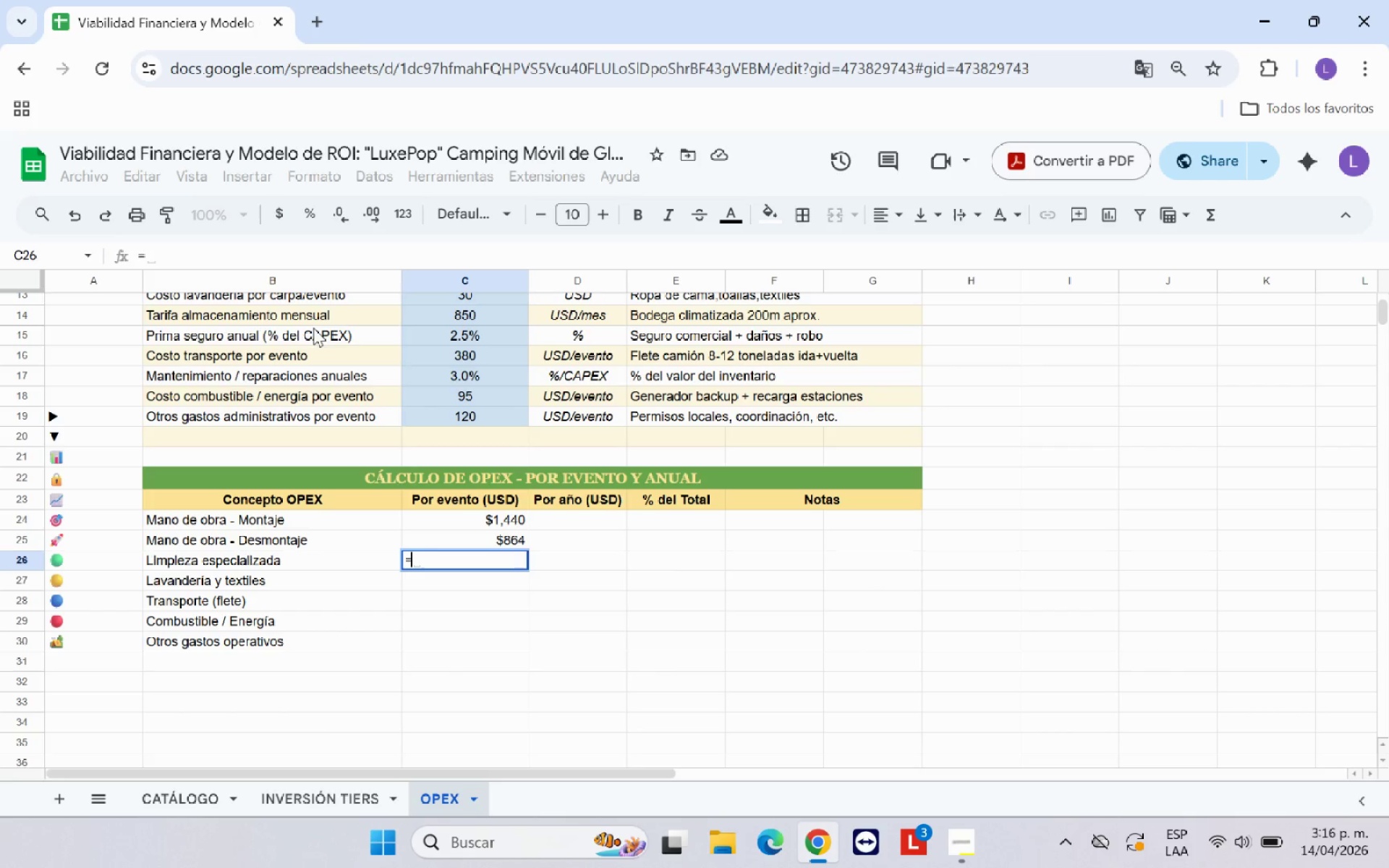 
scroll: coordinate [462, 323], scroll_direction: up, amount: 1.0
 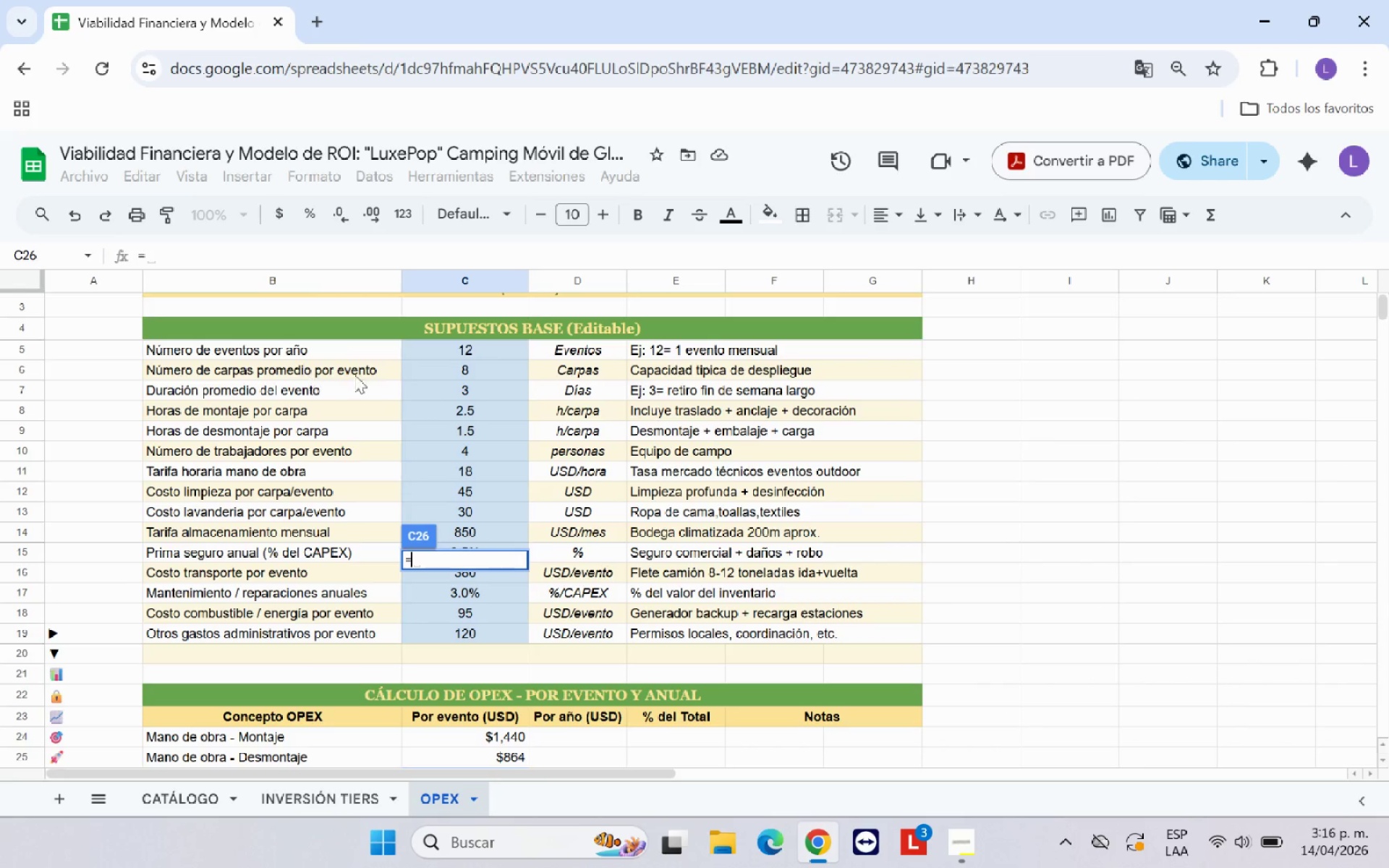 
left_click([453, 369])
 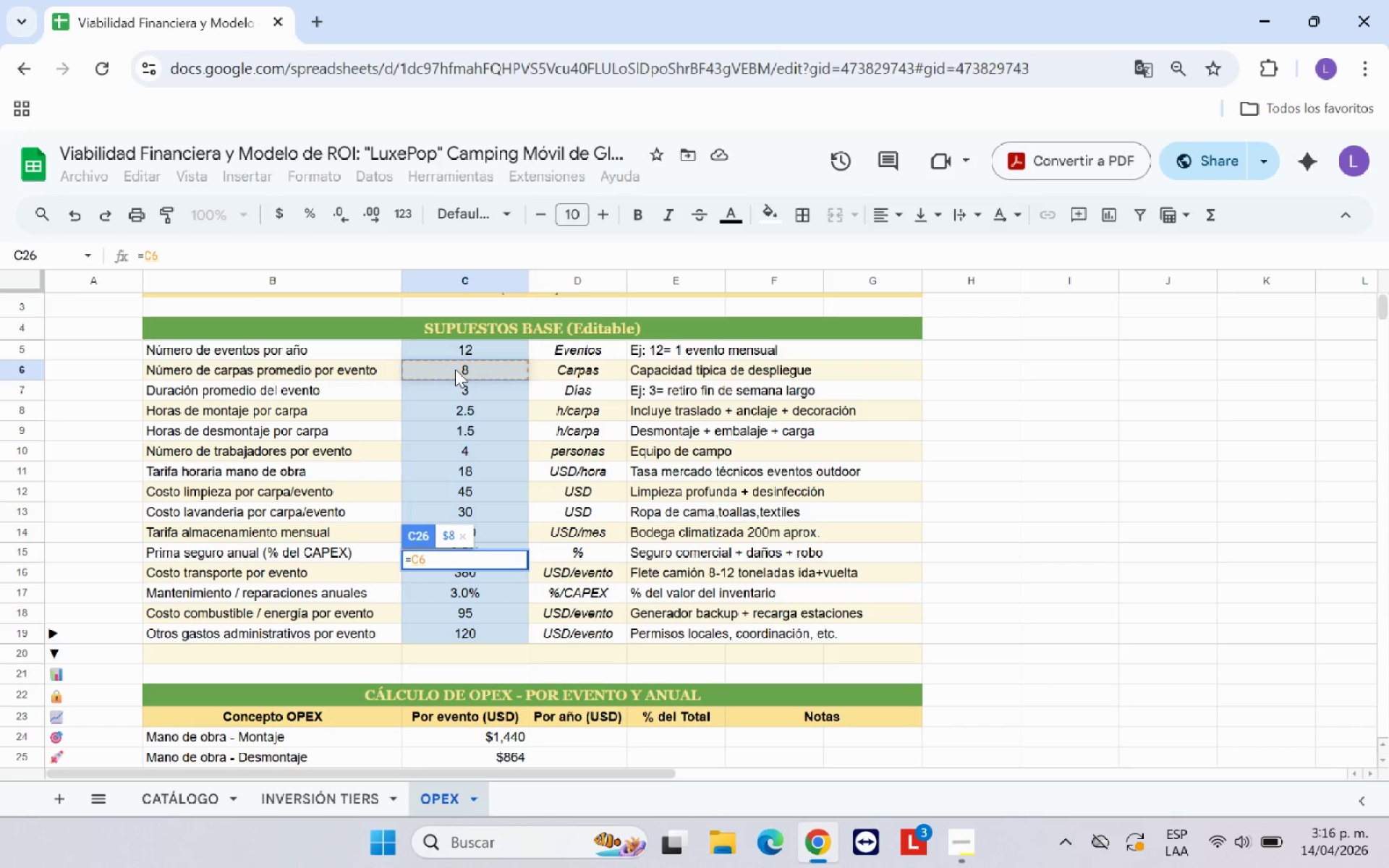 
key(Shift+Equal)
 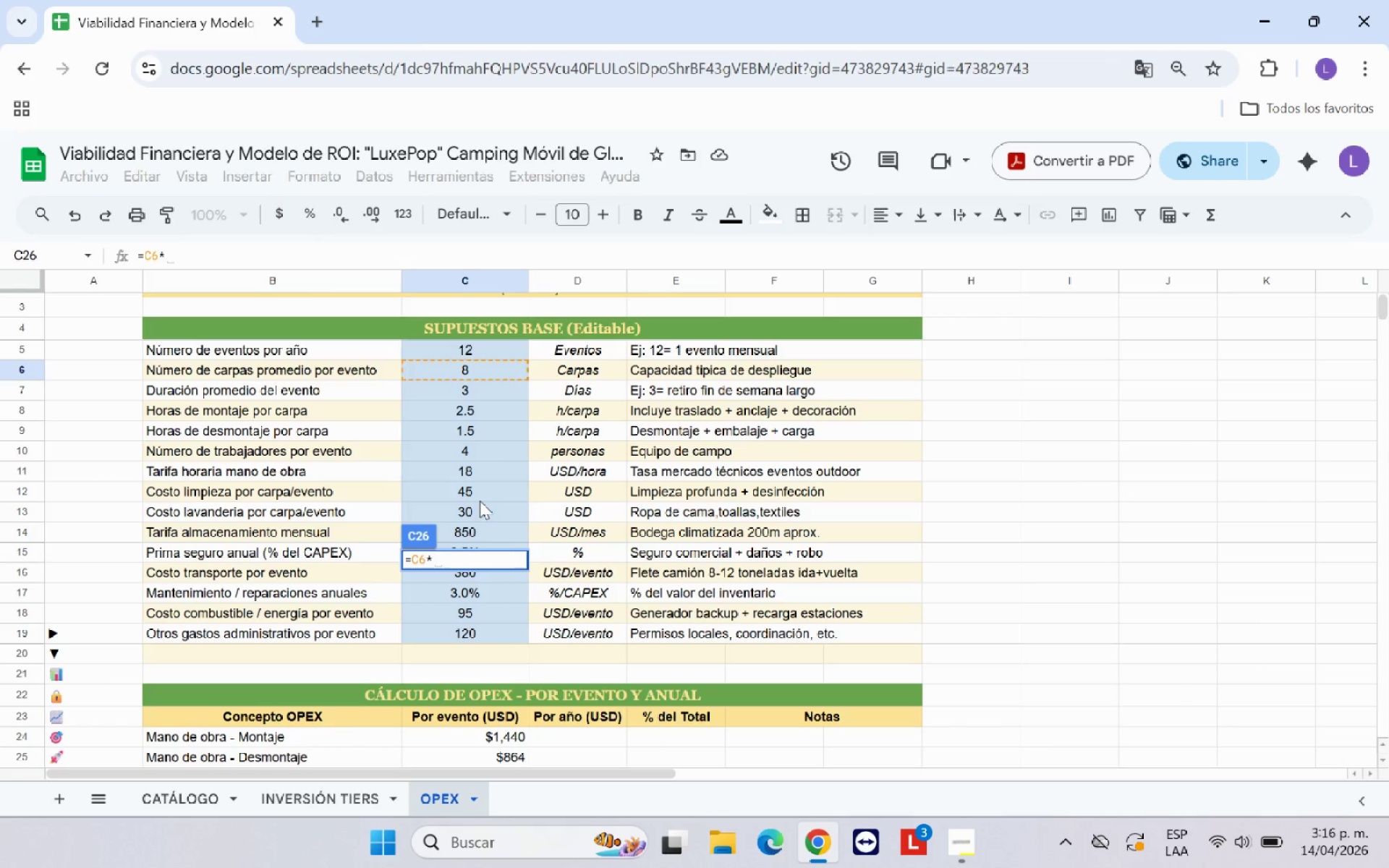 
left_click([490, 494])
 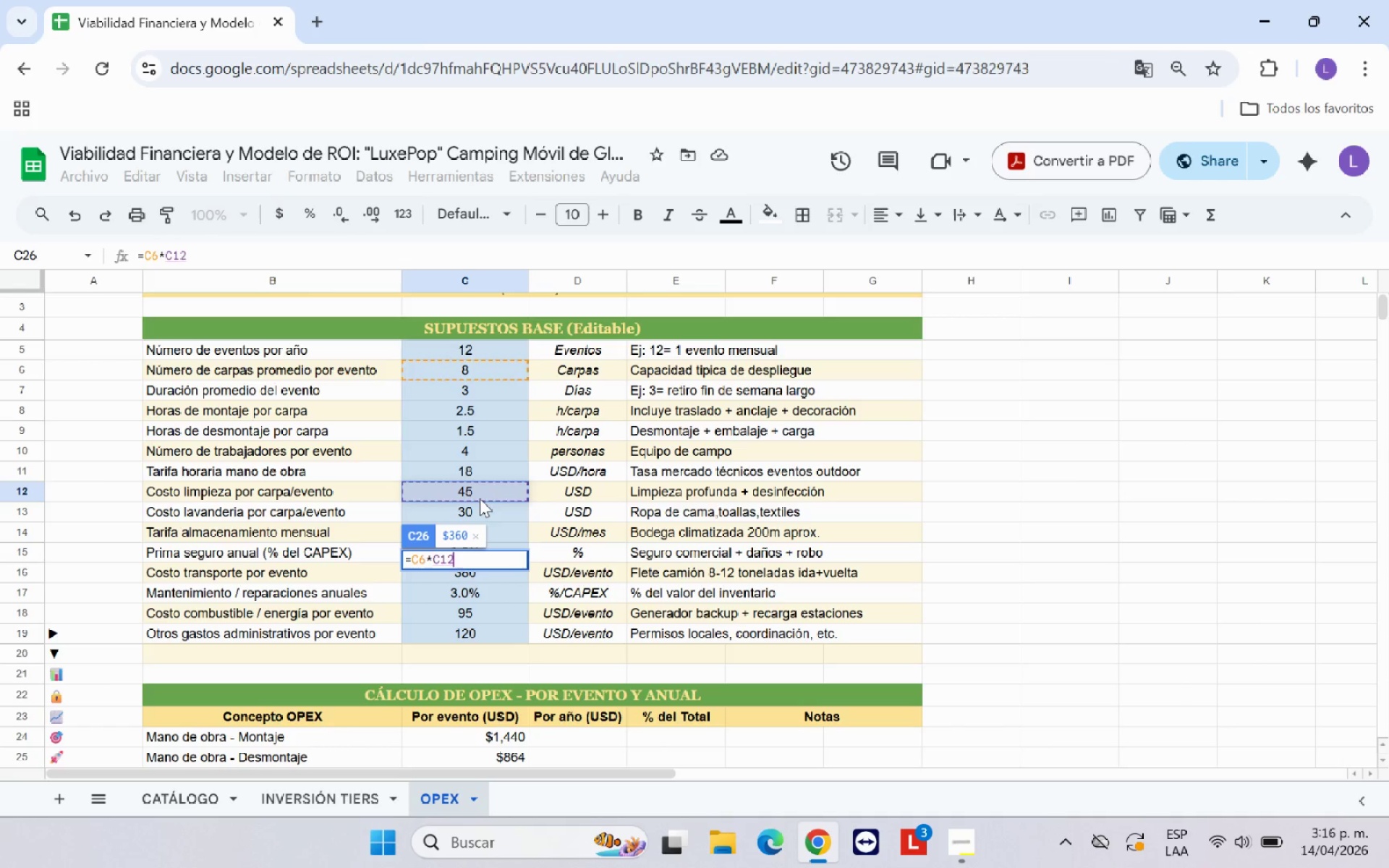 
key(Enter)
 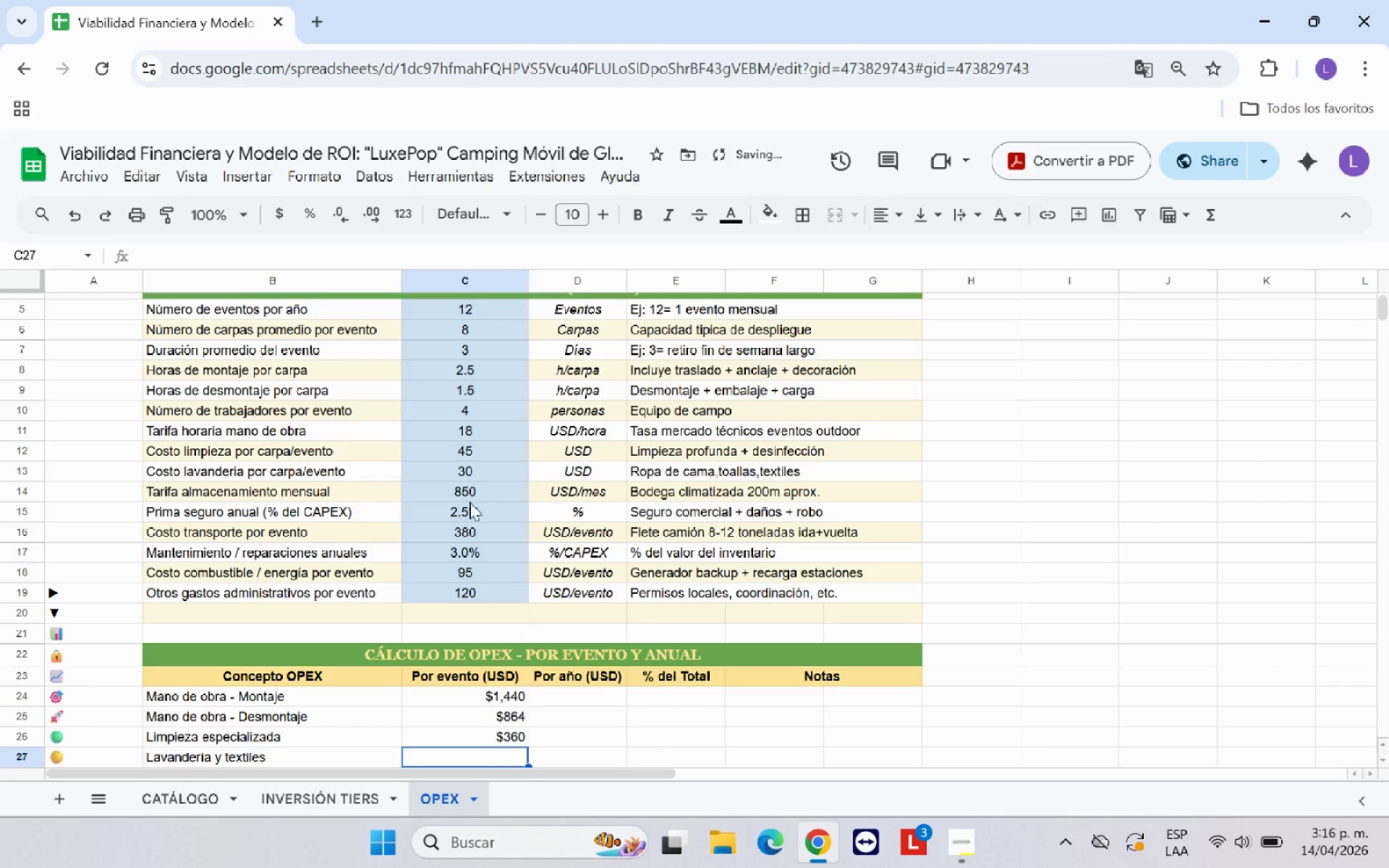 
scroll: coordinate [467, 506], scroll_direction: down, amount: 1.0
 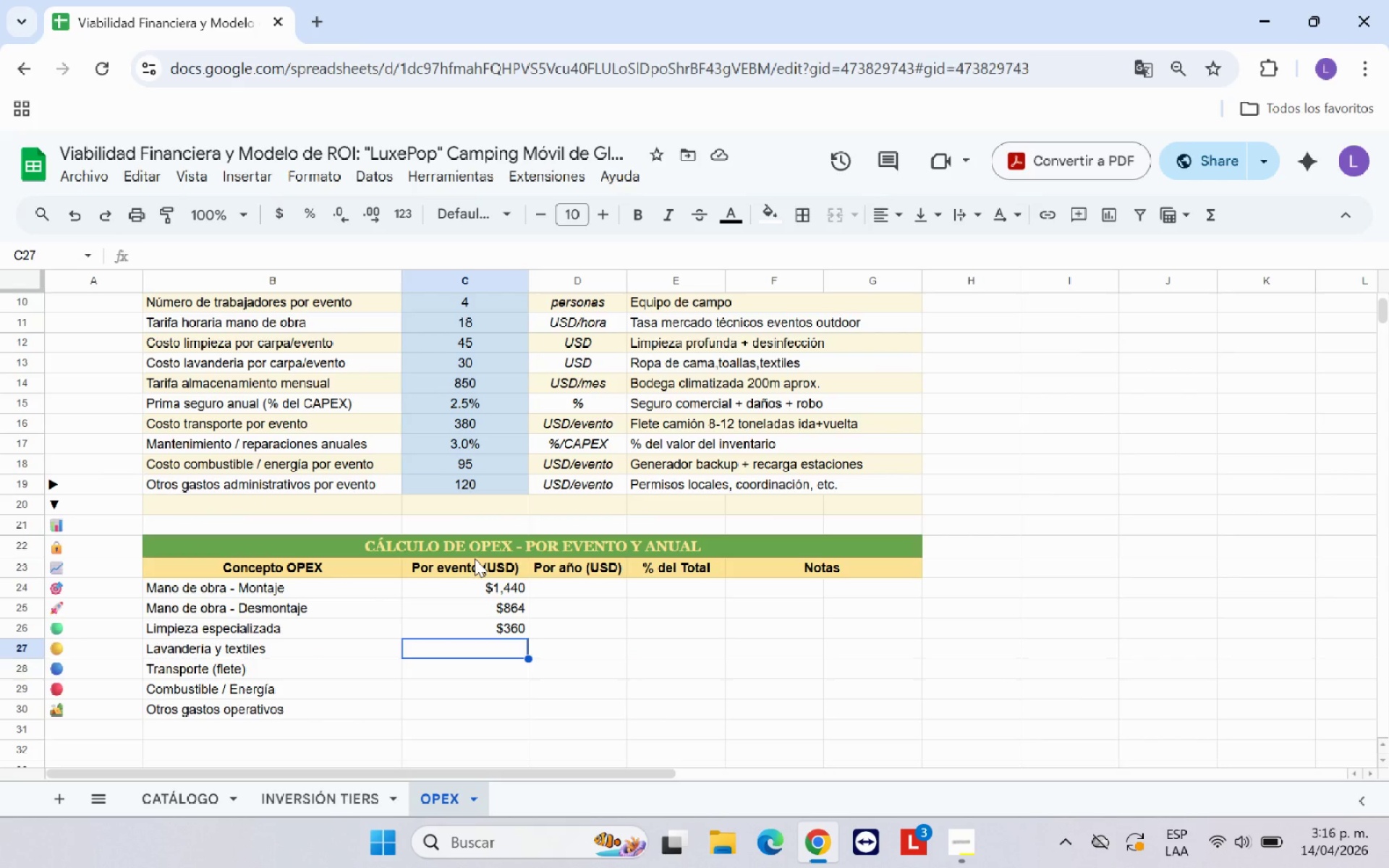 
wait(6.89)
 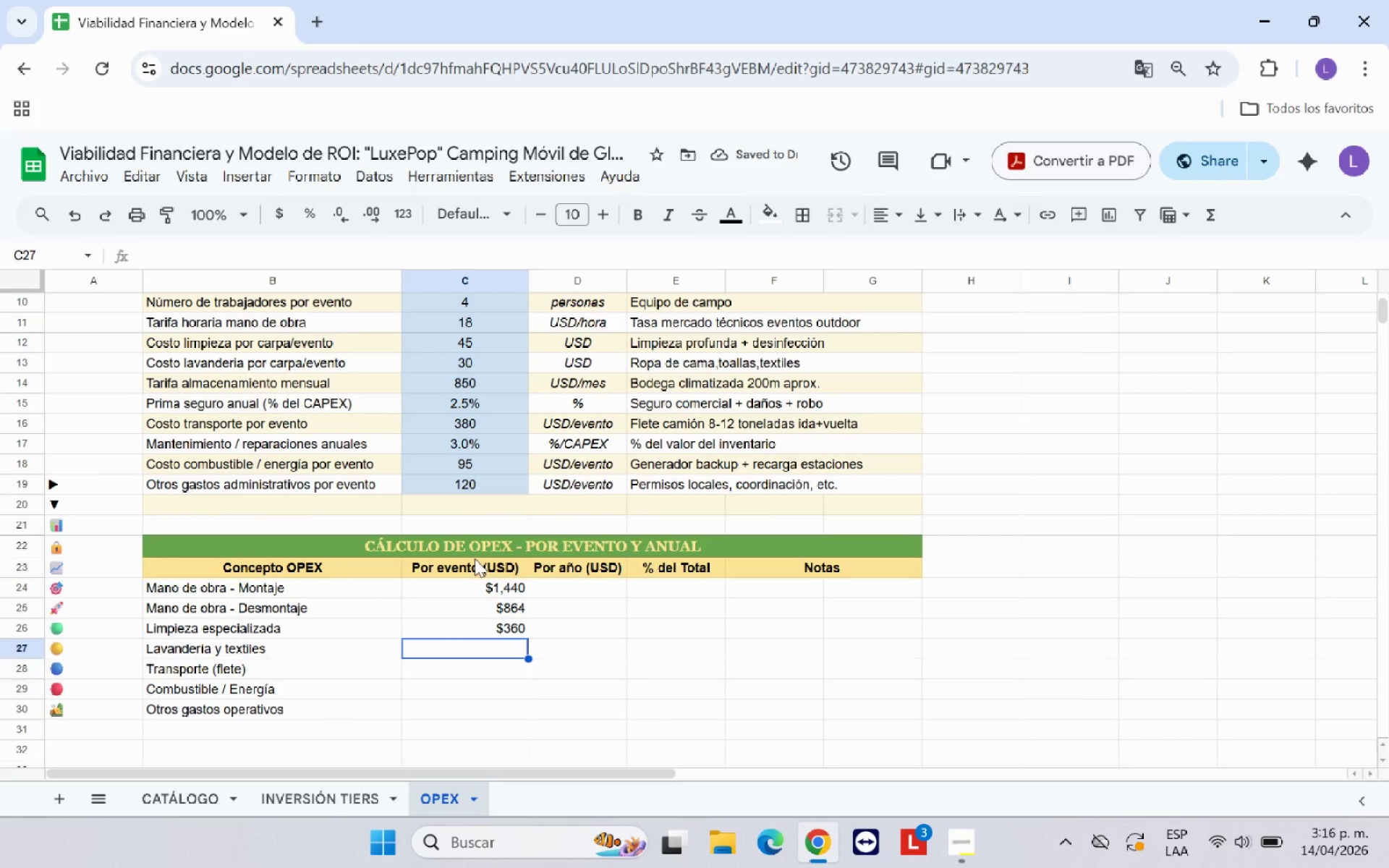 
key(Shift+0)
 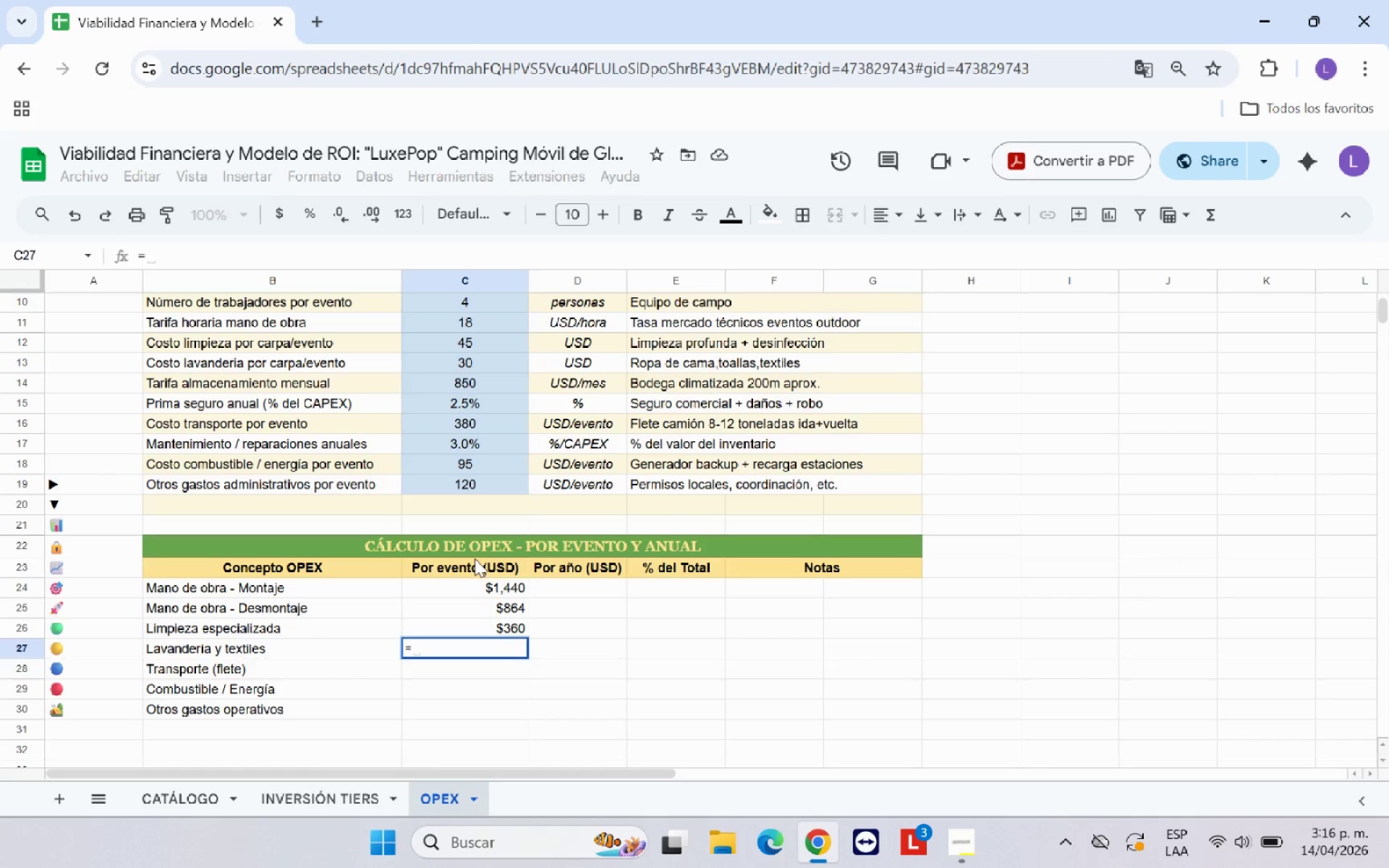 
scroll: coordinate [479, 507], scroll_direction: up, amount: 2.0
 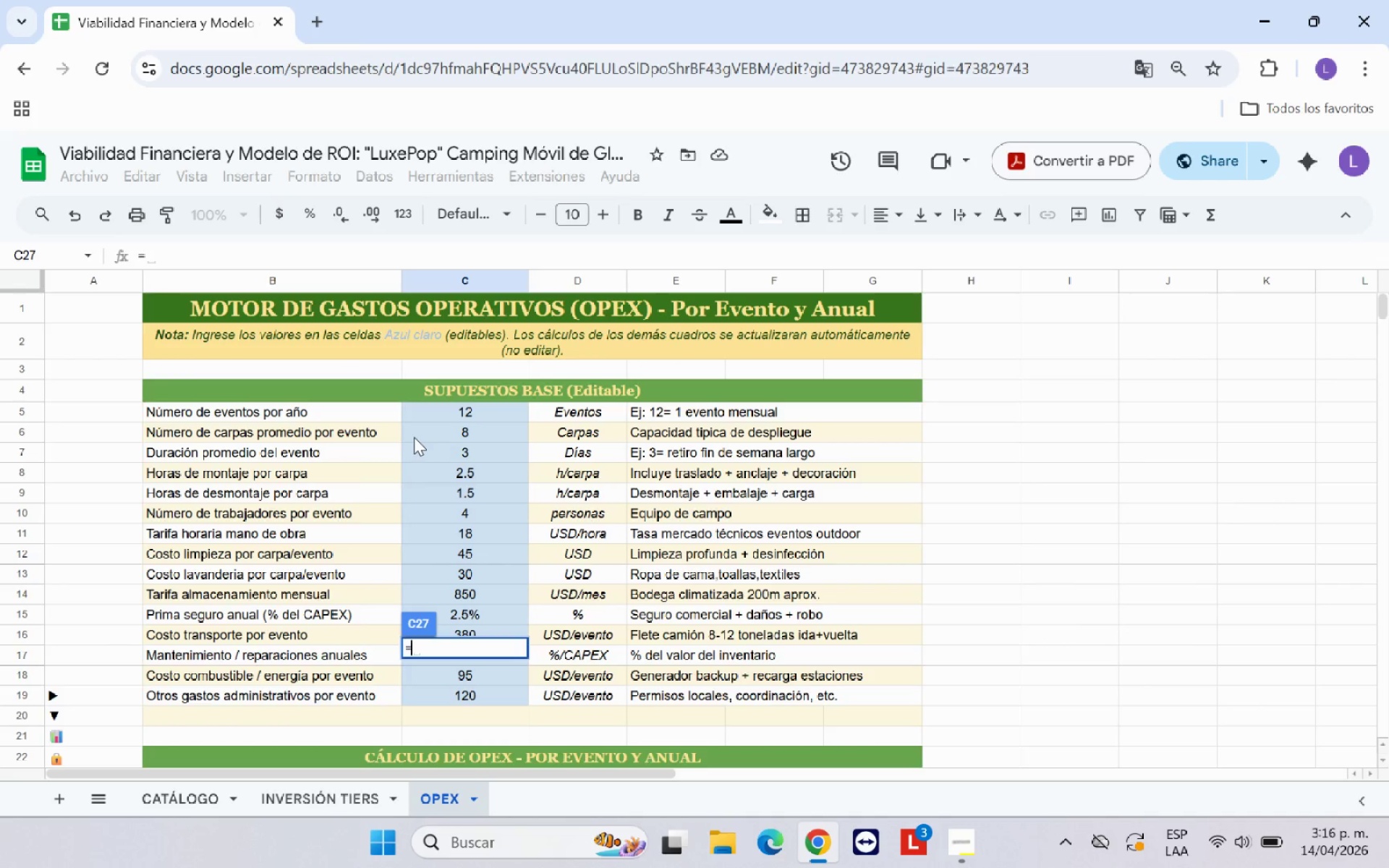 
left_click([462, 430])
 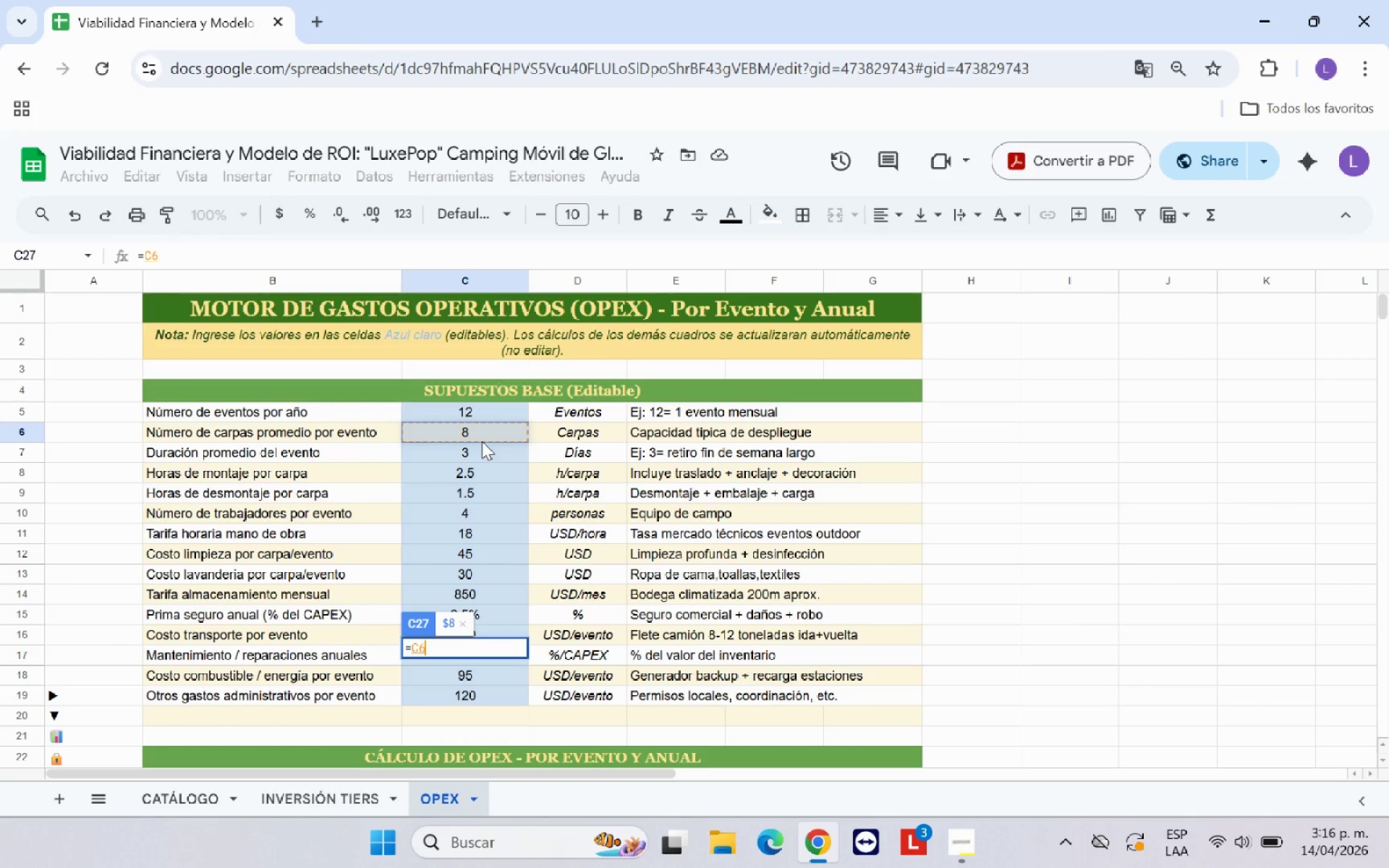 
key(Shift+Equal)
 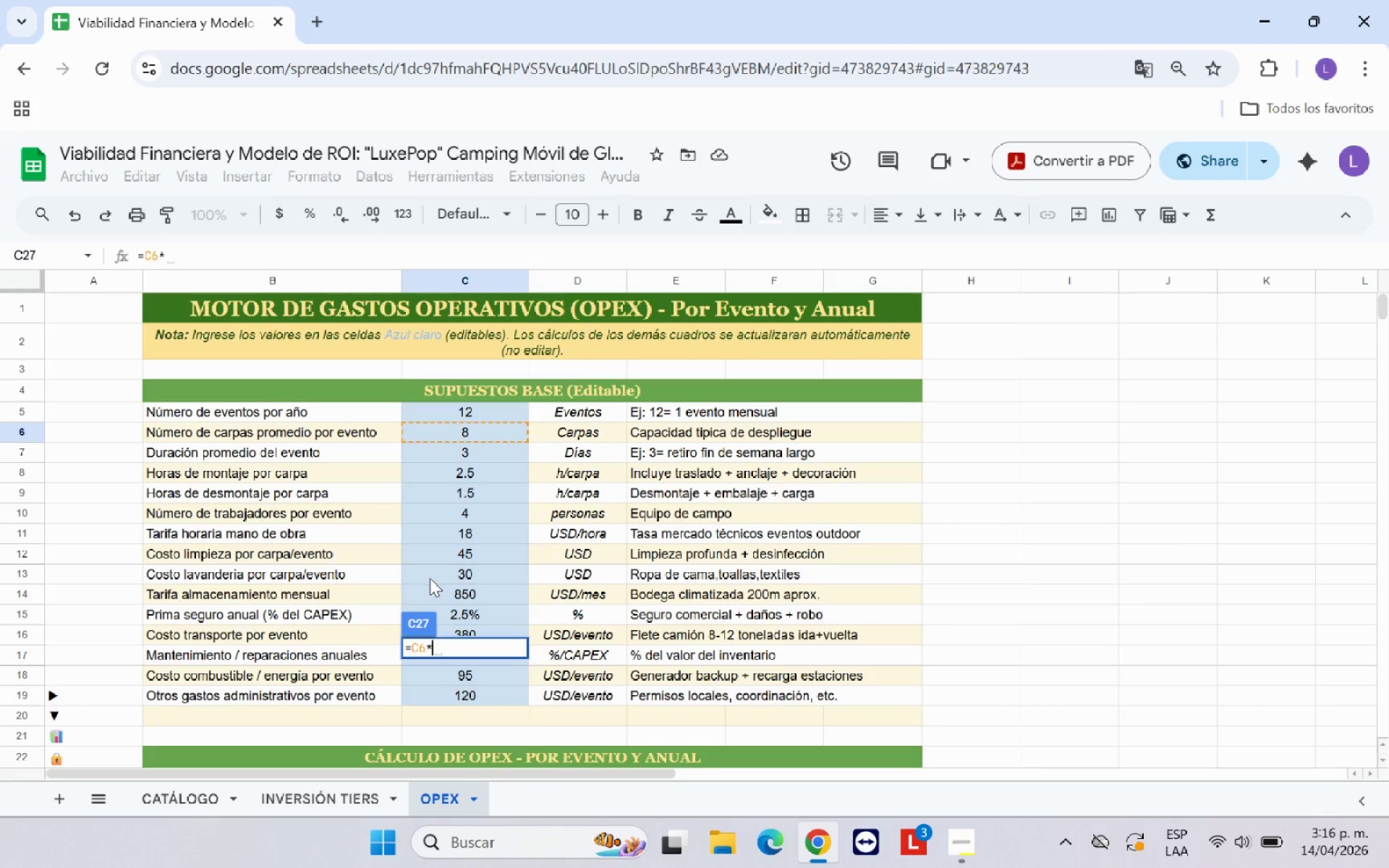 
left_click([441, 574])
 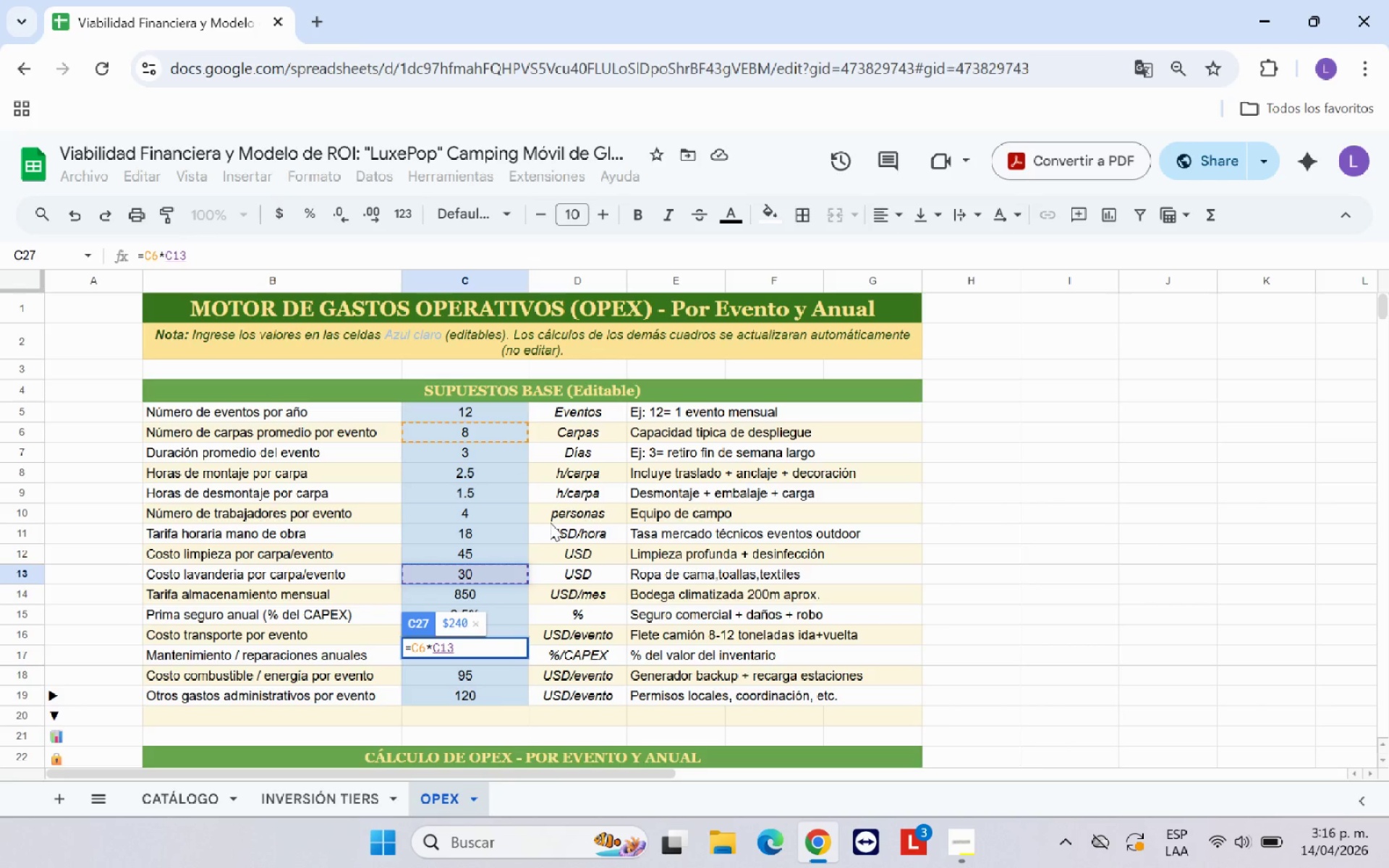 
key(Enter)
 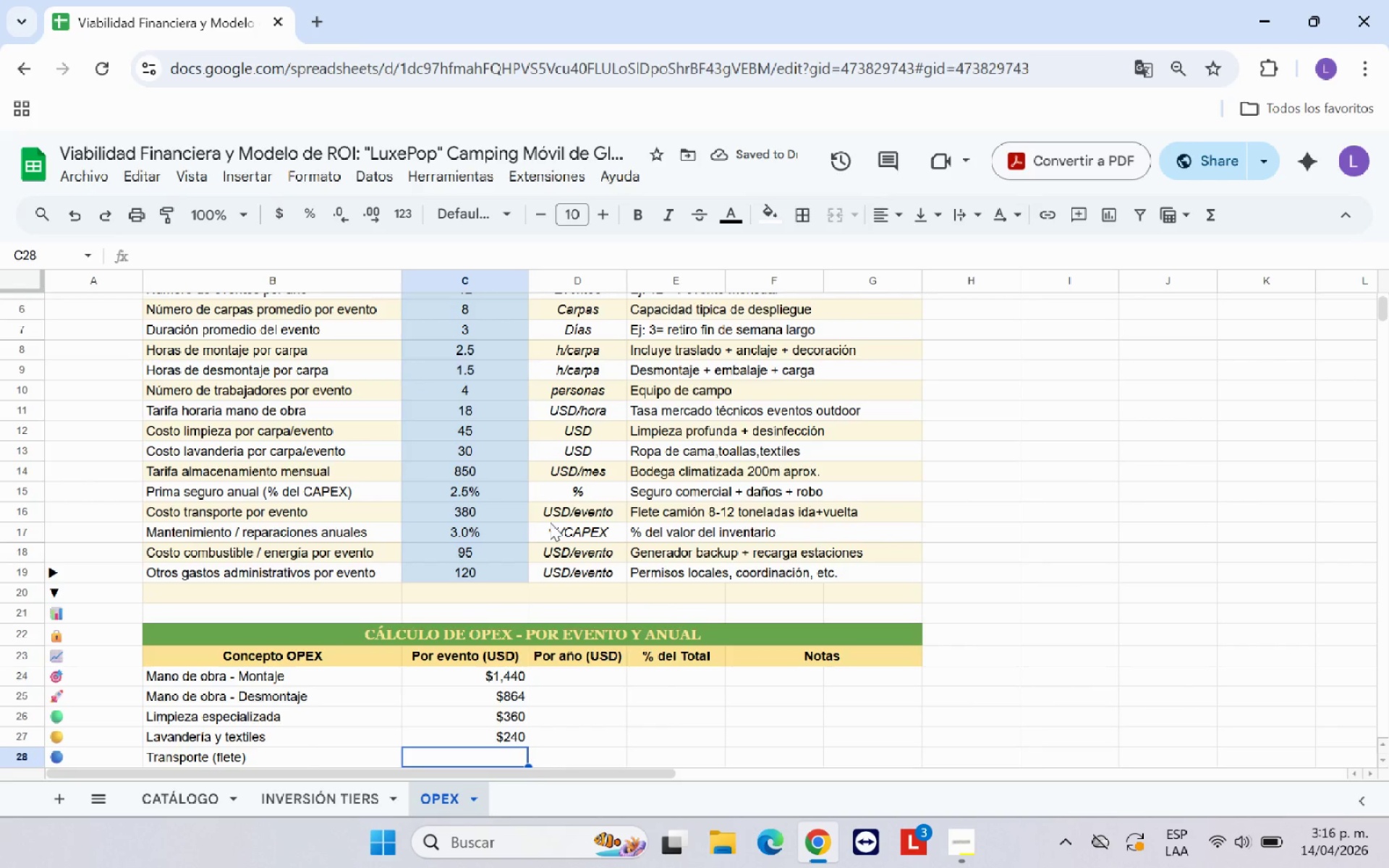 
key(Shift+0)
 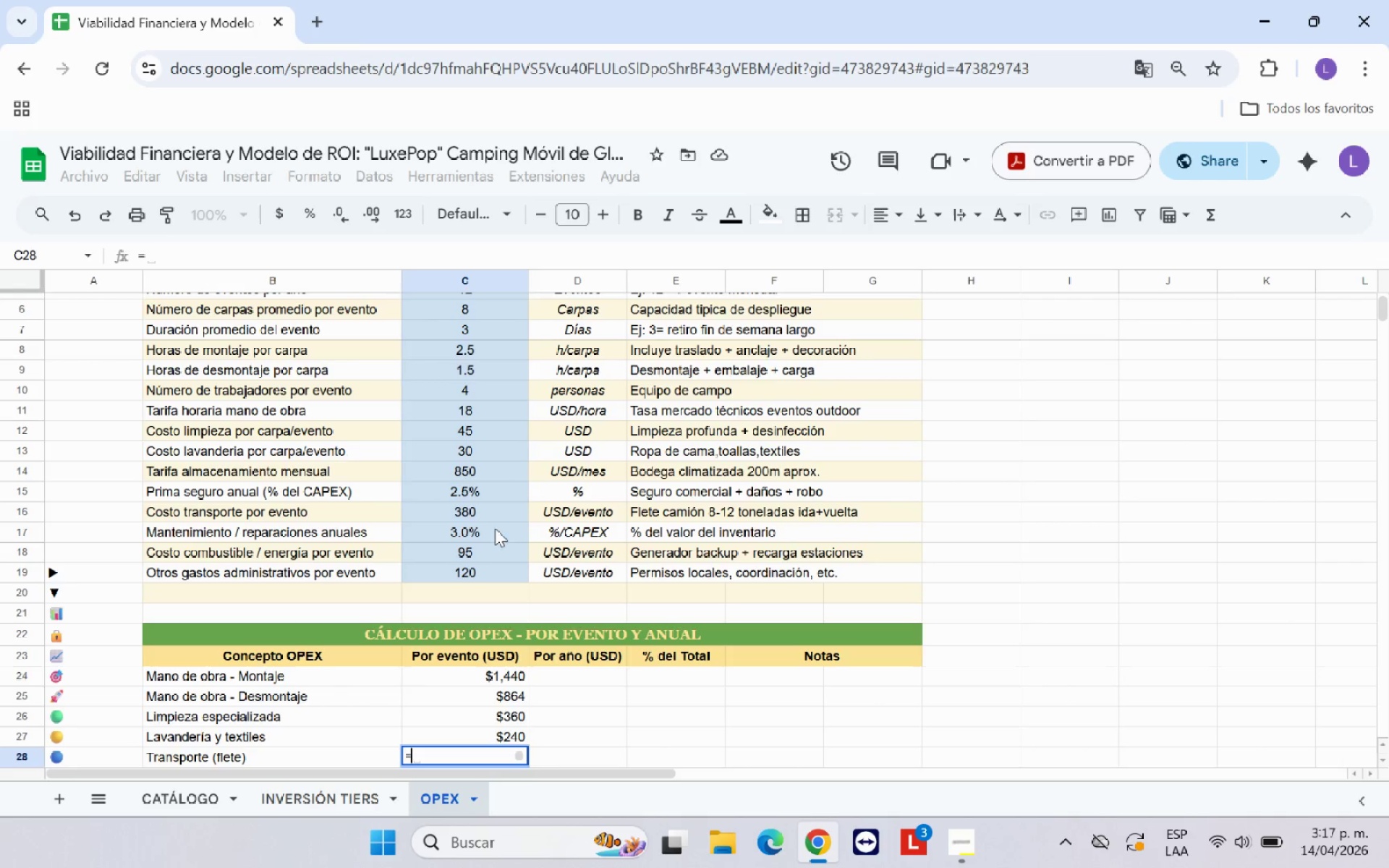 
left_click([443, 511])
 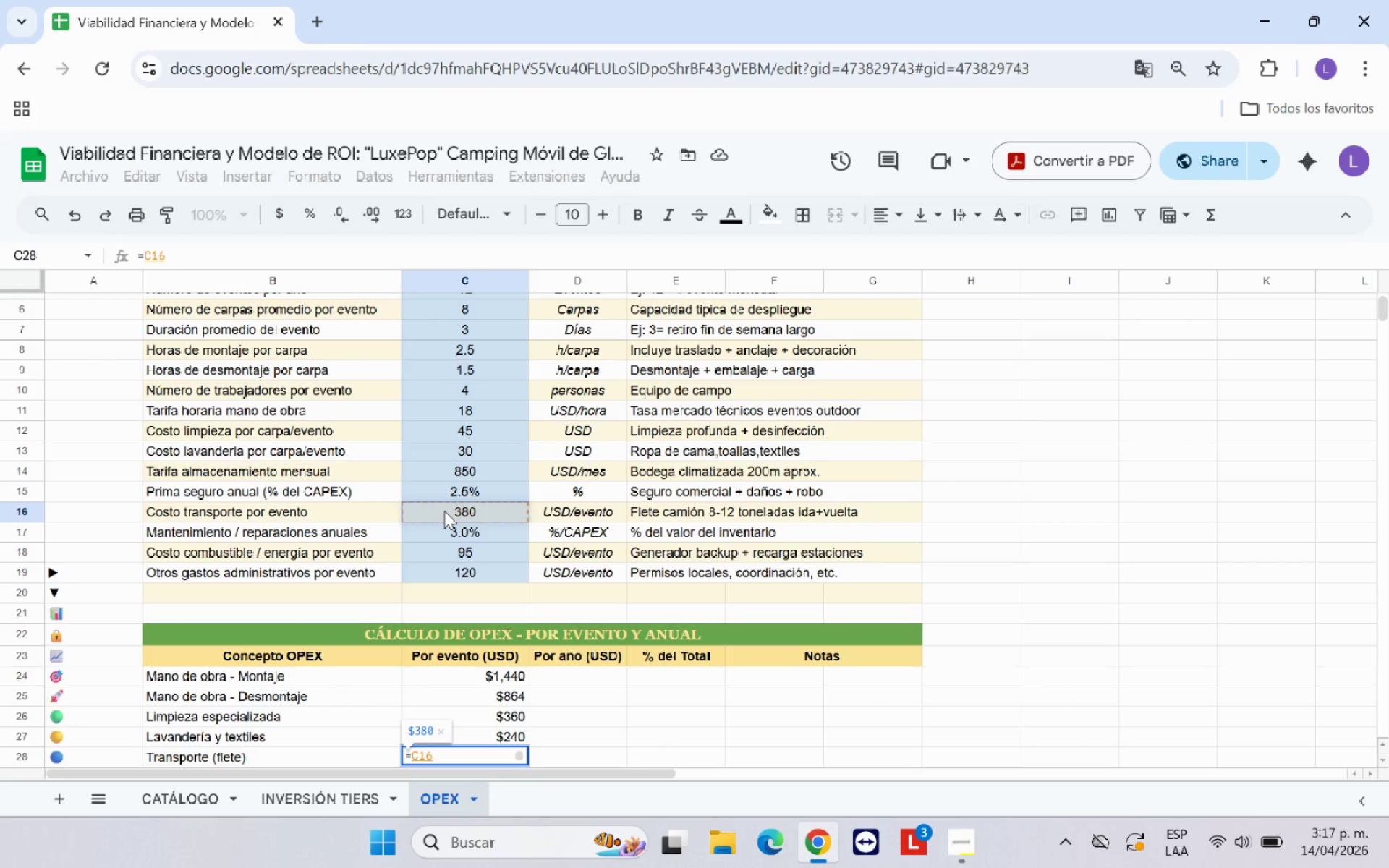 
key(Enter)
 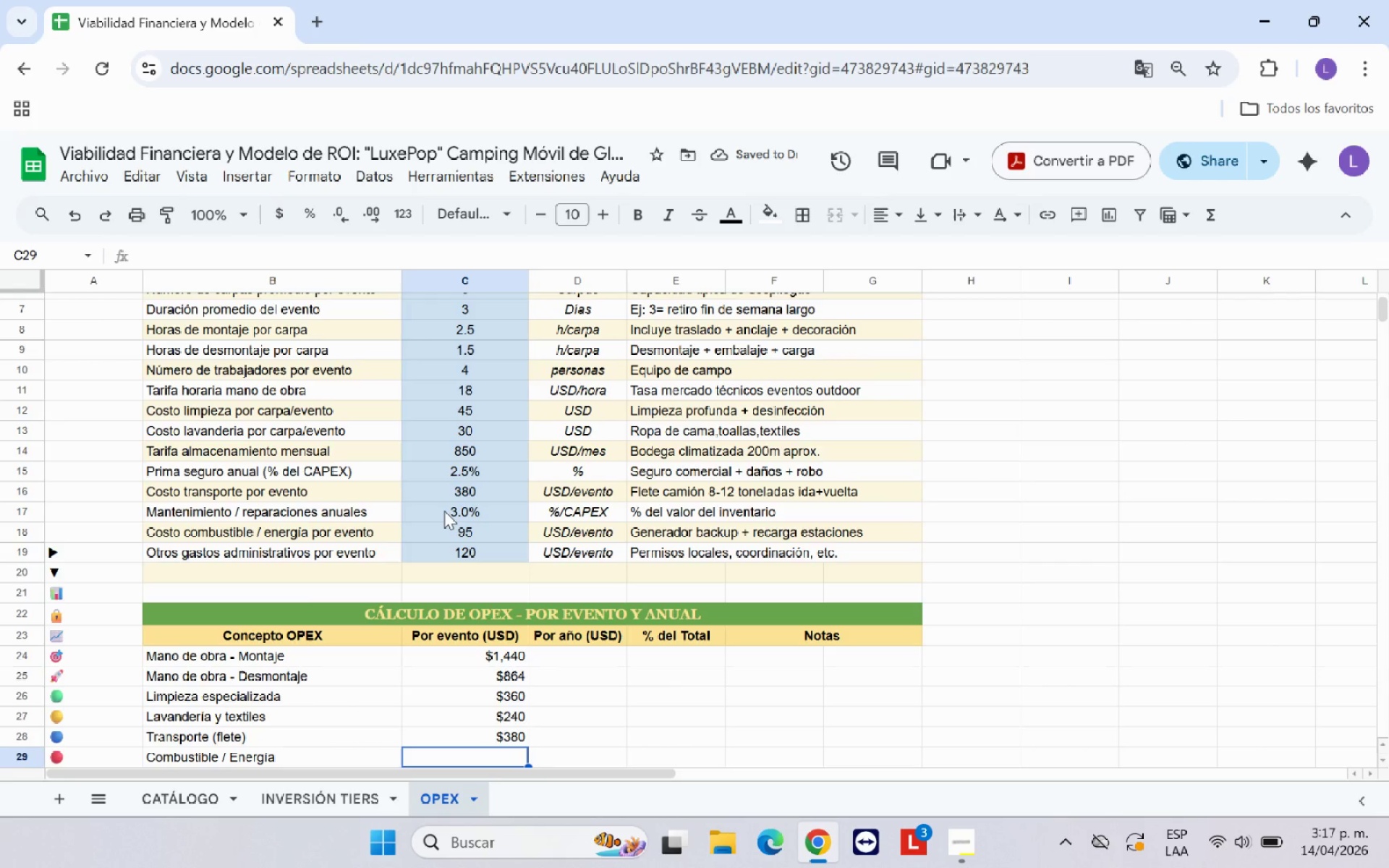 
key(Shift+0)
 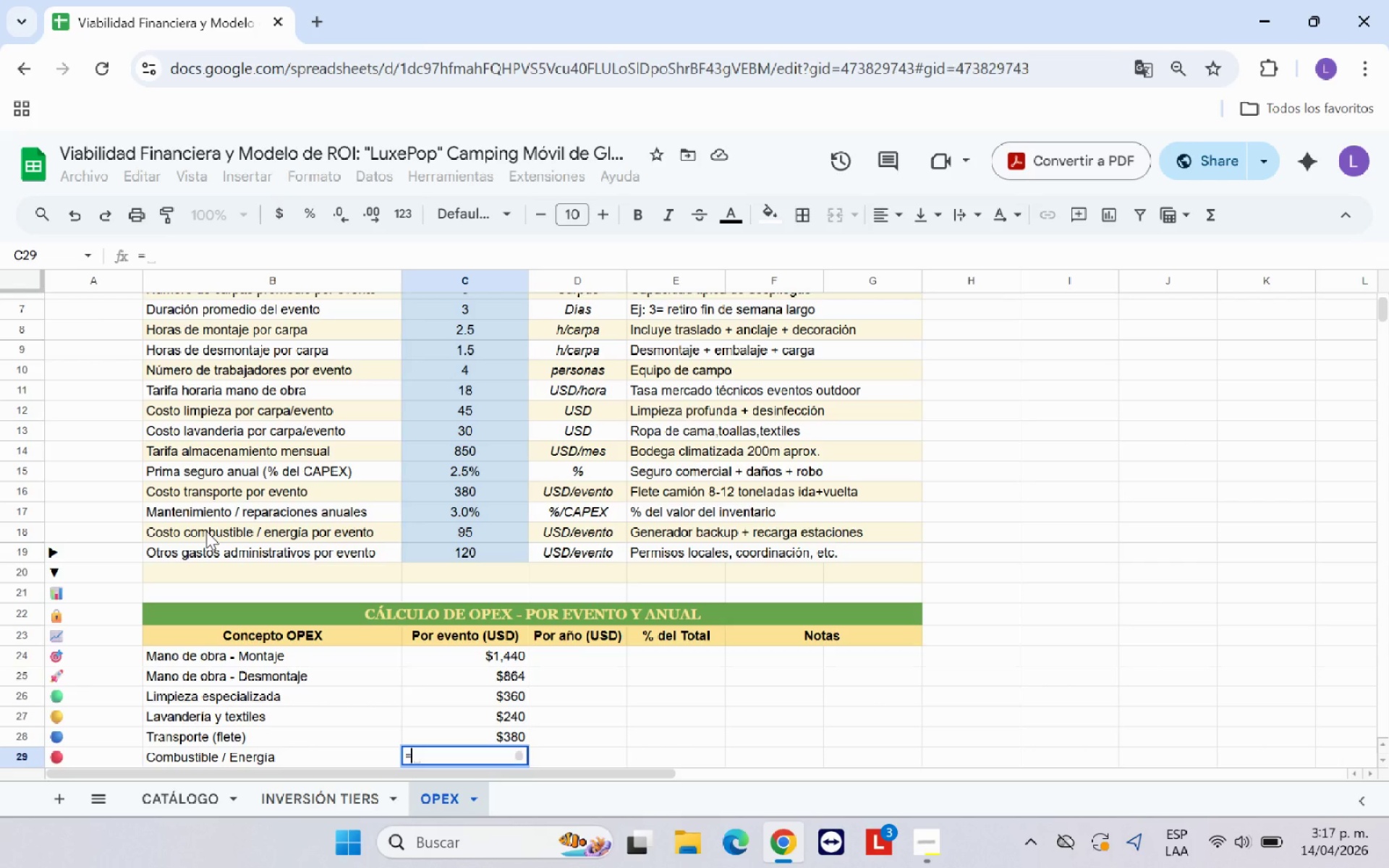 
left_click([454, 532])
 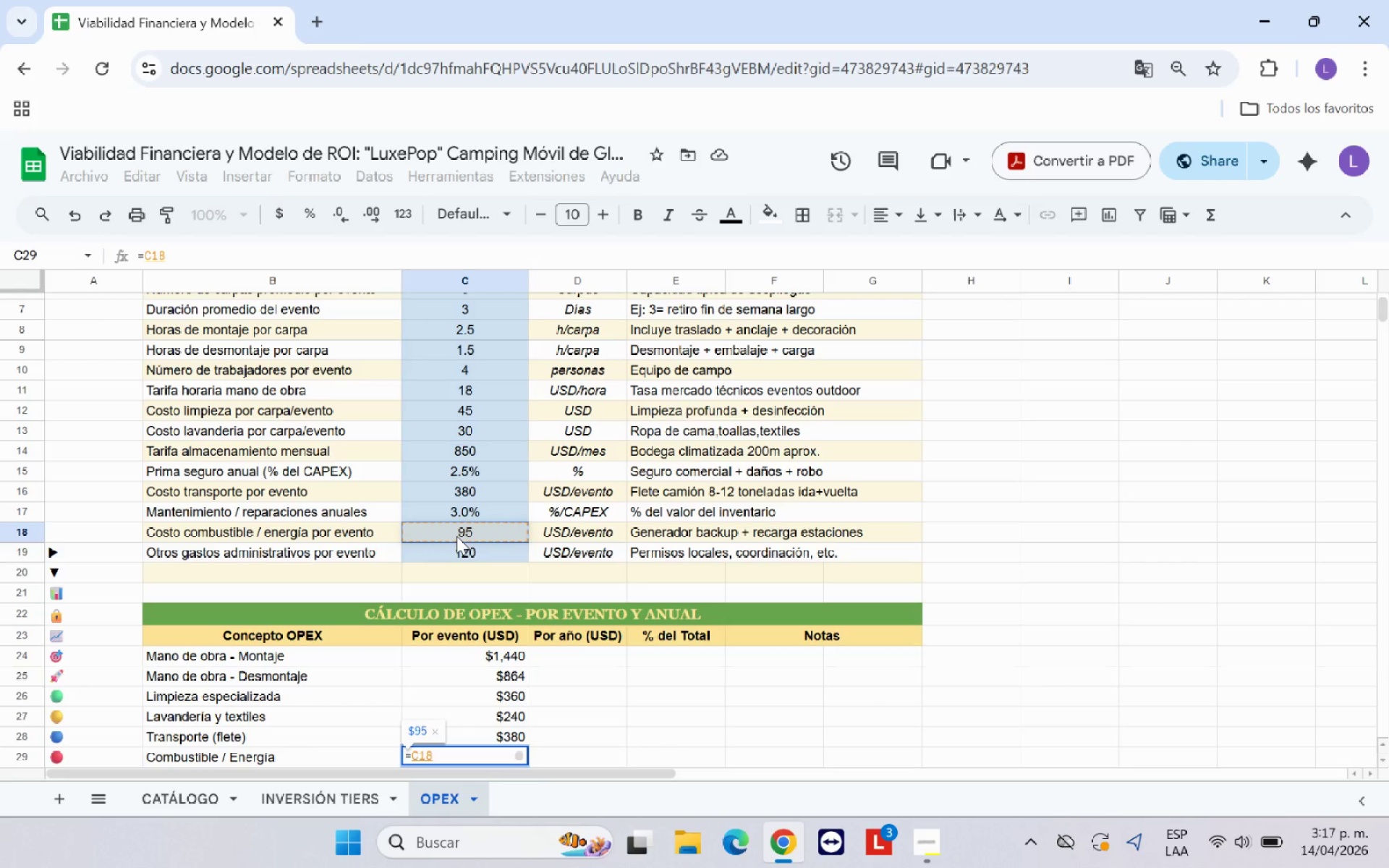 
key(Enter)
 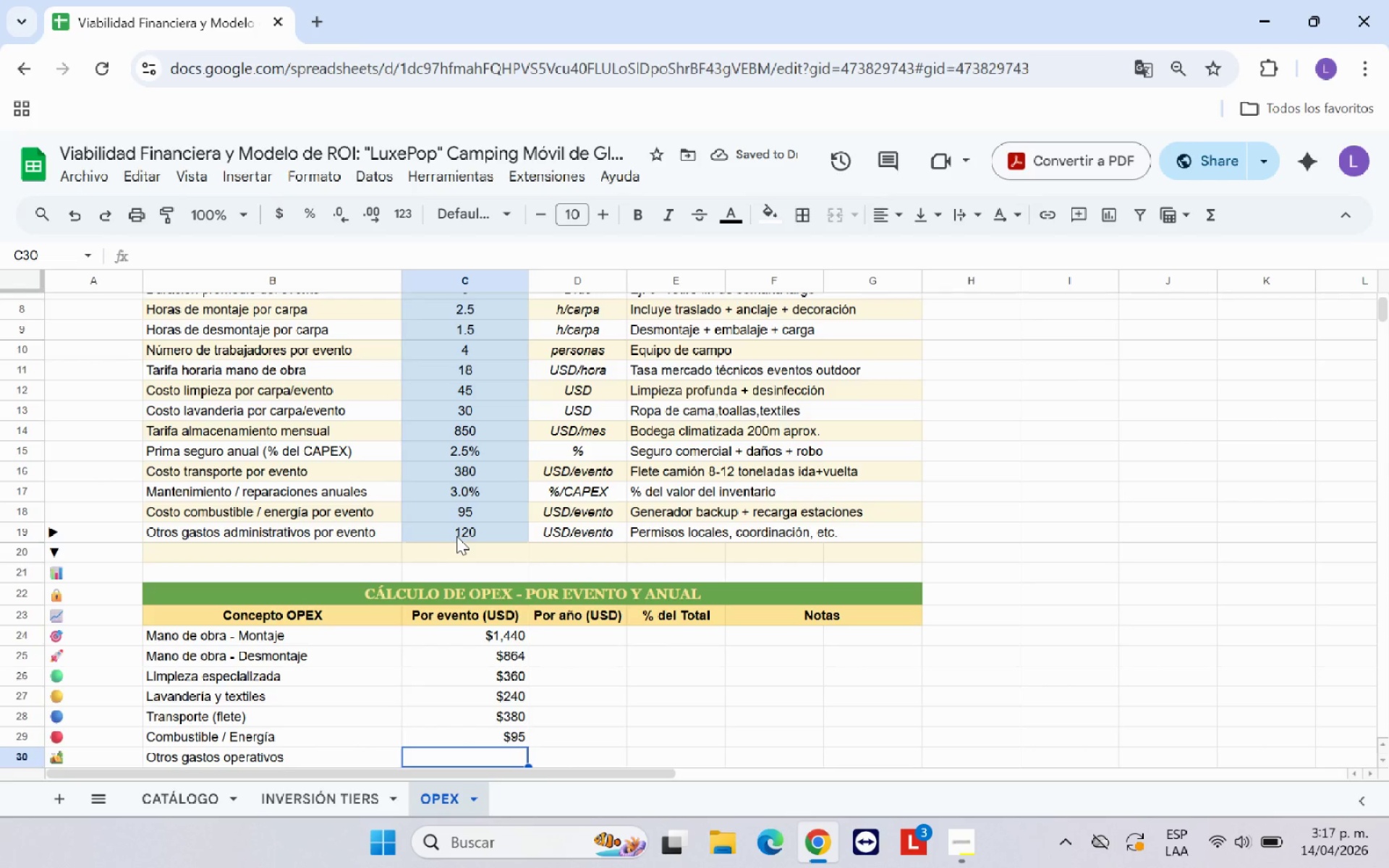 
wait(5.94)
 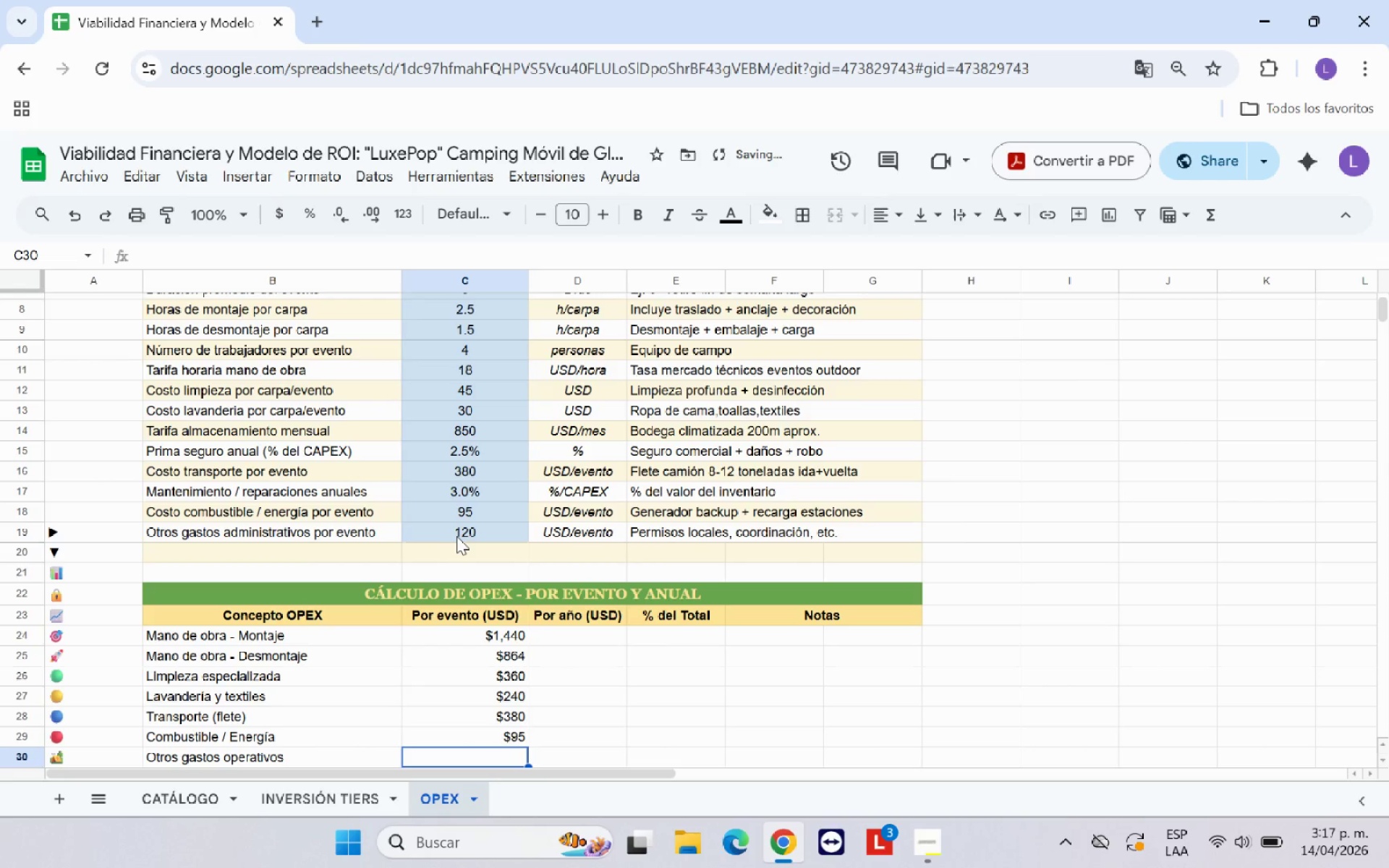 
key(Shift+0)
 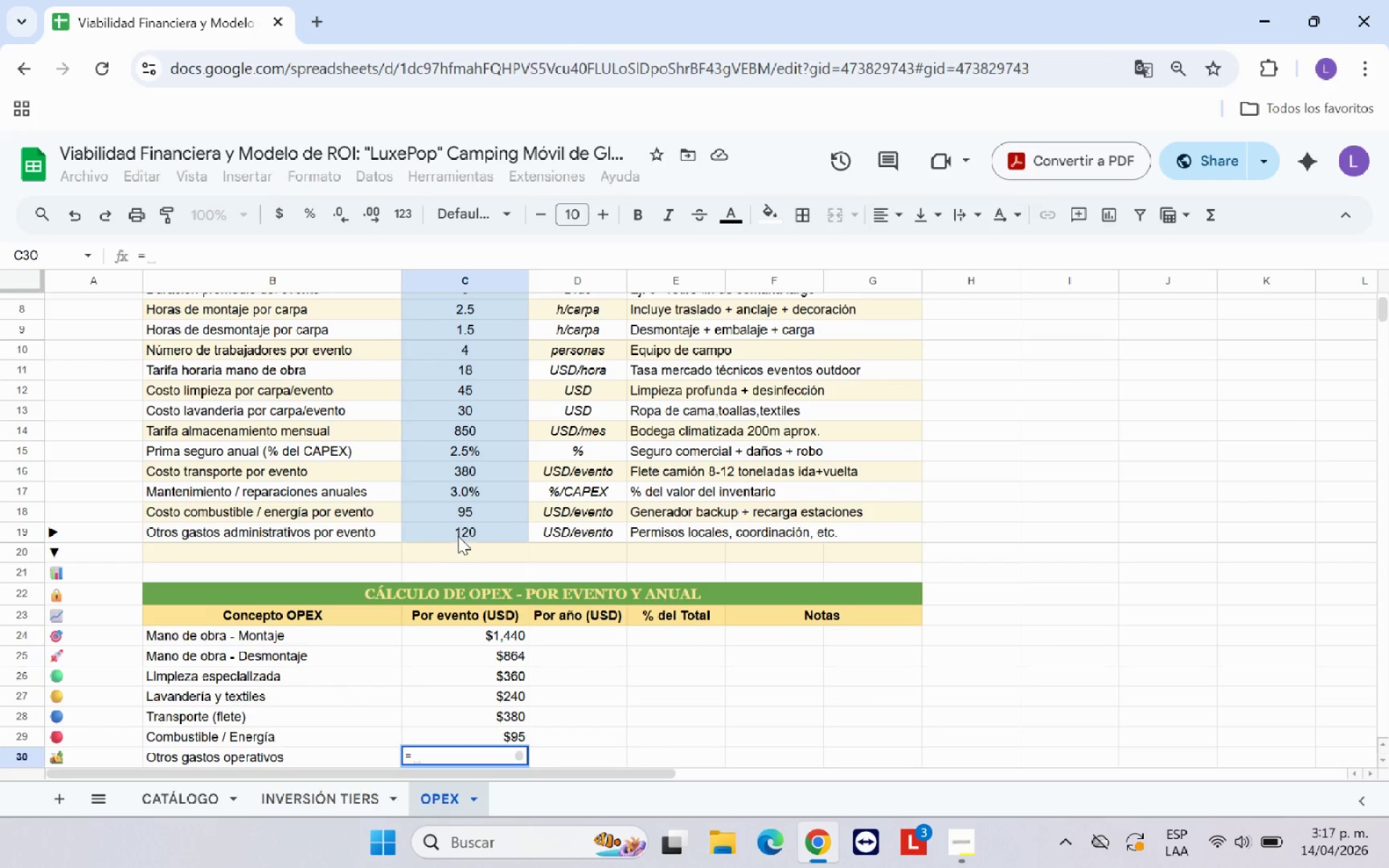 
left_click([477, 536])
 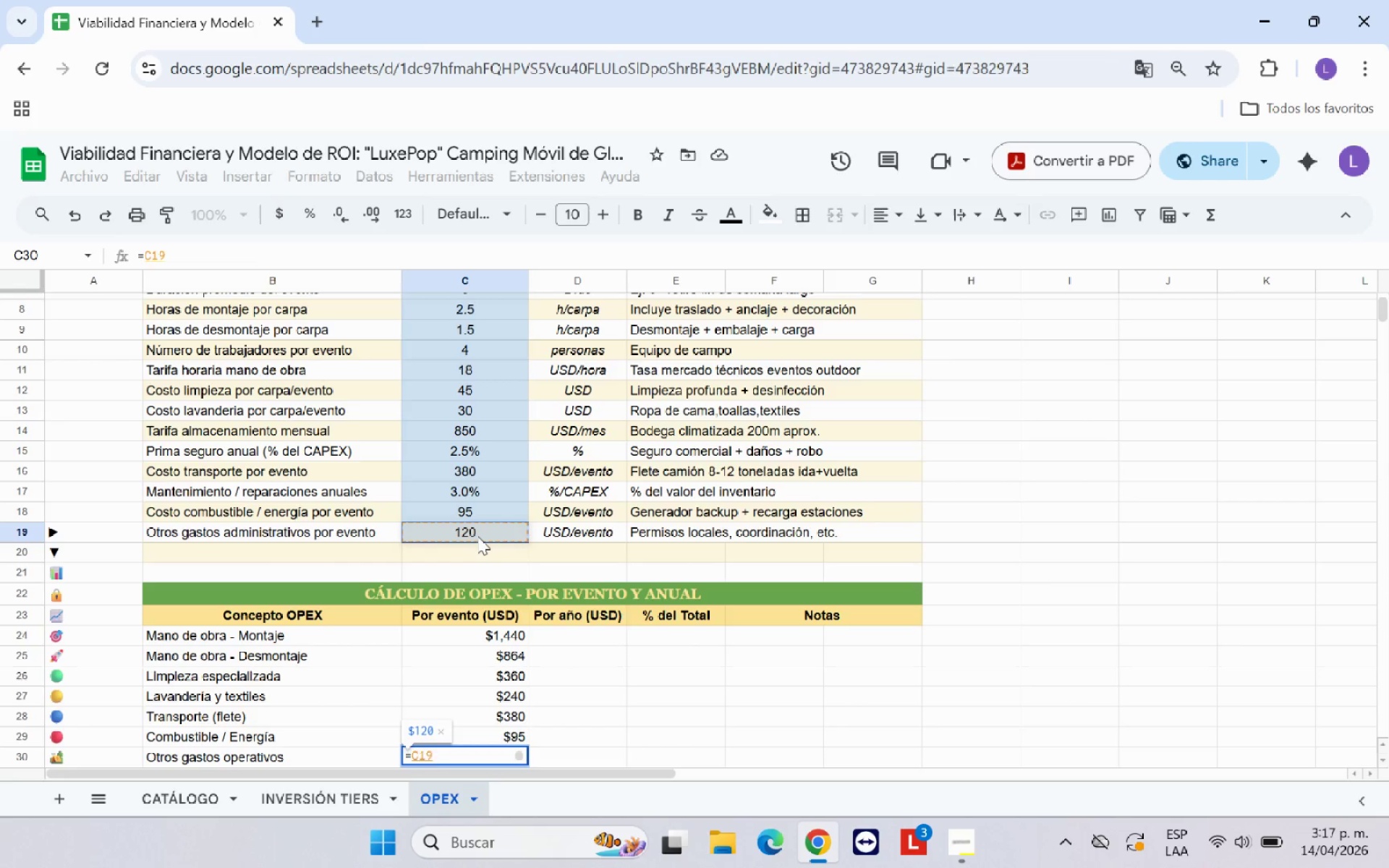 
key(Enter)
 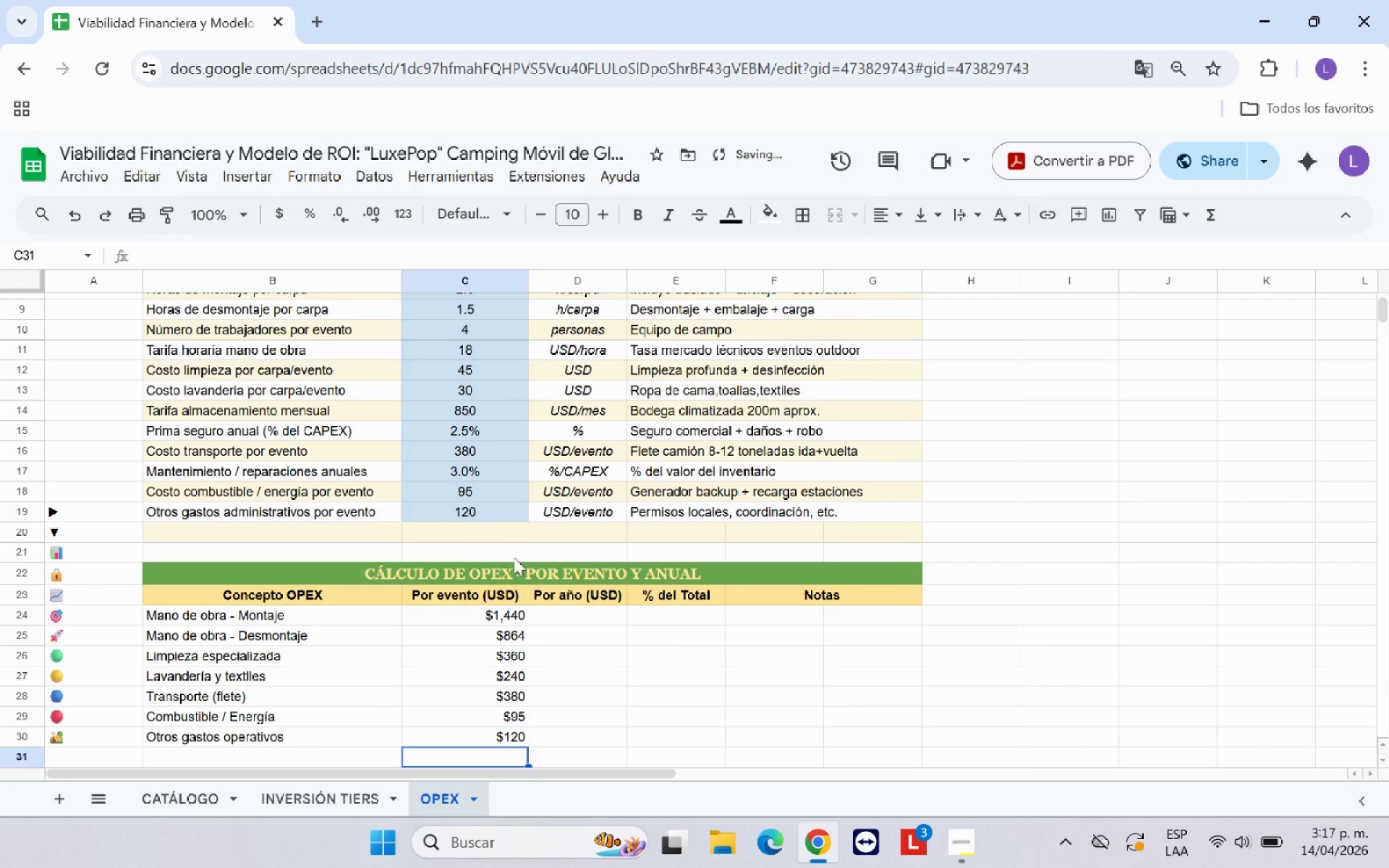 
left_click([569, 610])
 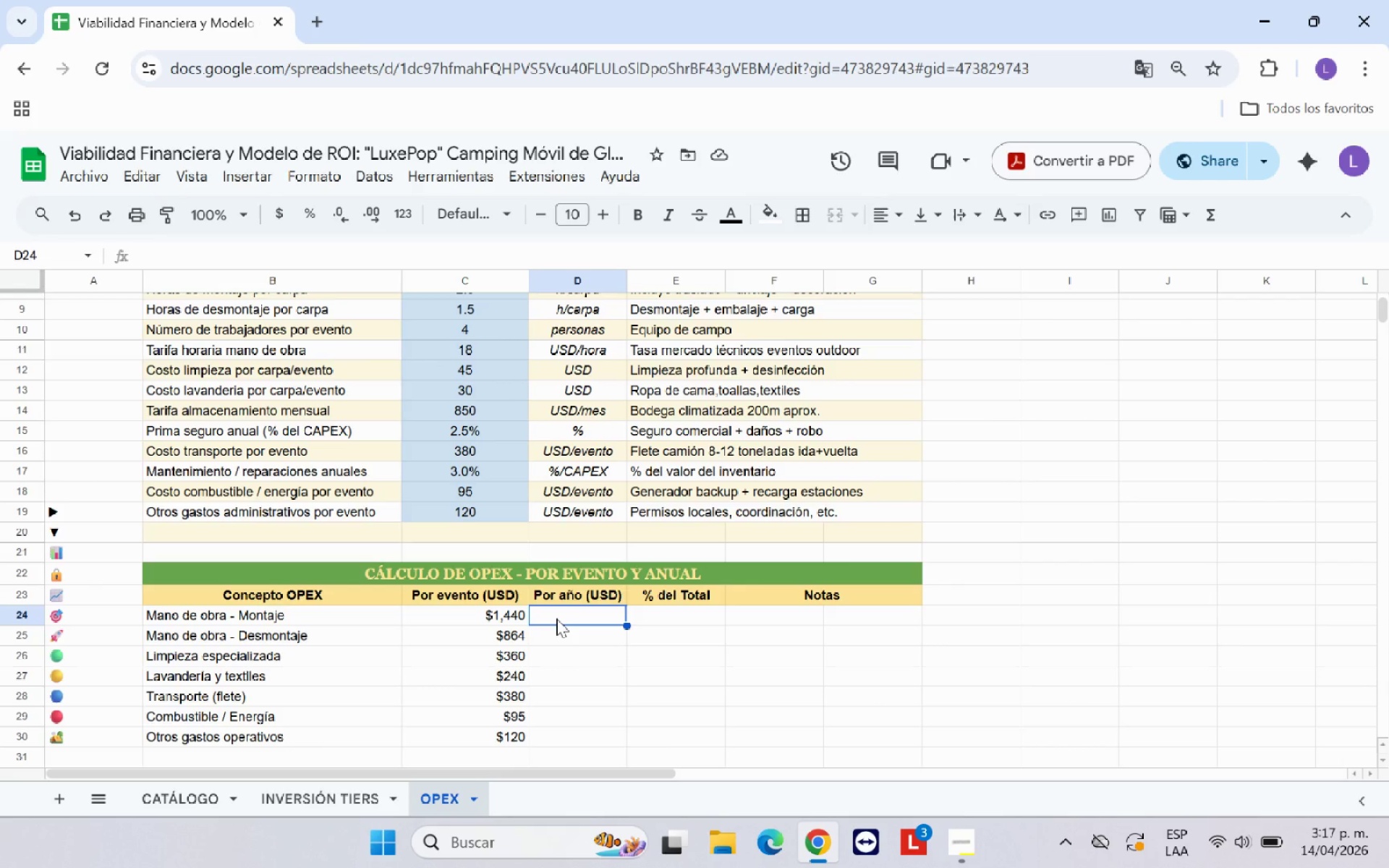 
wait(5.98)
 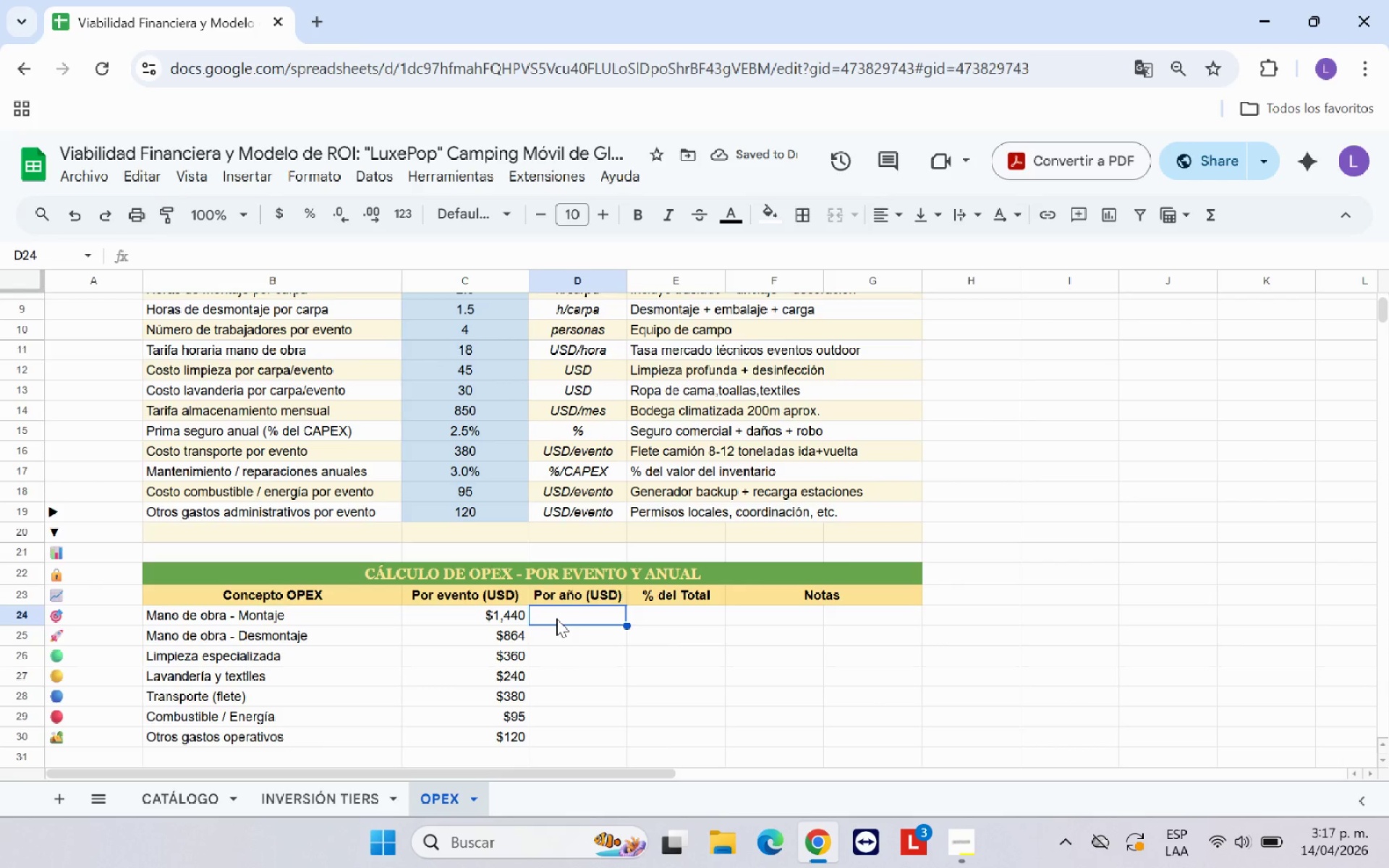 
key(Shift+0)
 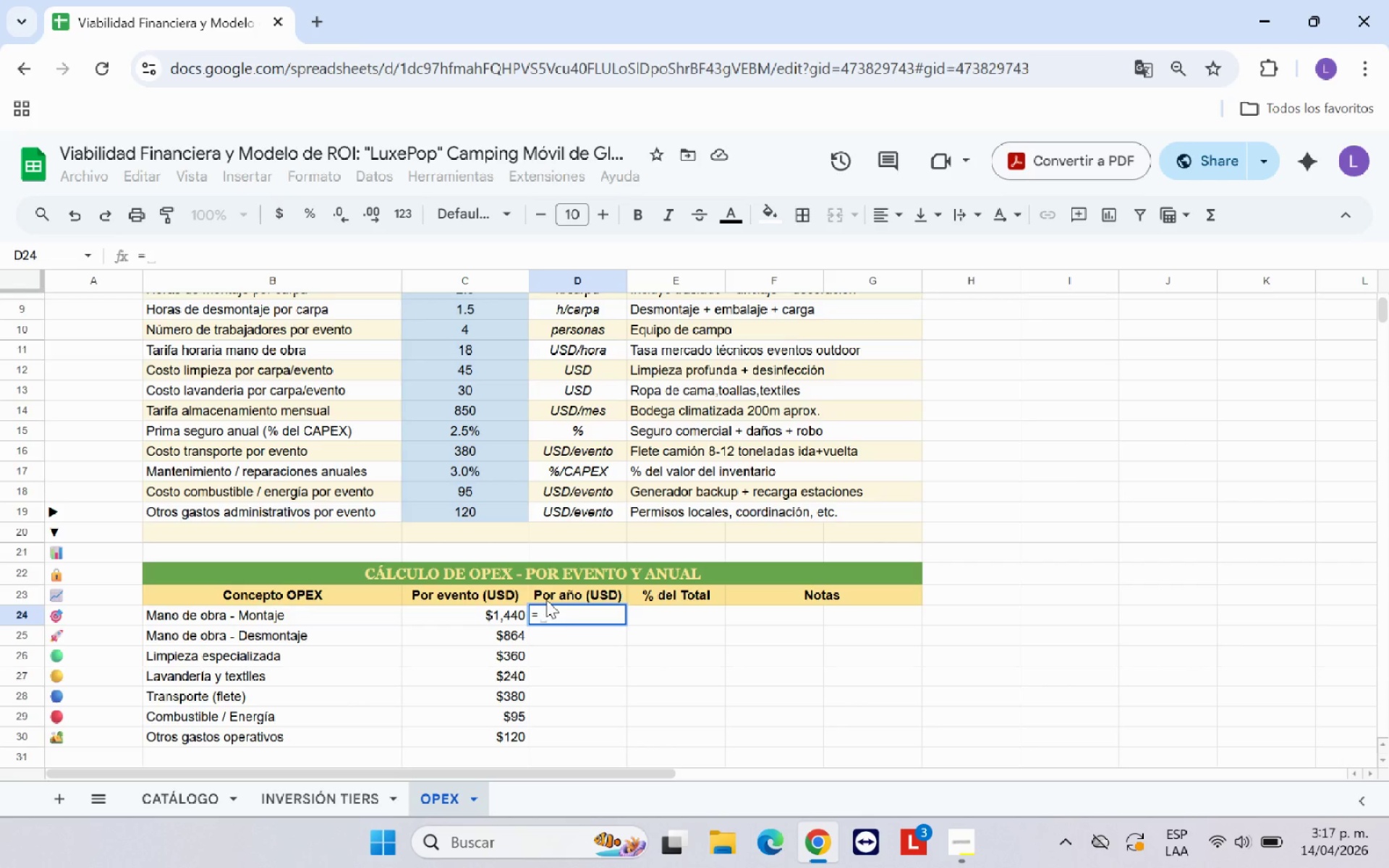 
left_click([451, 616])
 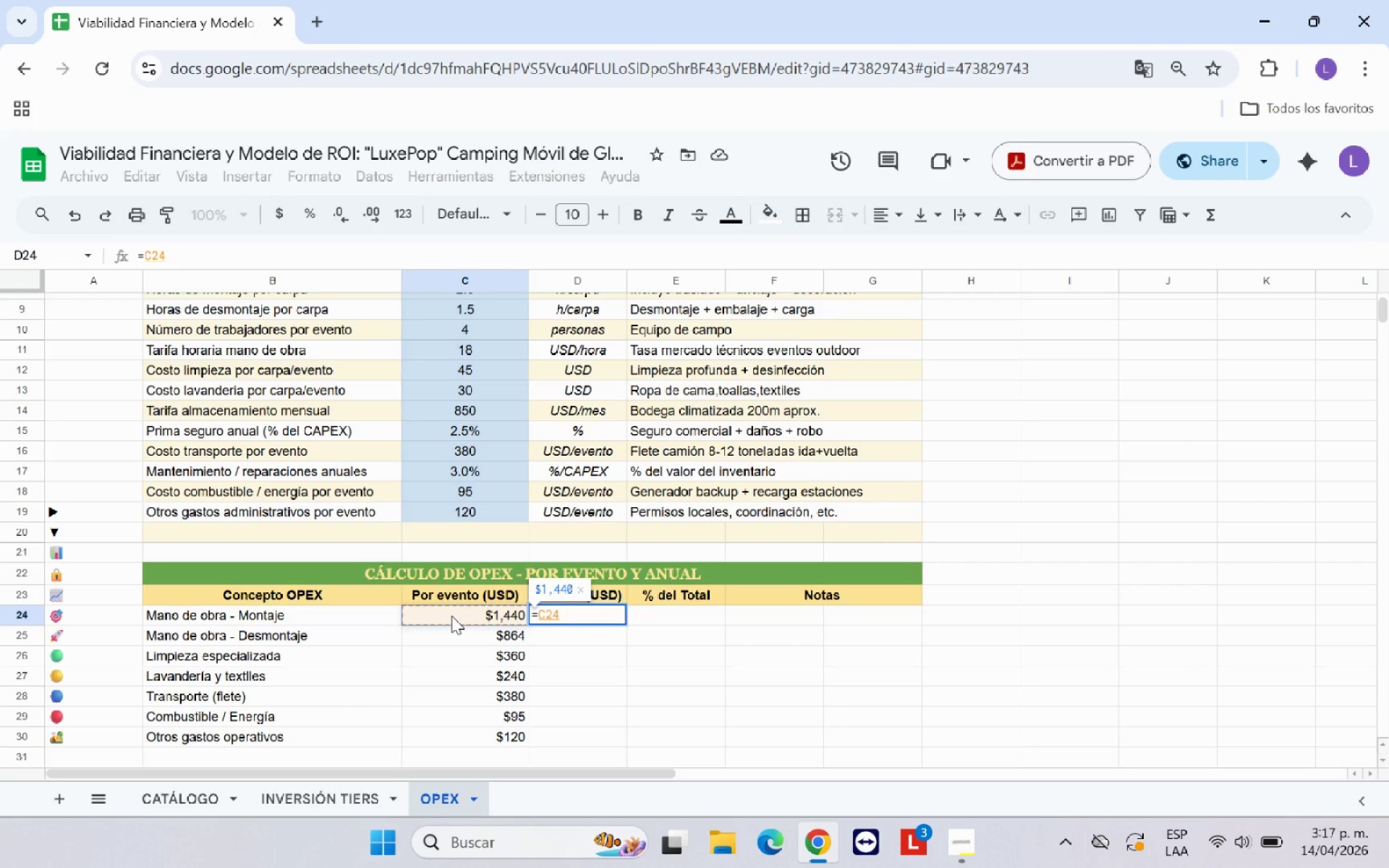 
key(Shift+Equal)
 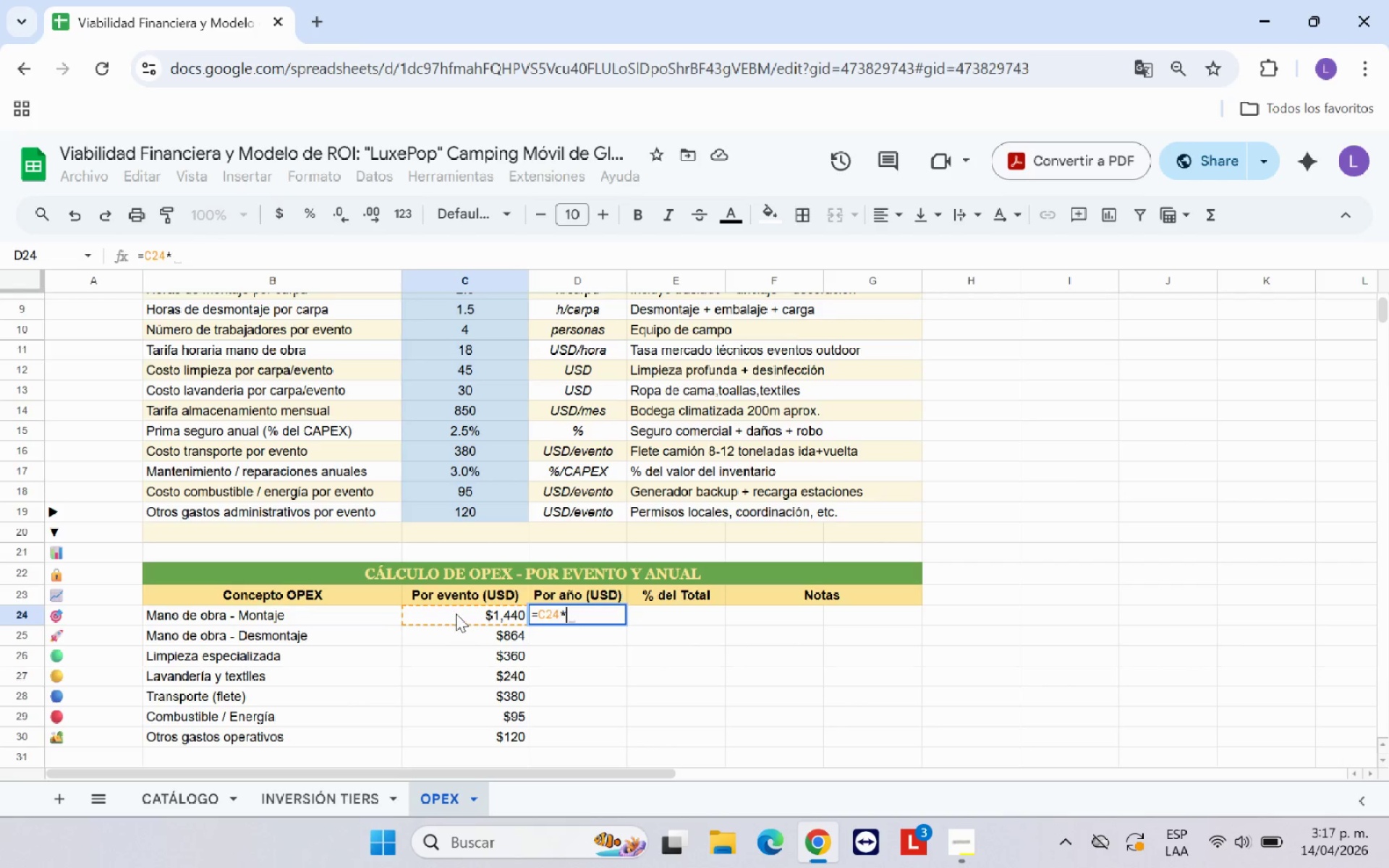 
scroll: coordinate [427, 453], scroll_direction: up, amount: 1.0
 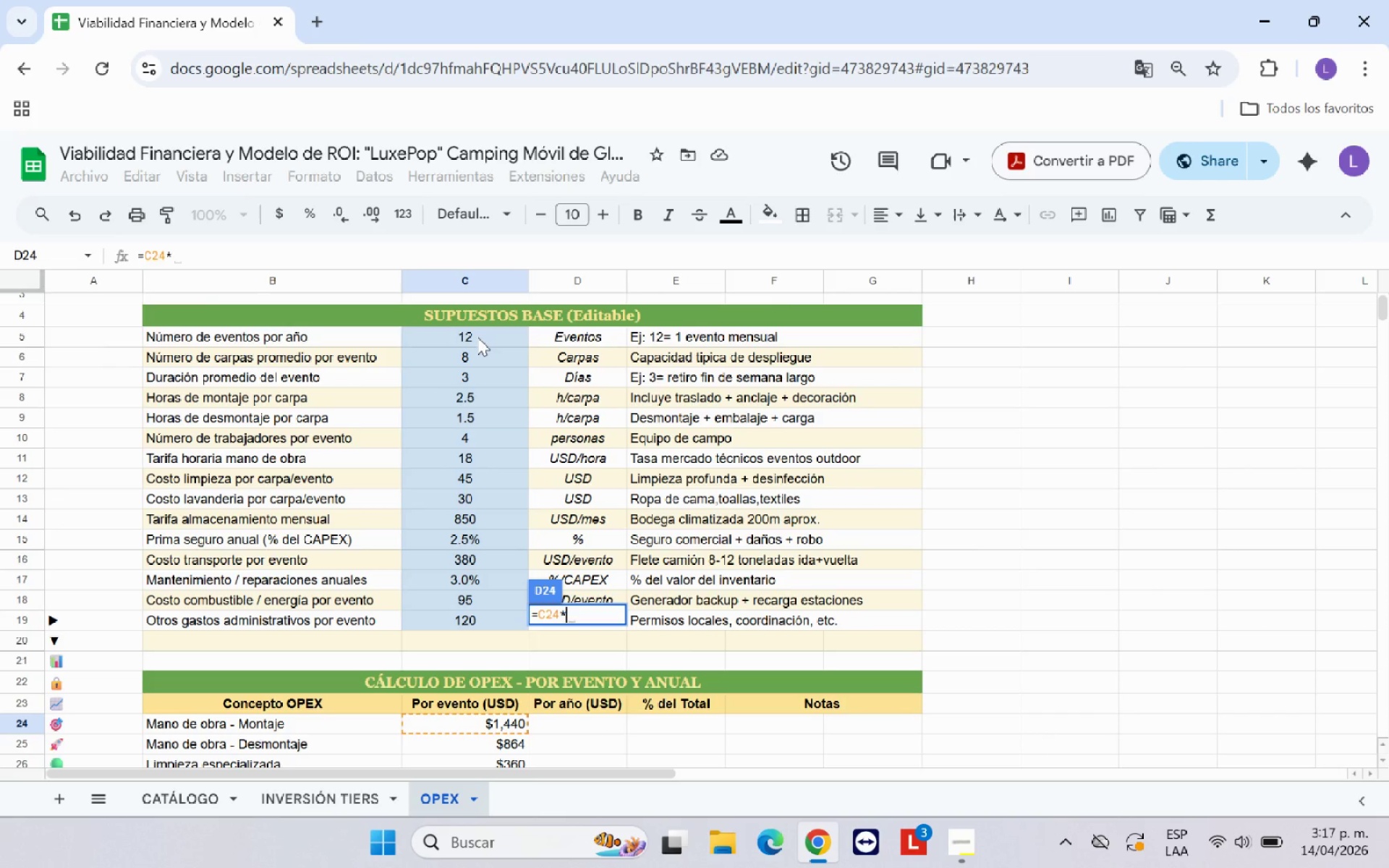 
left_click([477, 337])
 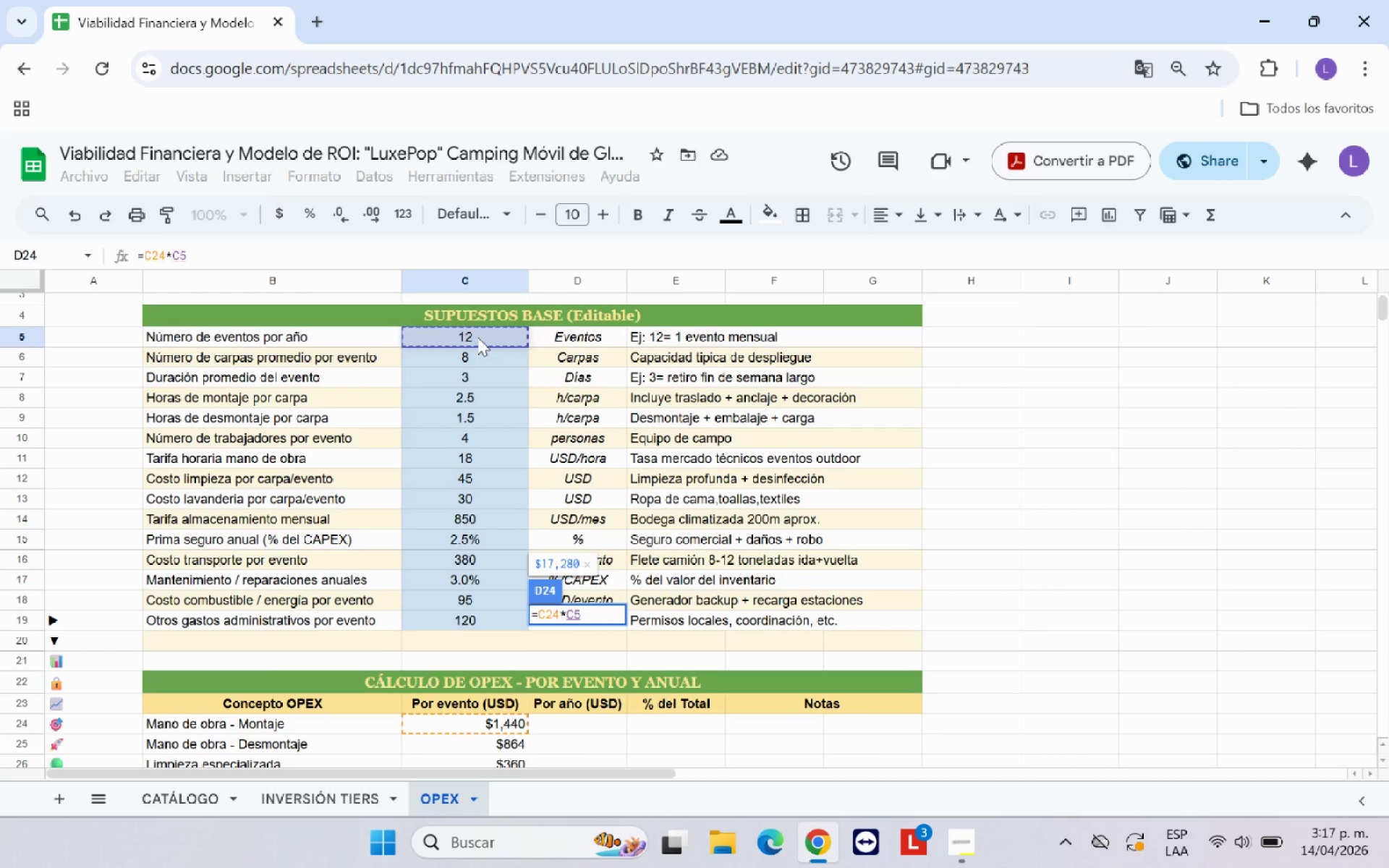 
key(Enter)
 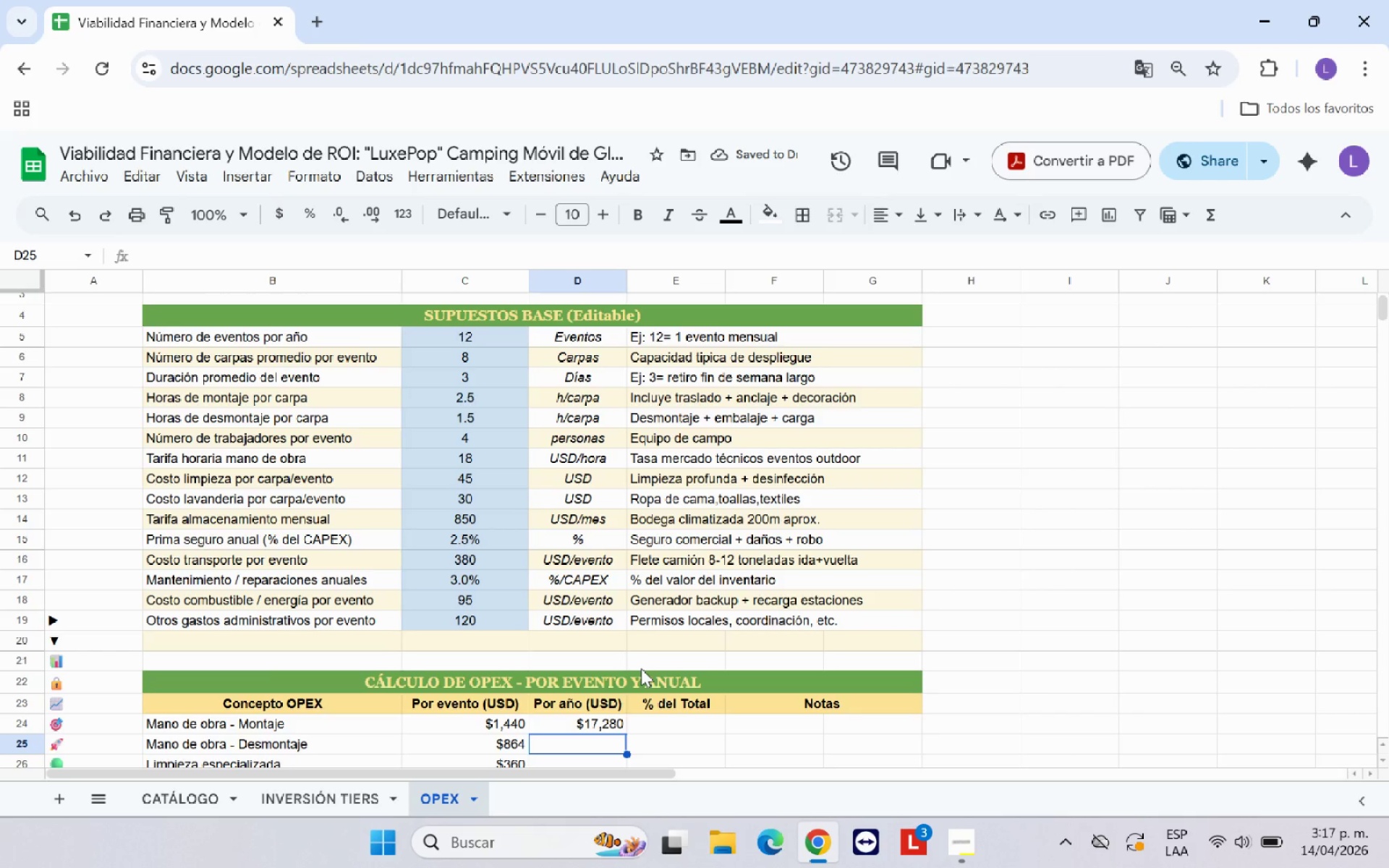 
scroll: coordinate [641, 670], scroll_direction: down, amount: 1.0
 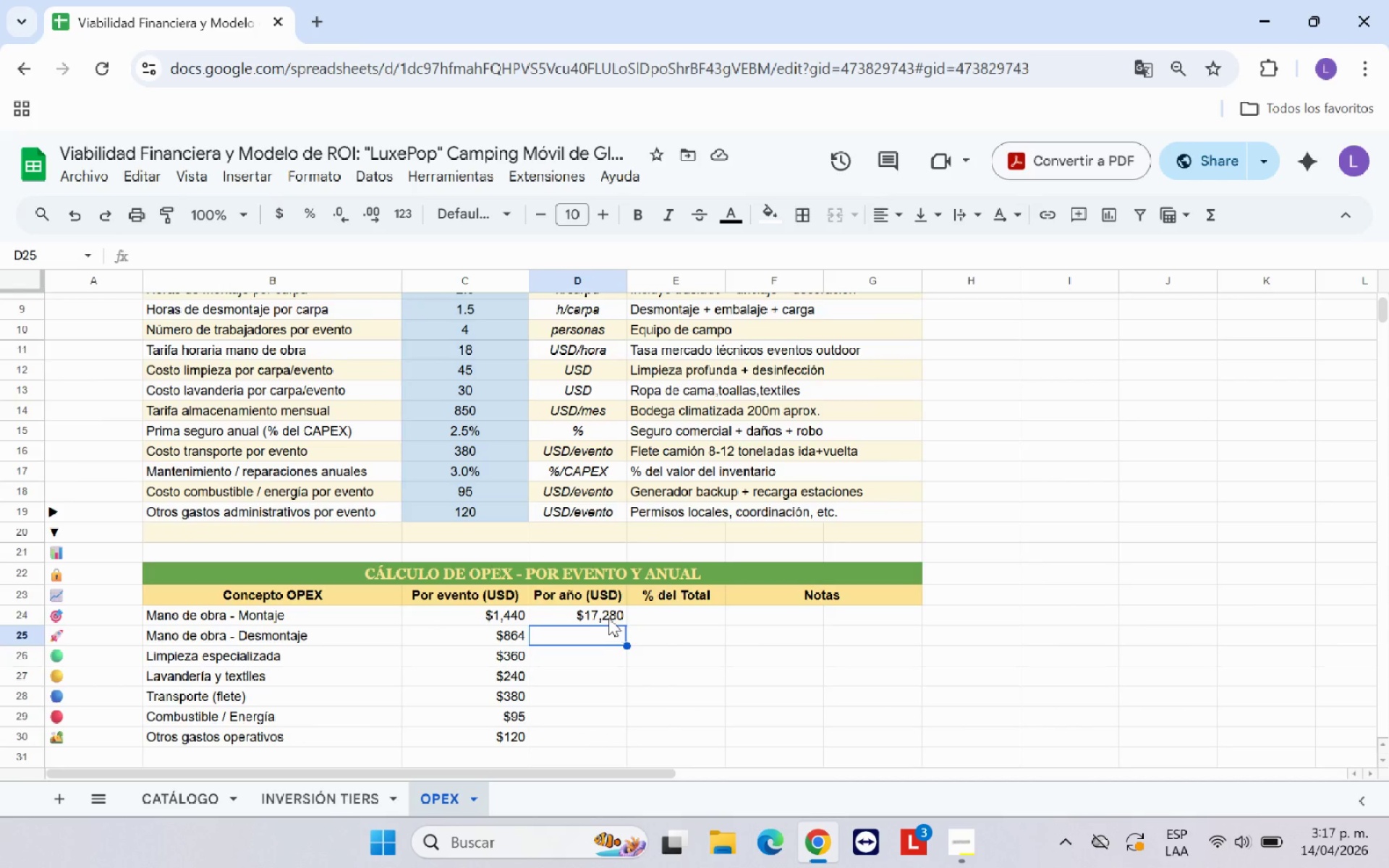 
left_click([608, 618])
 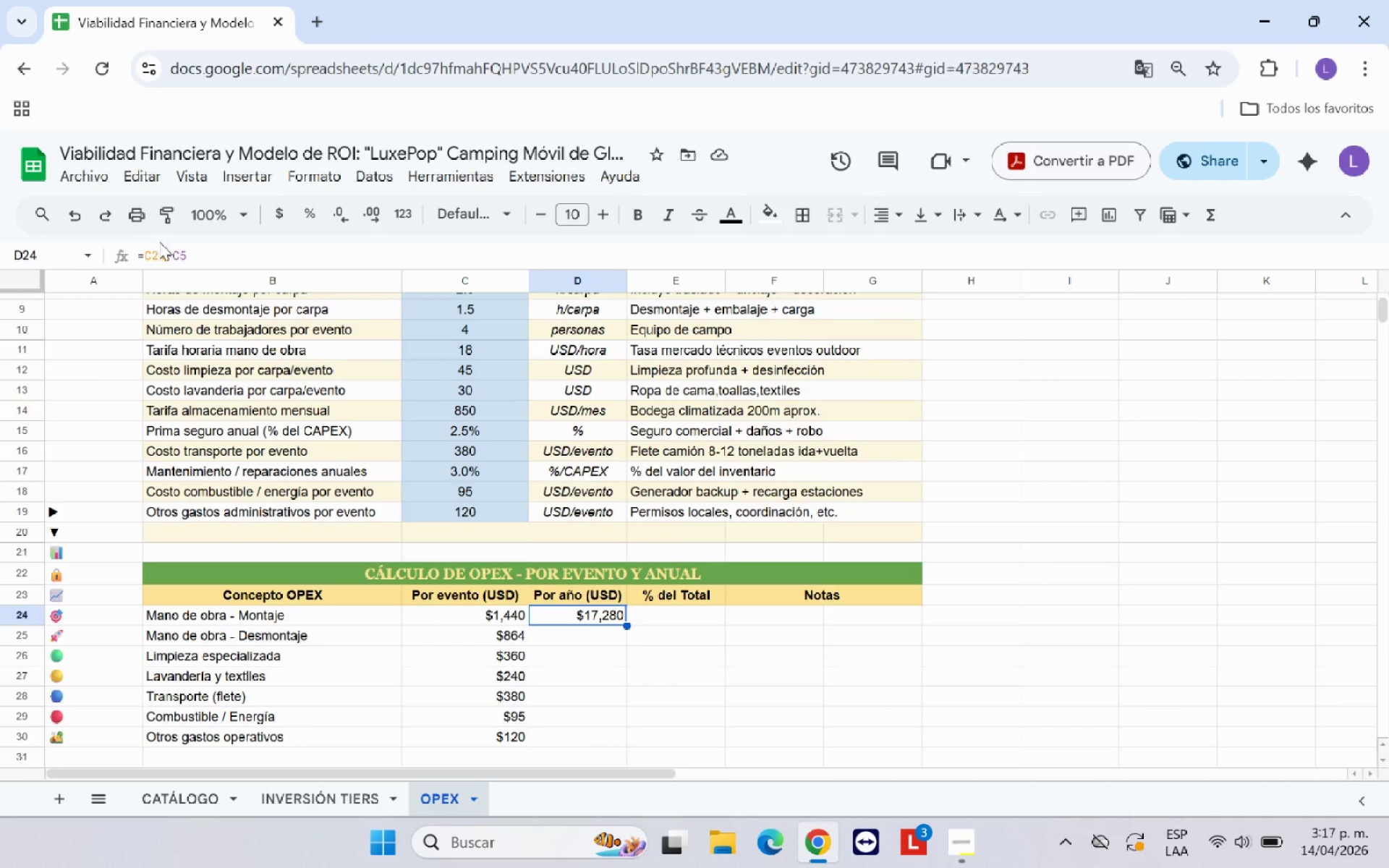 
left_click([172, 254])
 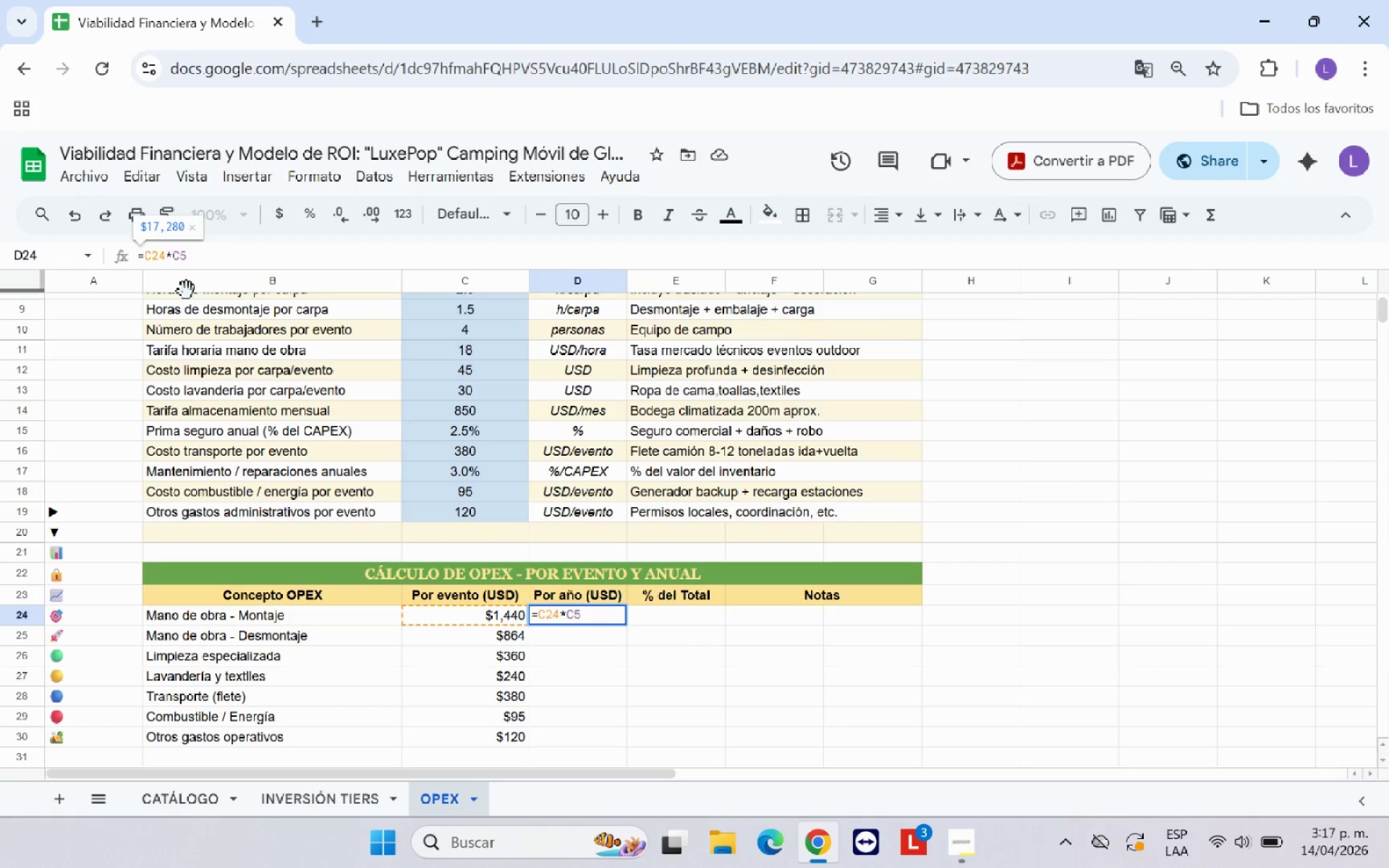 
key(Shift+4)
 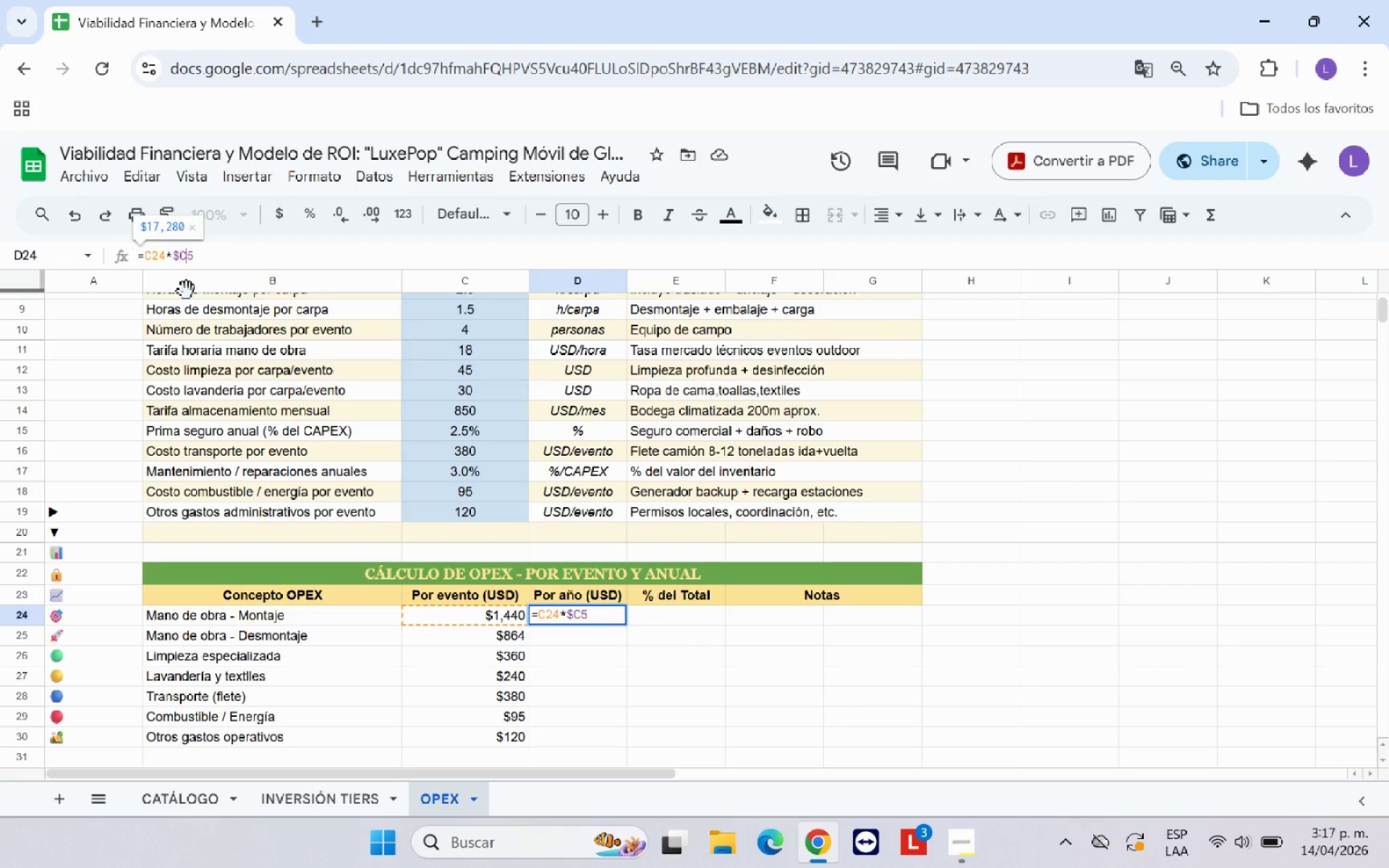 
key(ArrowRight)
 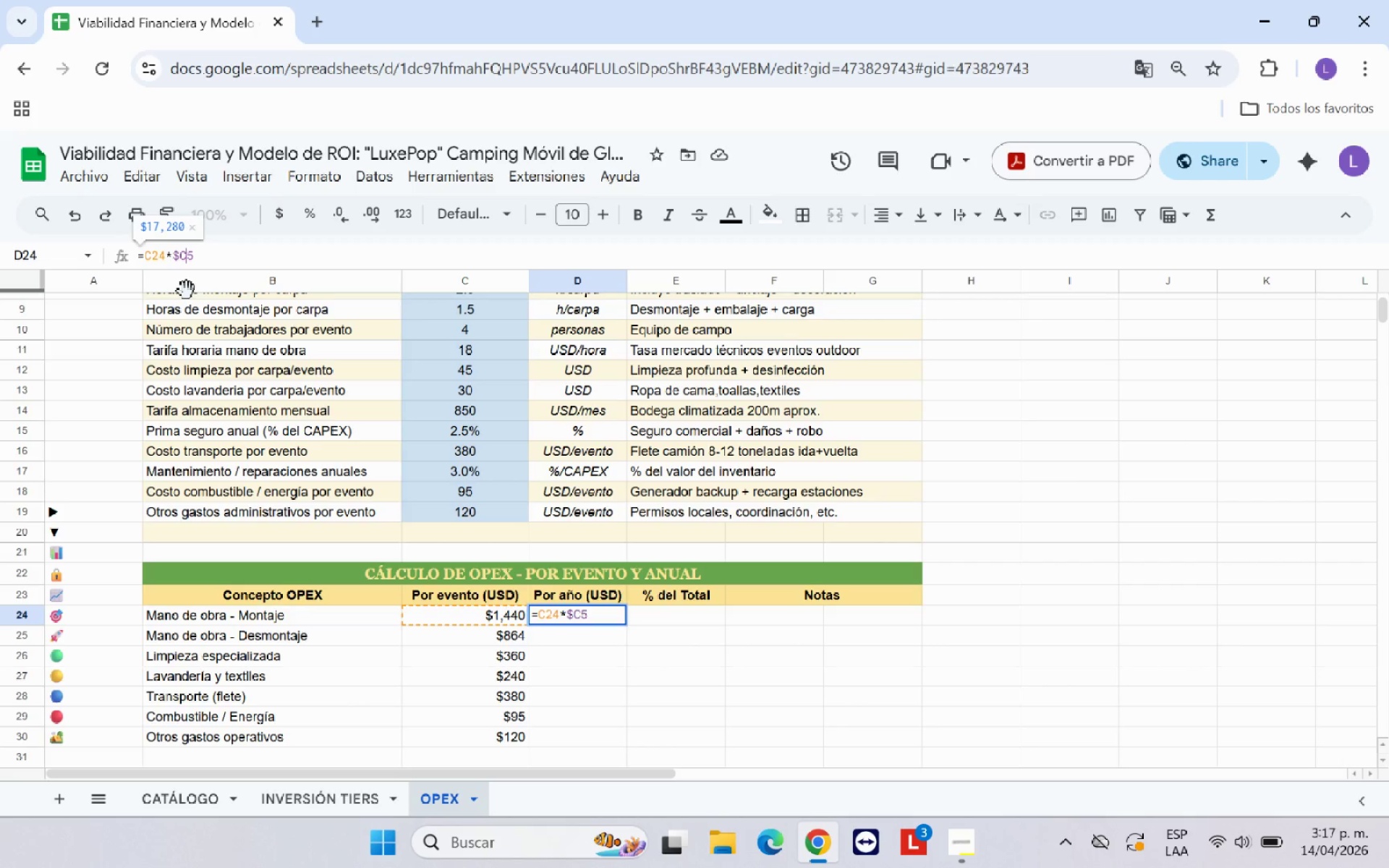 
key(Shift+4)
 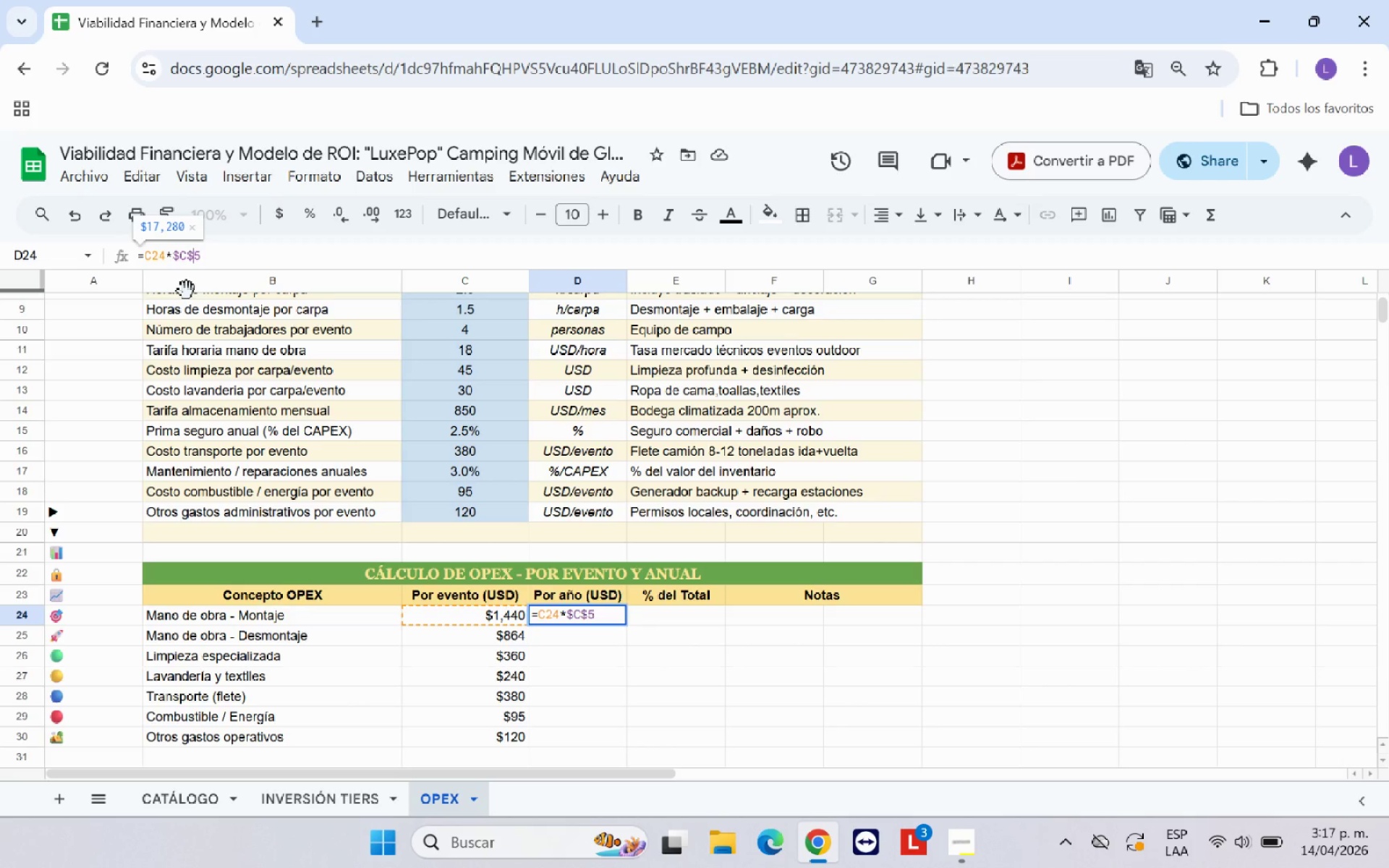 
key(Enter)
 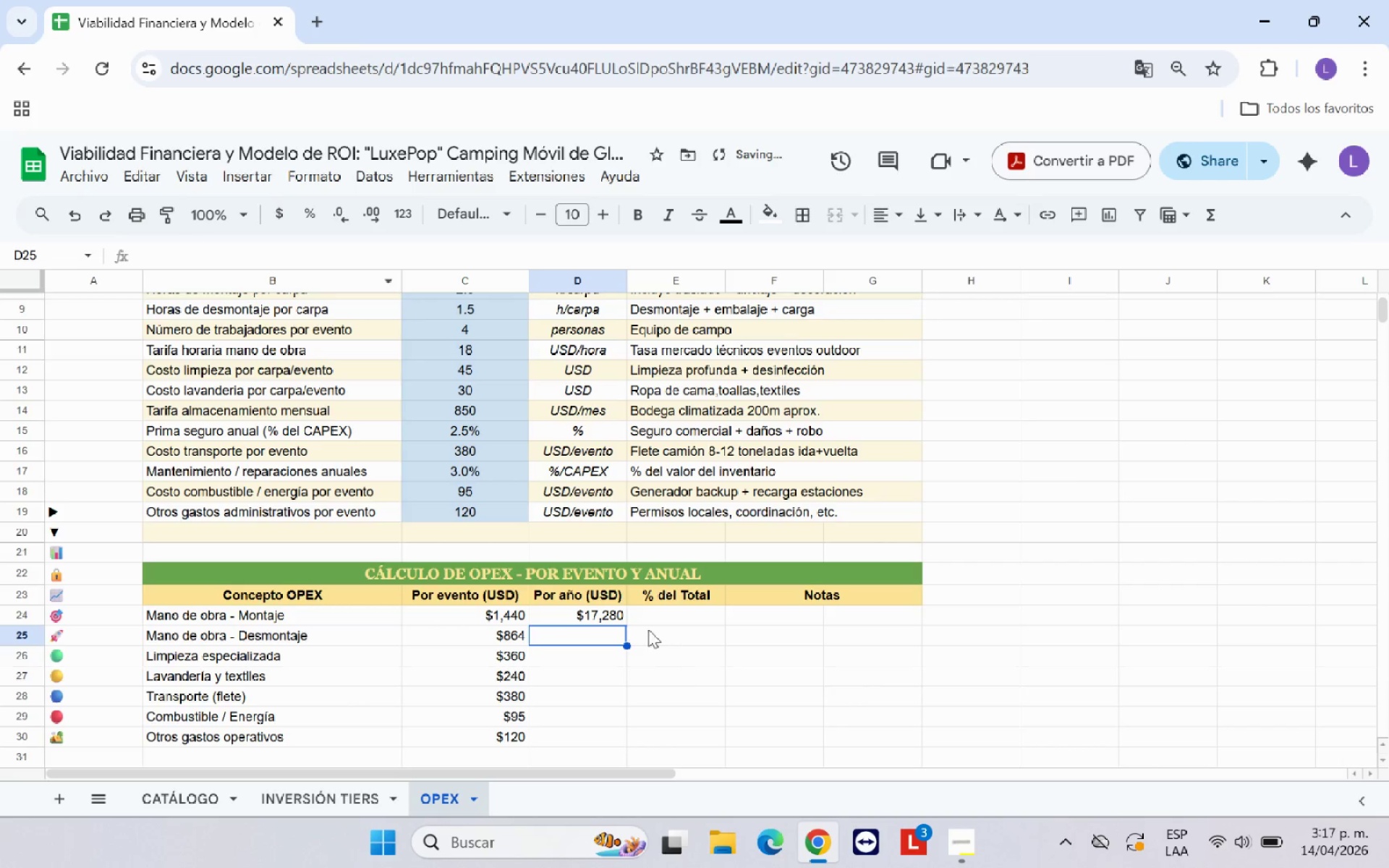 
left_click([623, 620])
 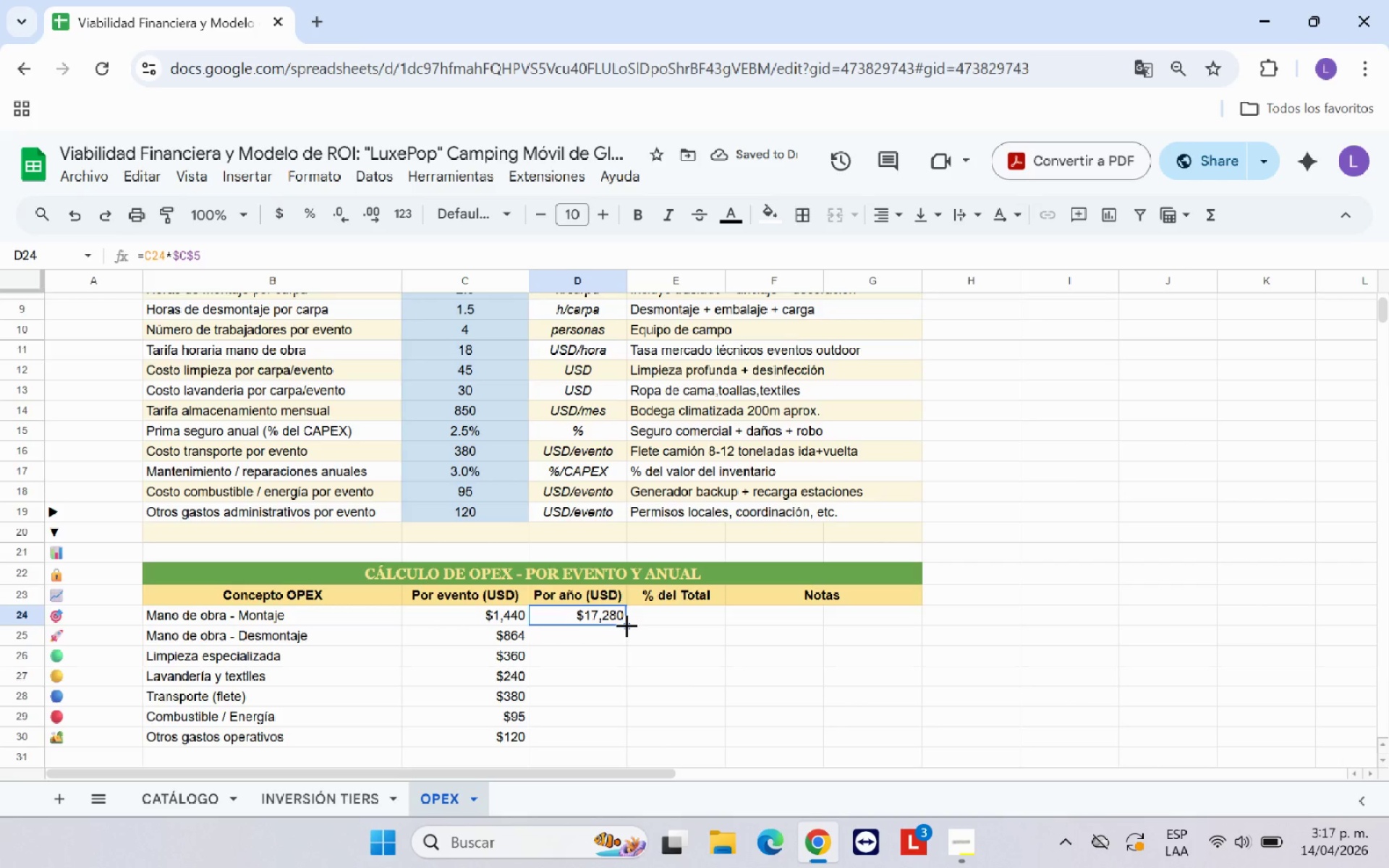 
left_click_drag(start_coordinate=[626, 624], to_coordinate=[614, 733])
 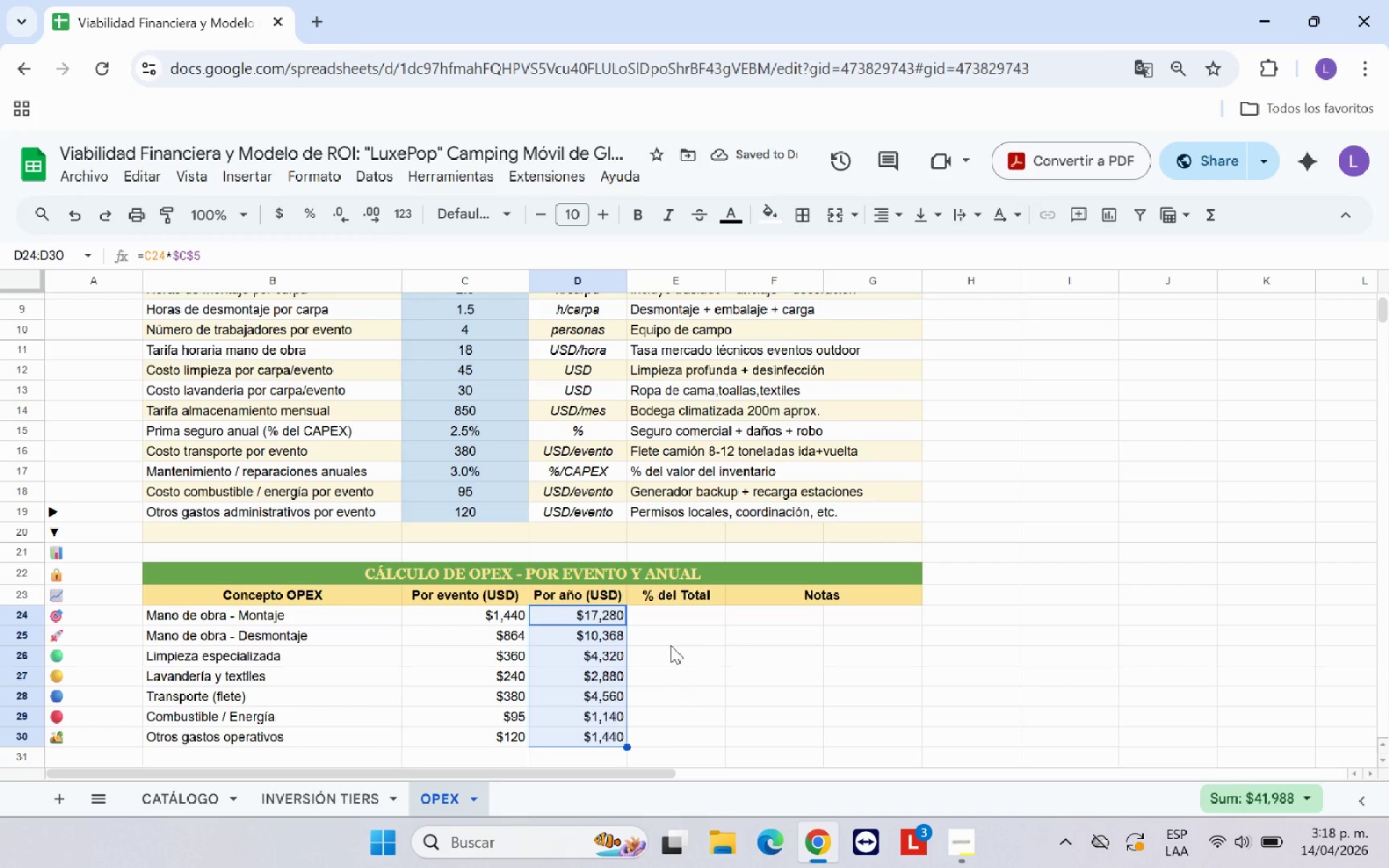 
left_click([660, 652])
 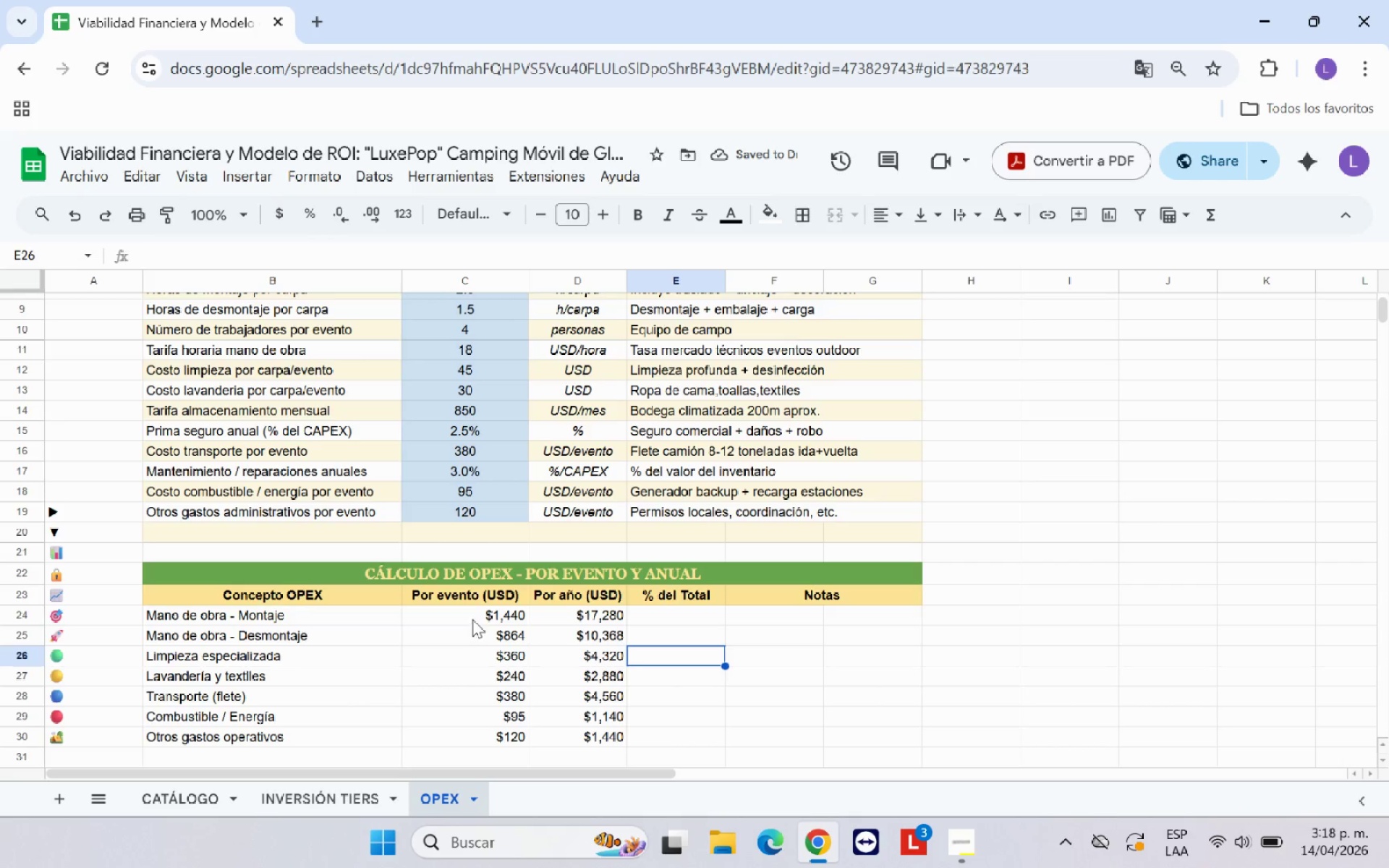 
left_click([478, 616])
 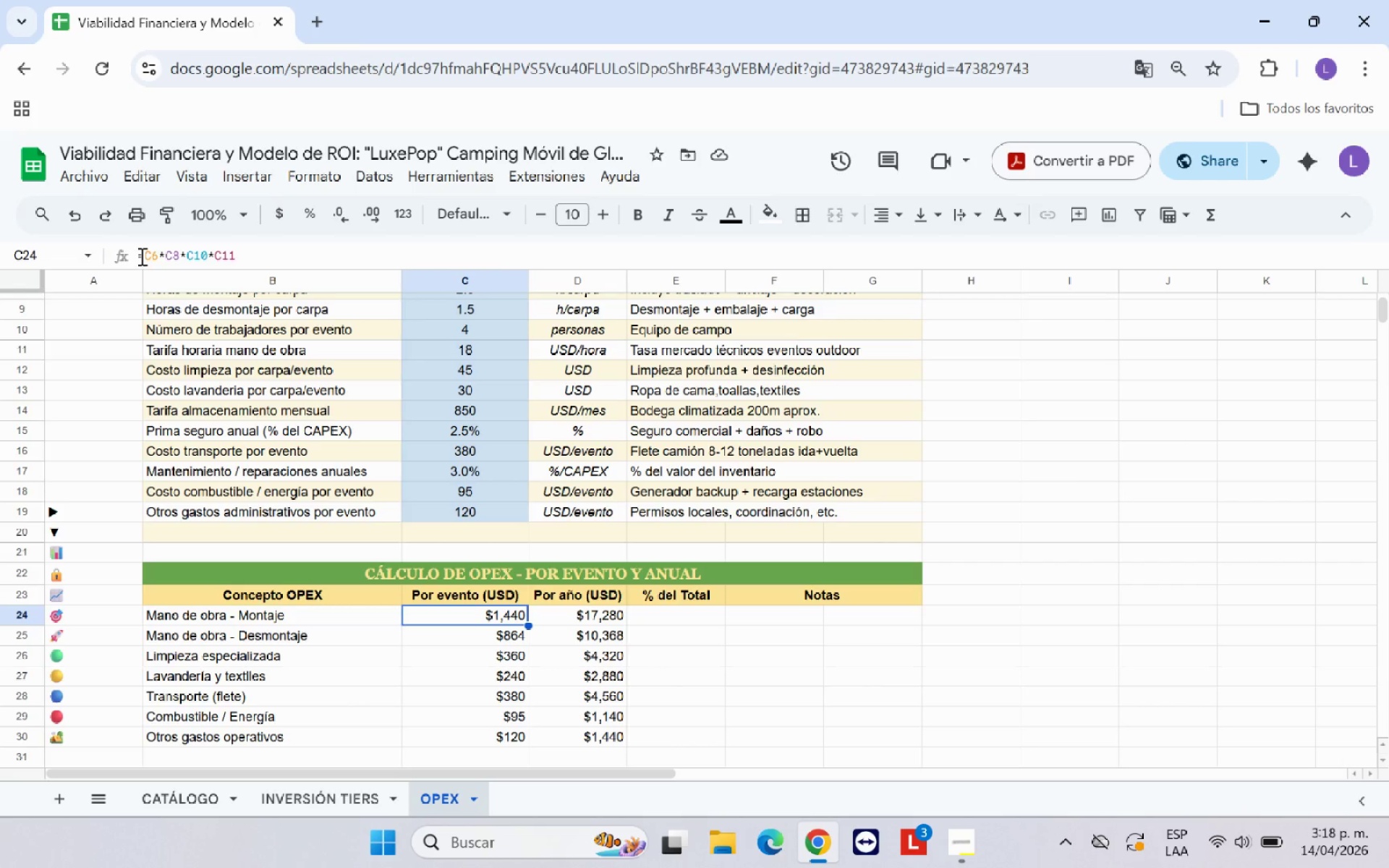 
left_click([144, 255])
 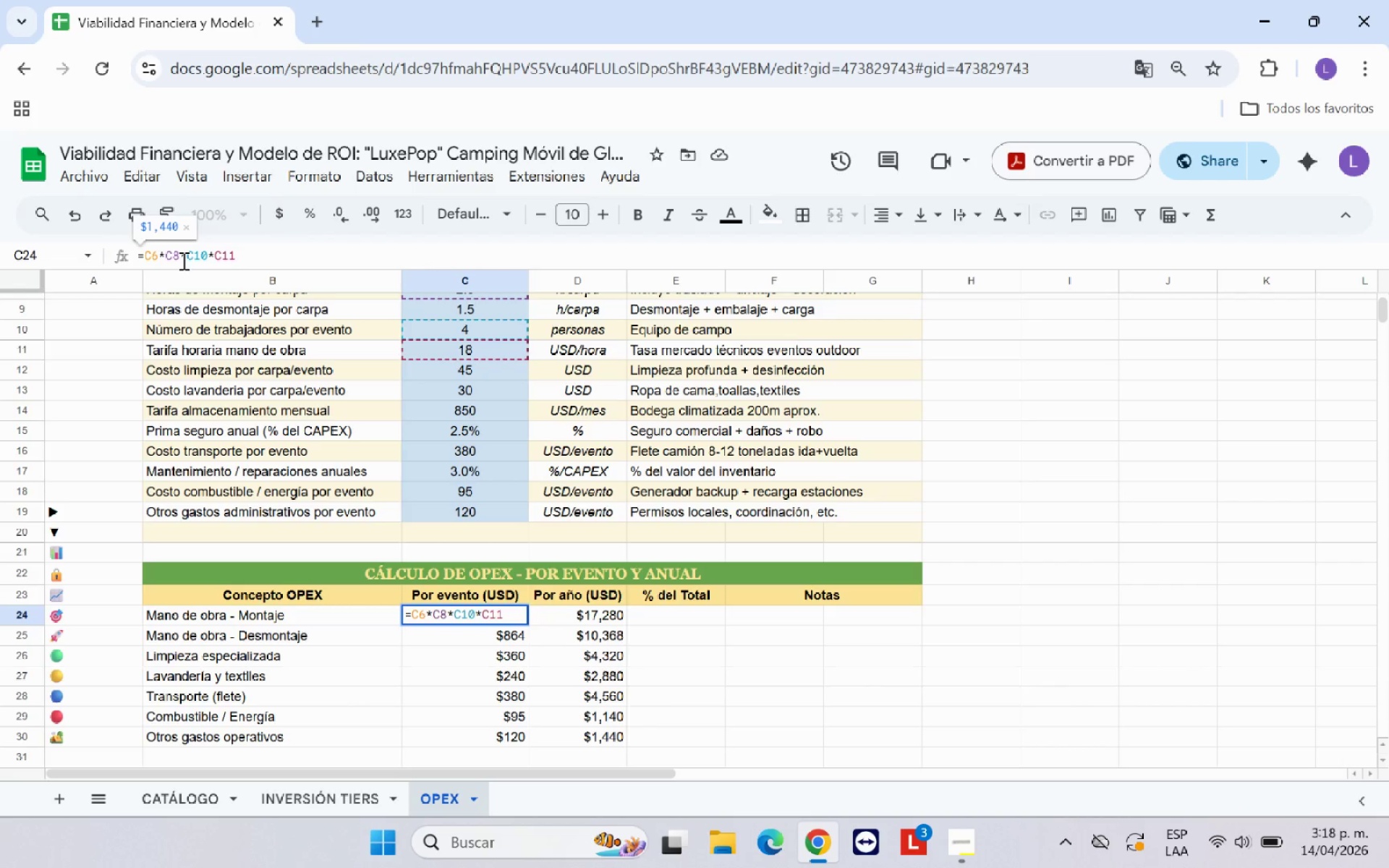 
key(Shift+4)
 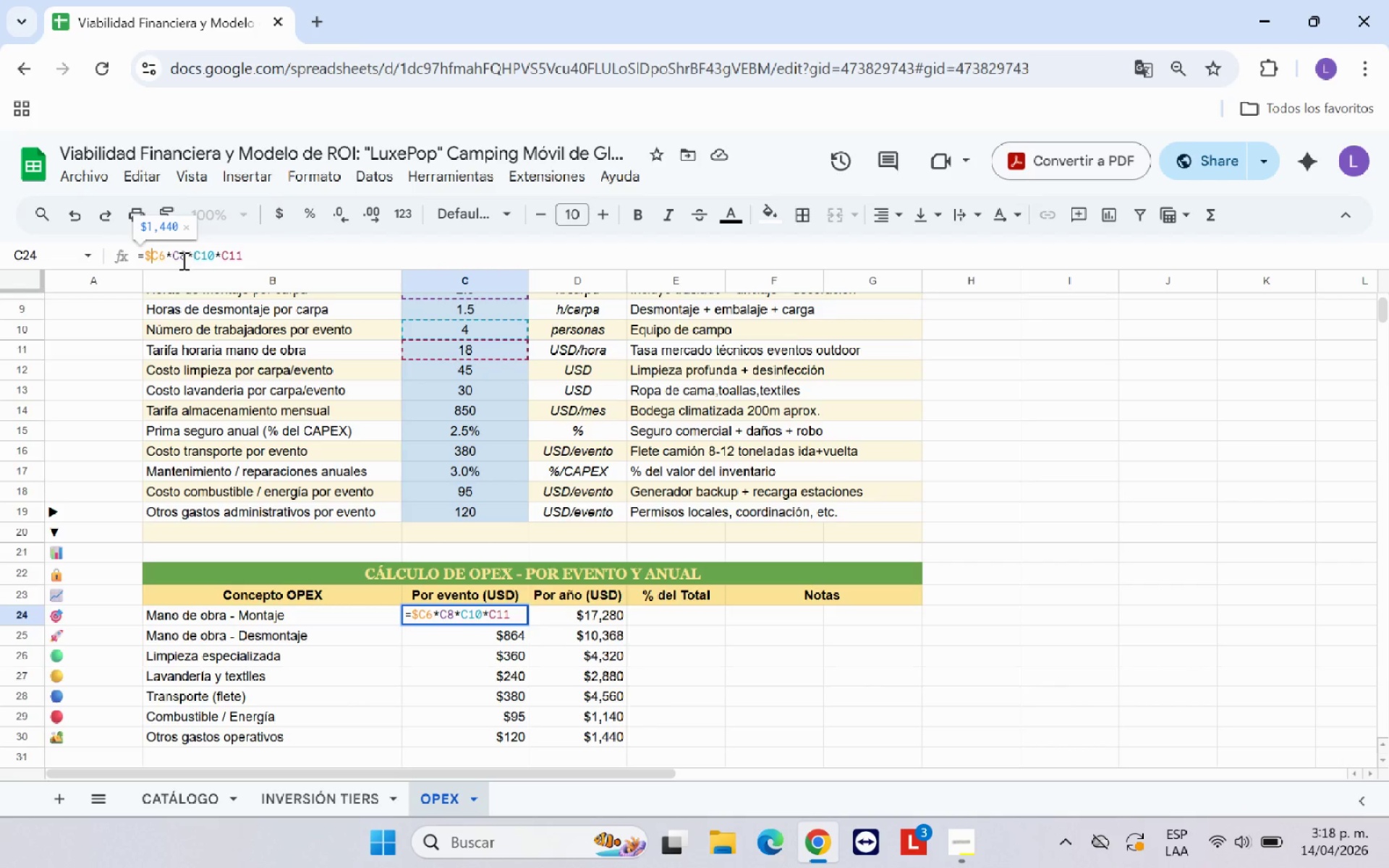 
key(ArrowRight)
 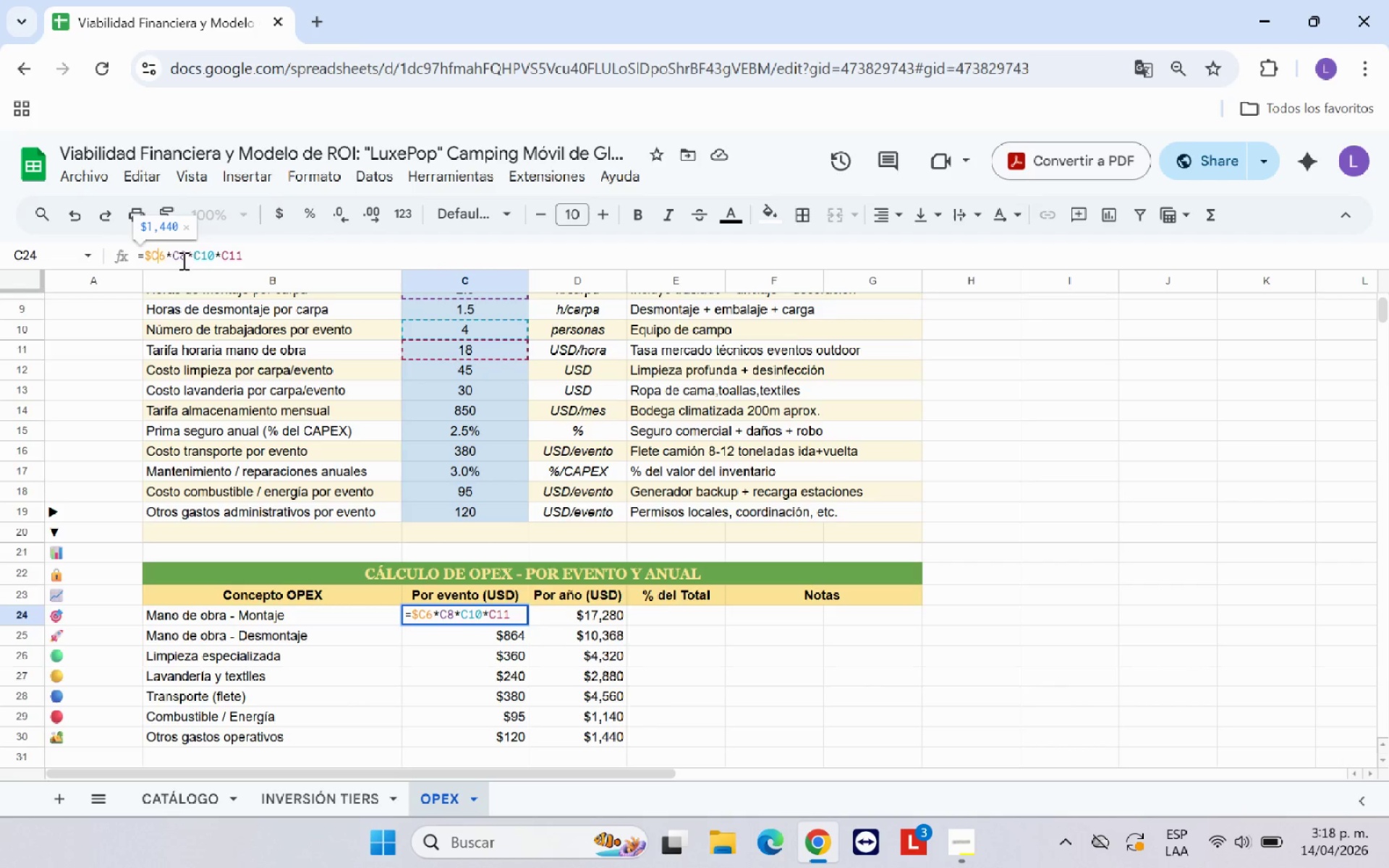 
key(Shift+ShiftRight)
 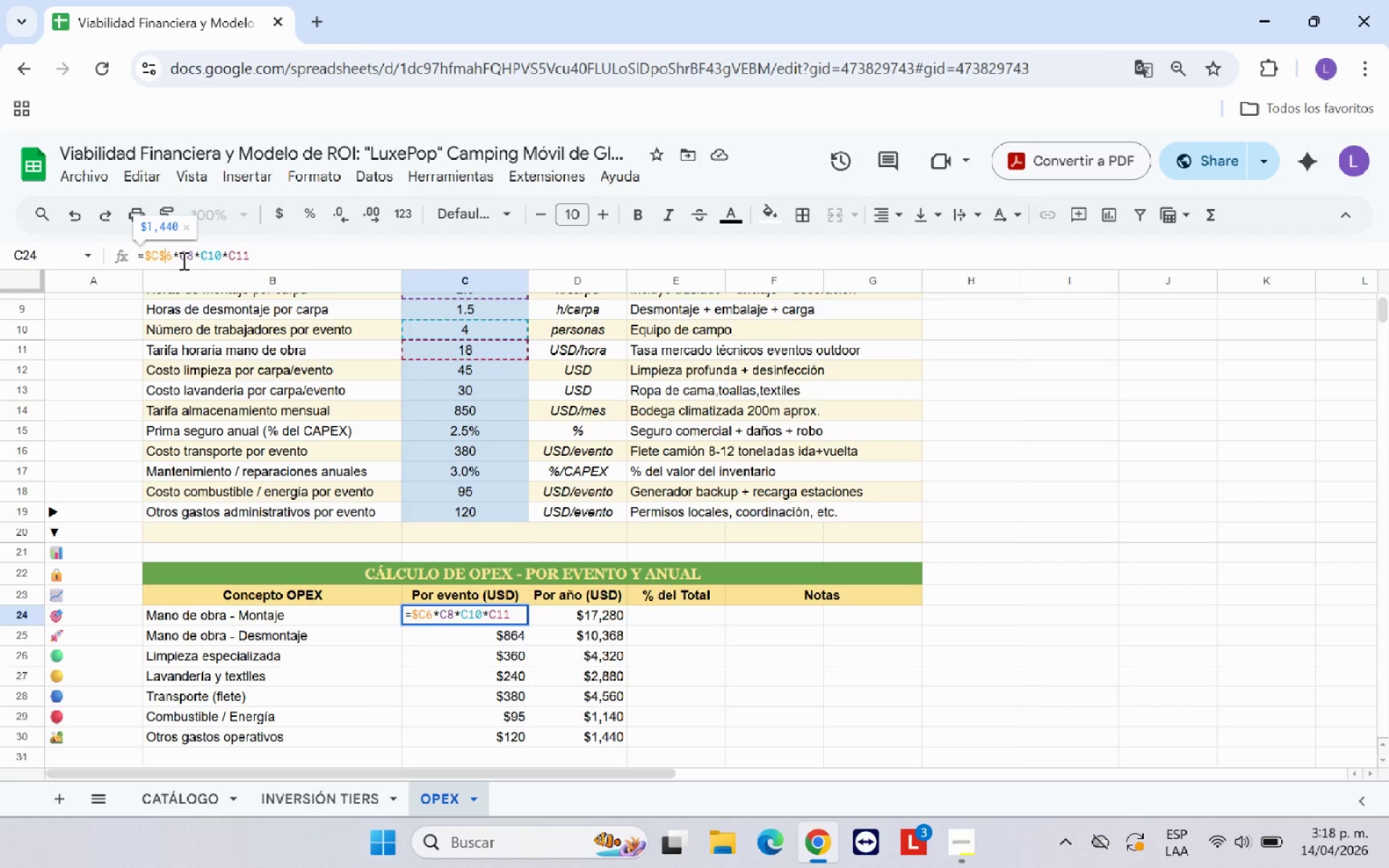 
key(Shift+4)
 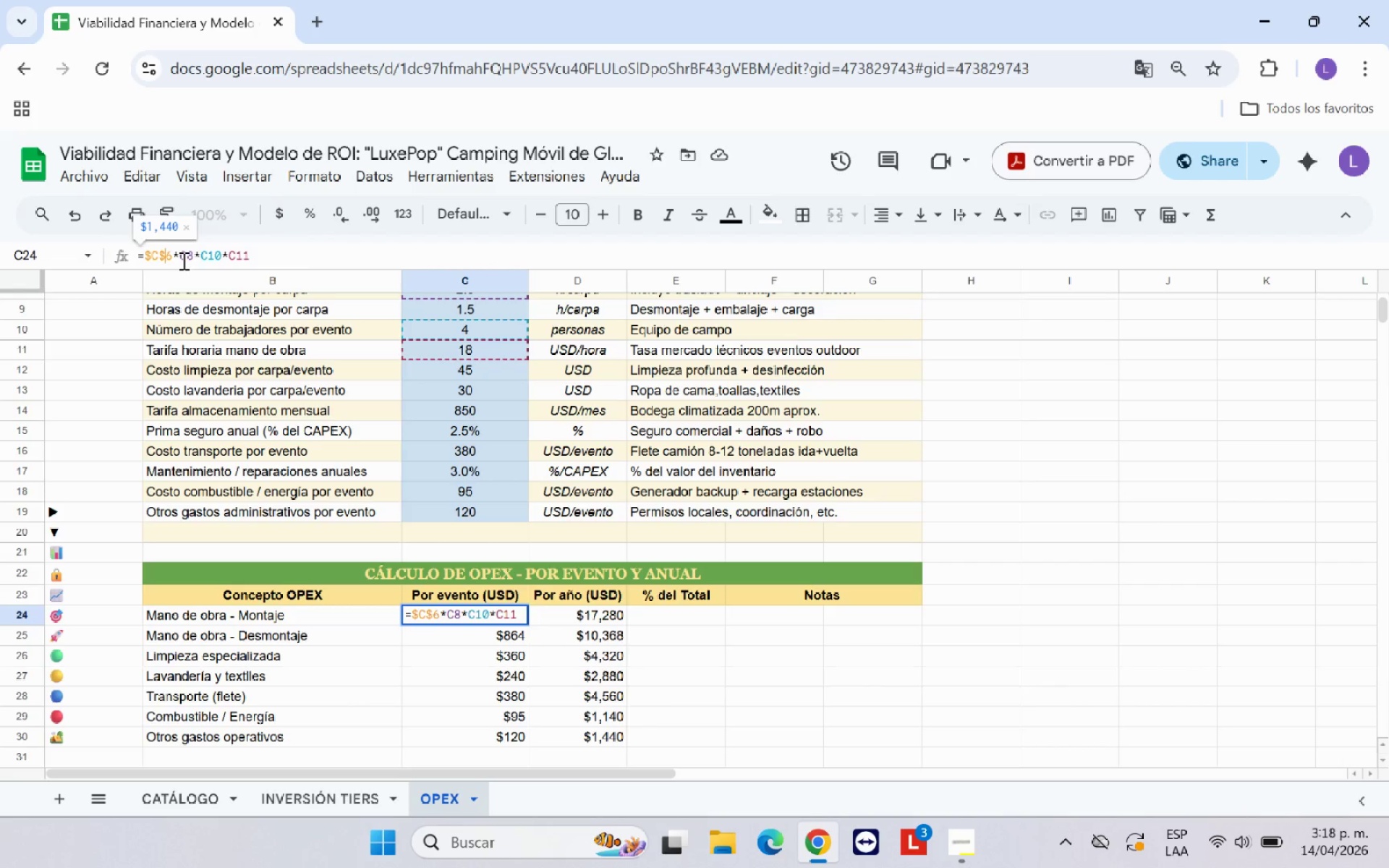 
key(ArrowRight)
 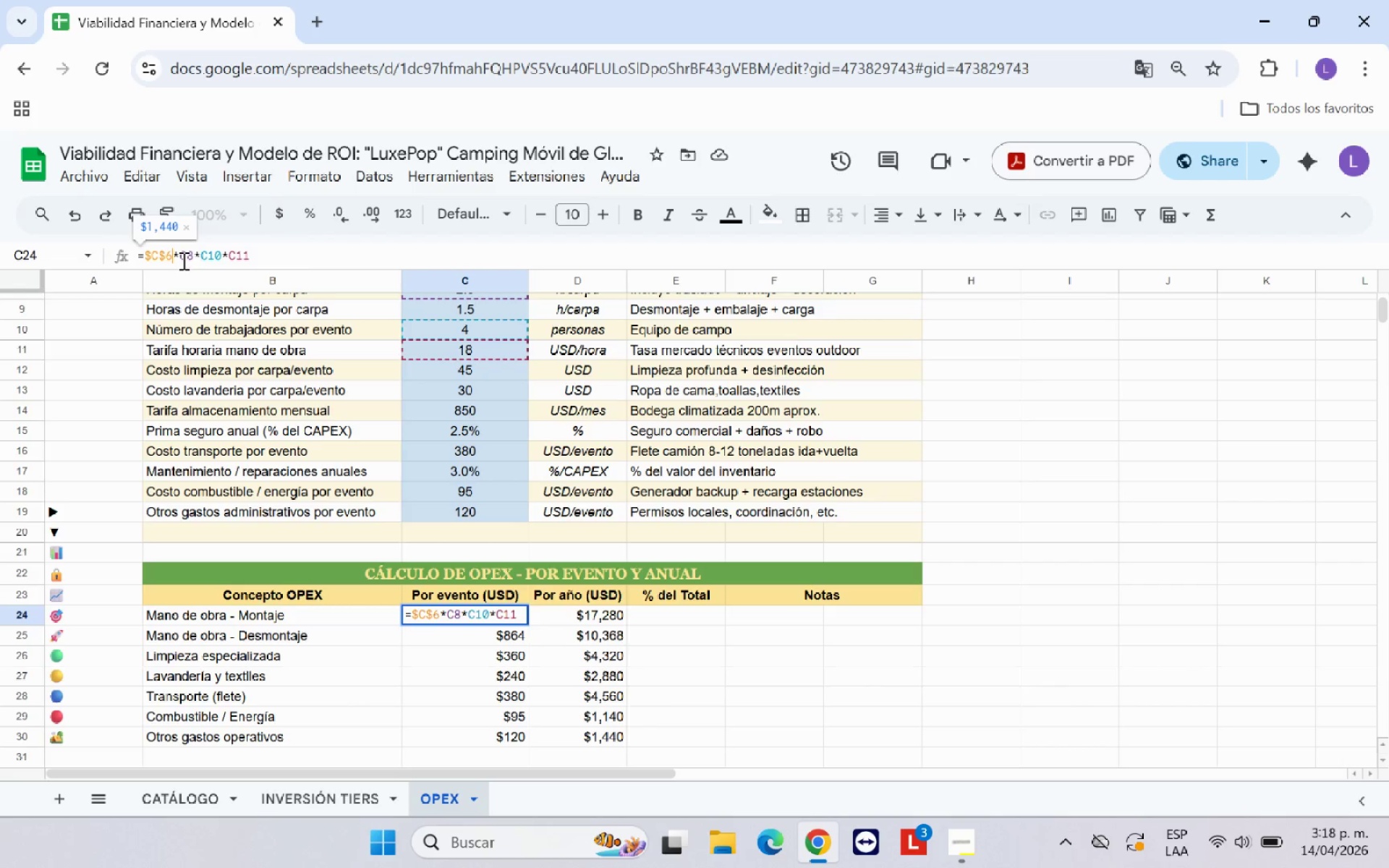 
key(ArrowRight)
 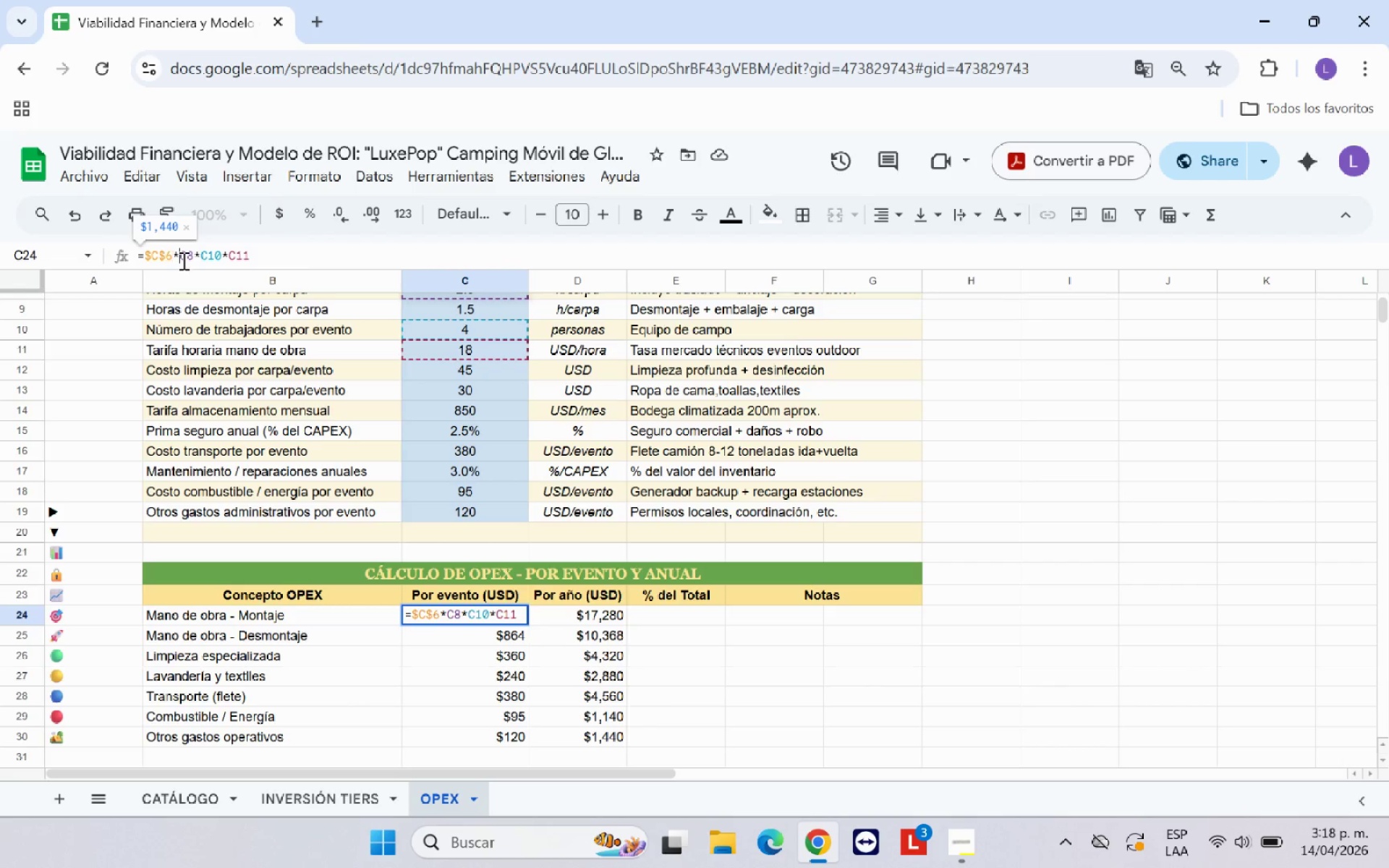 
key(ArrowRight)
 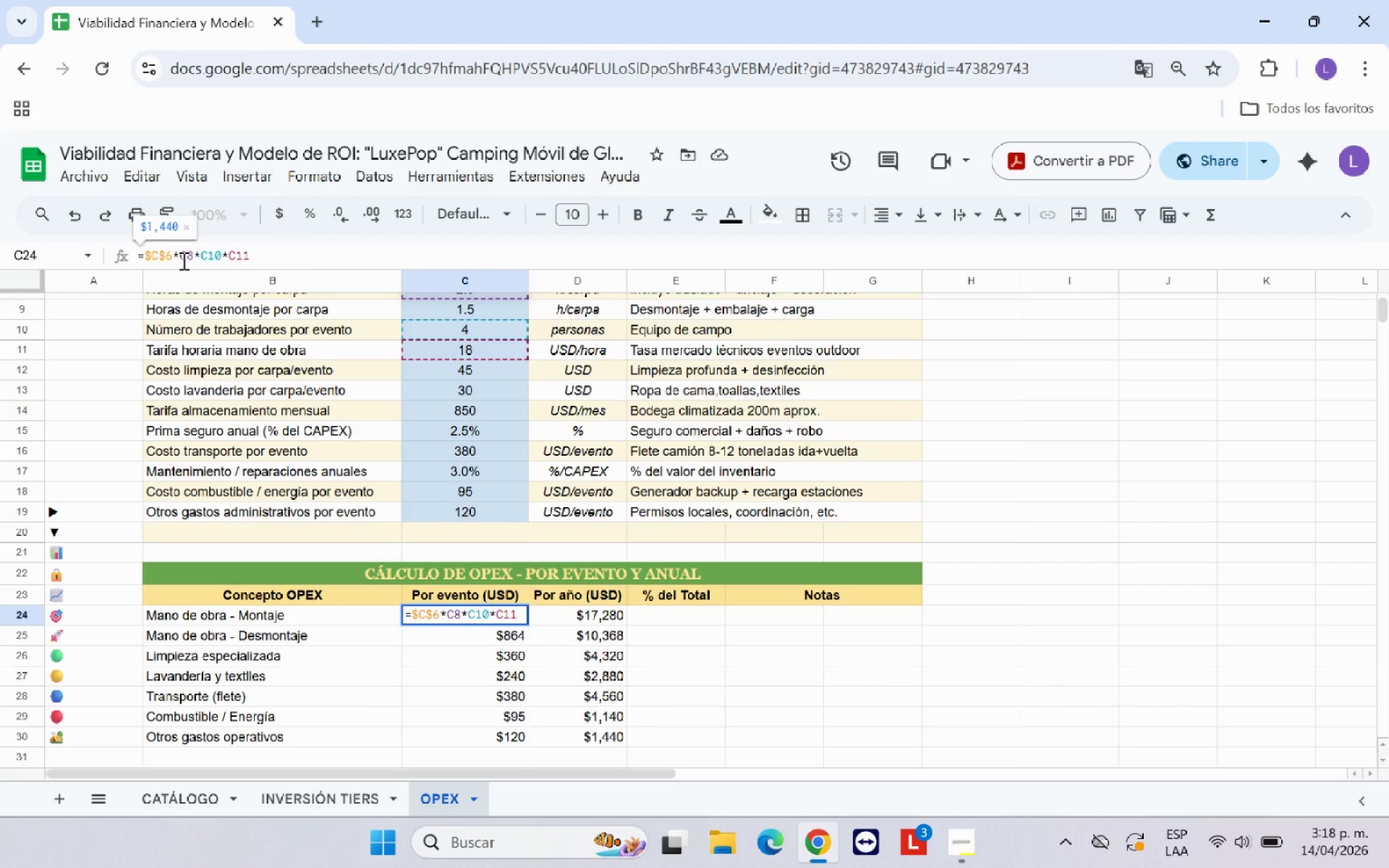 
key(ArrowLeft)
 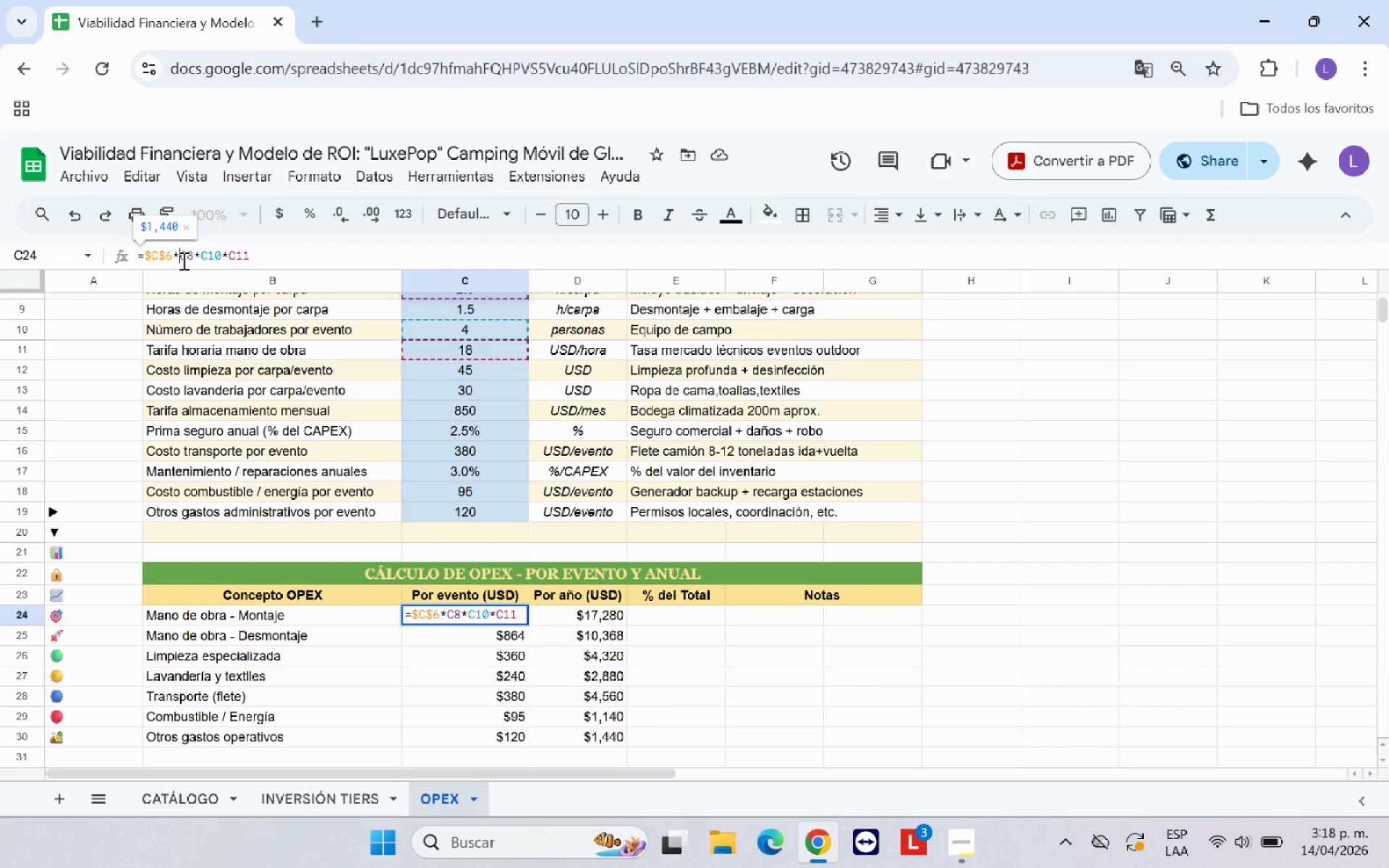 
key(Shift+4)
 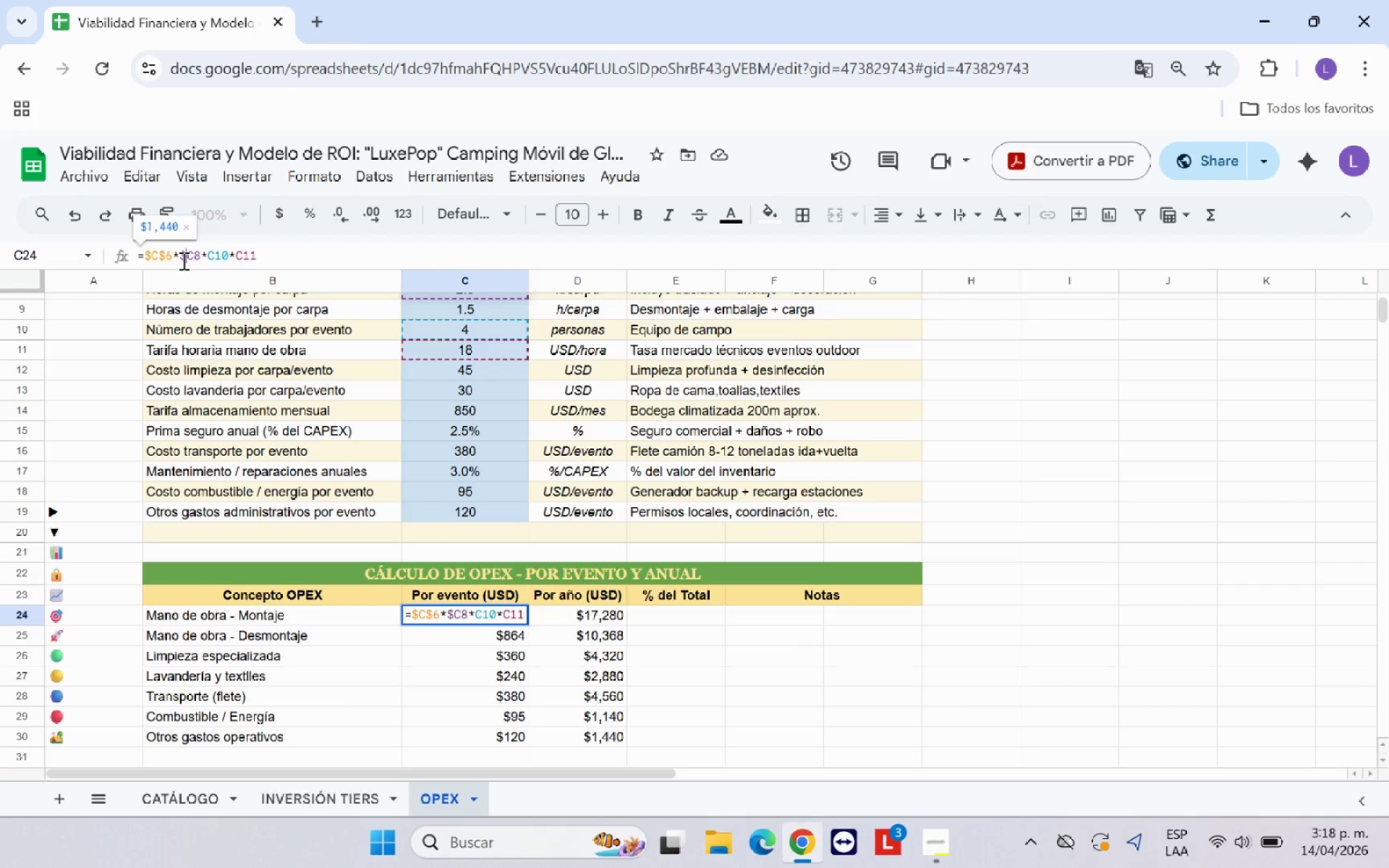 
key(ArrowRight)
 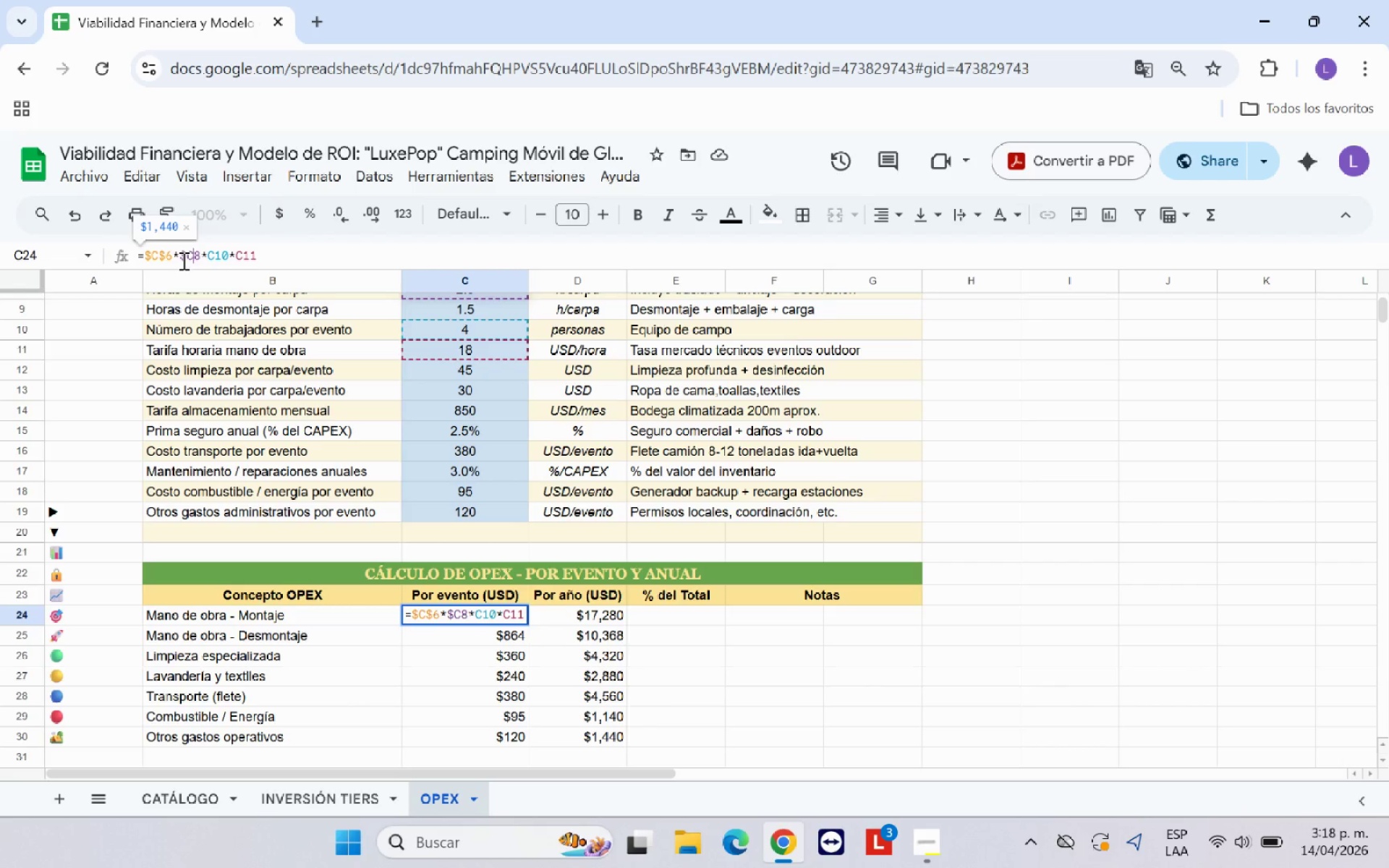 
key(Shift+4)
 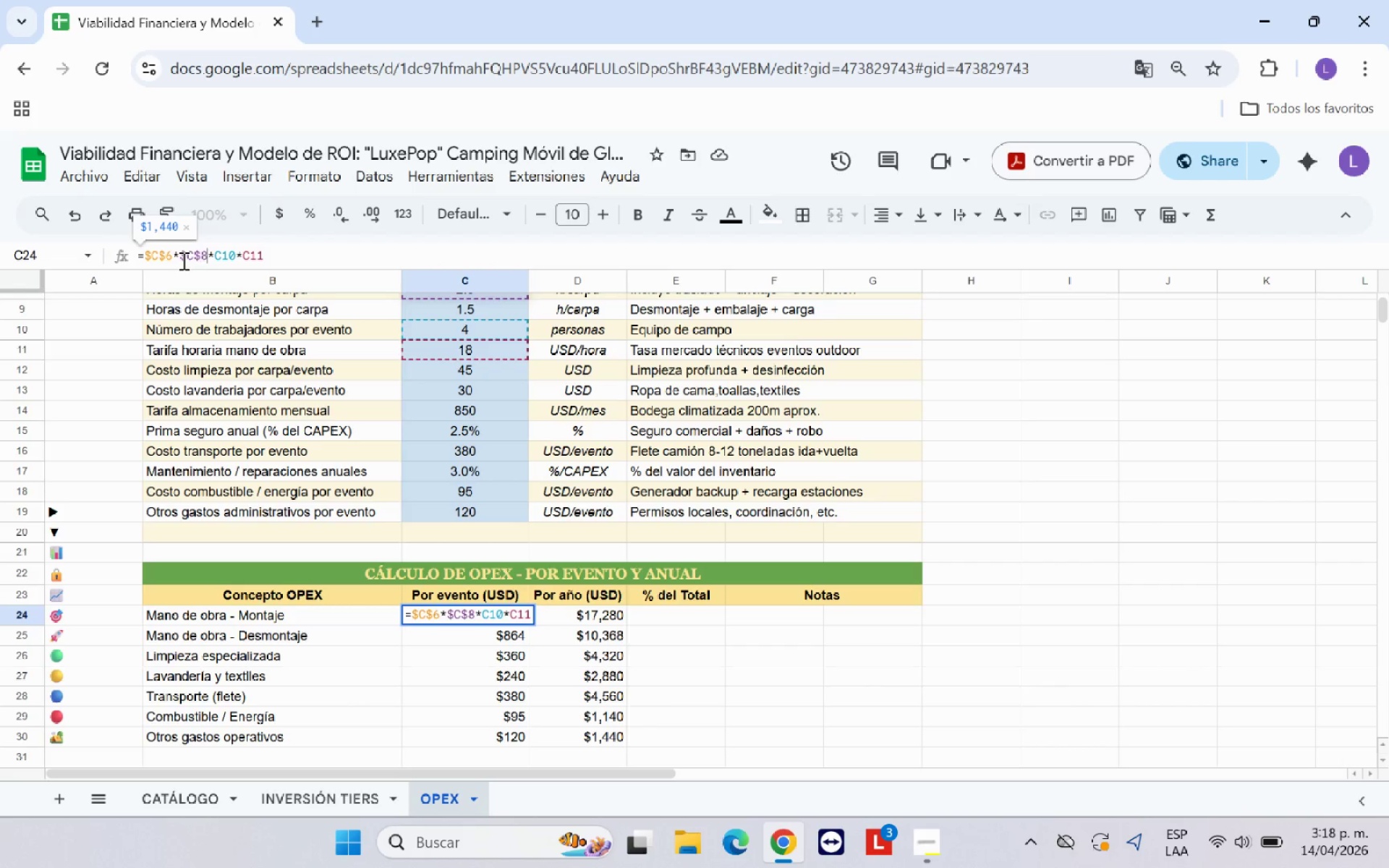 
key(ArrowRight)
 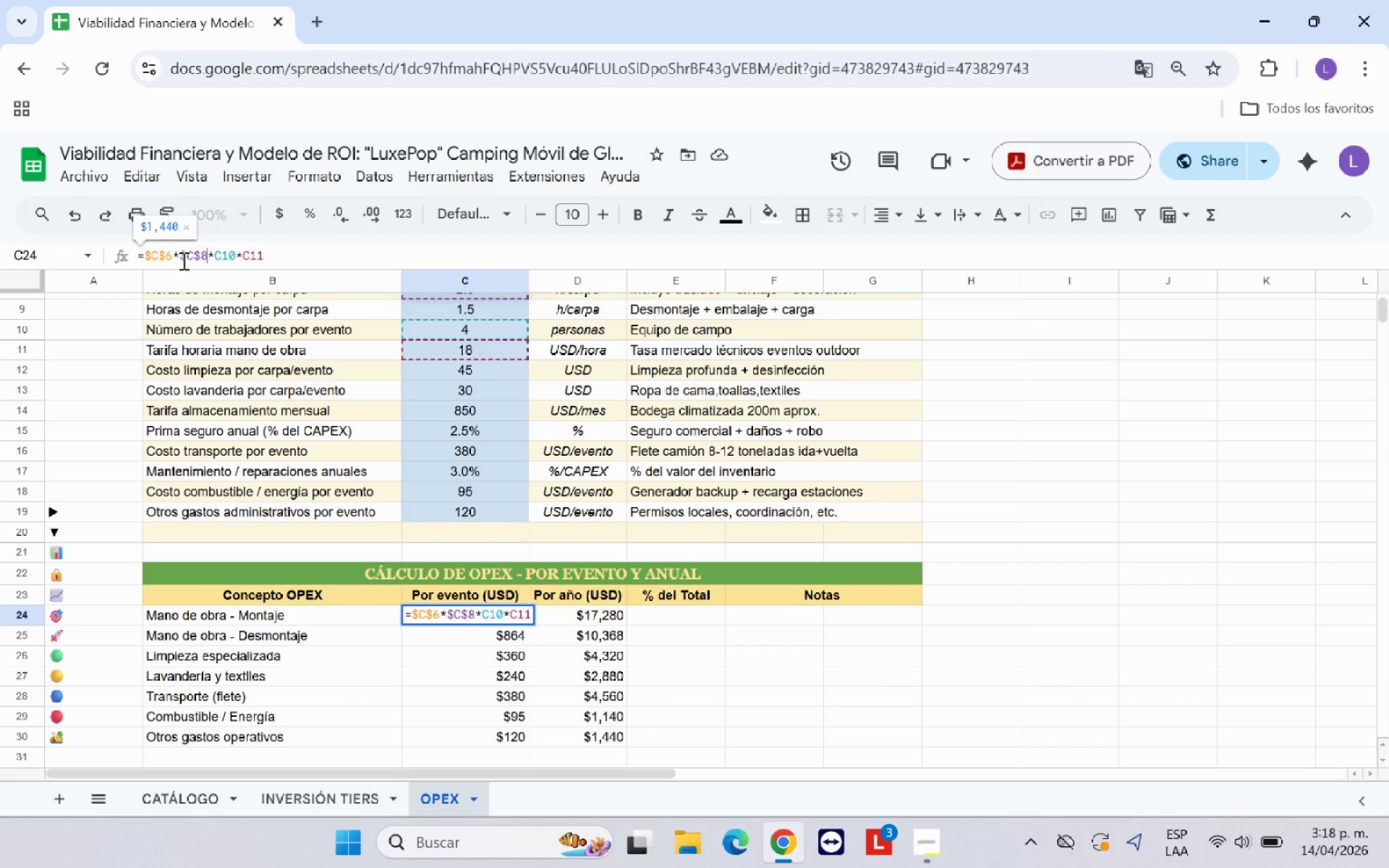 
key(ArrowRight)
 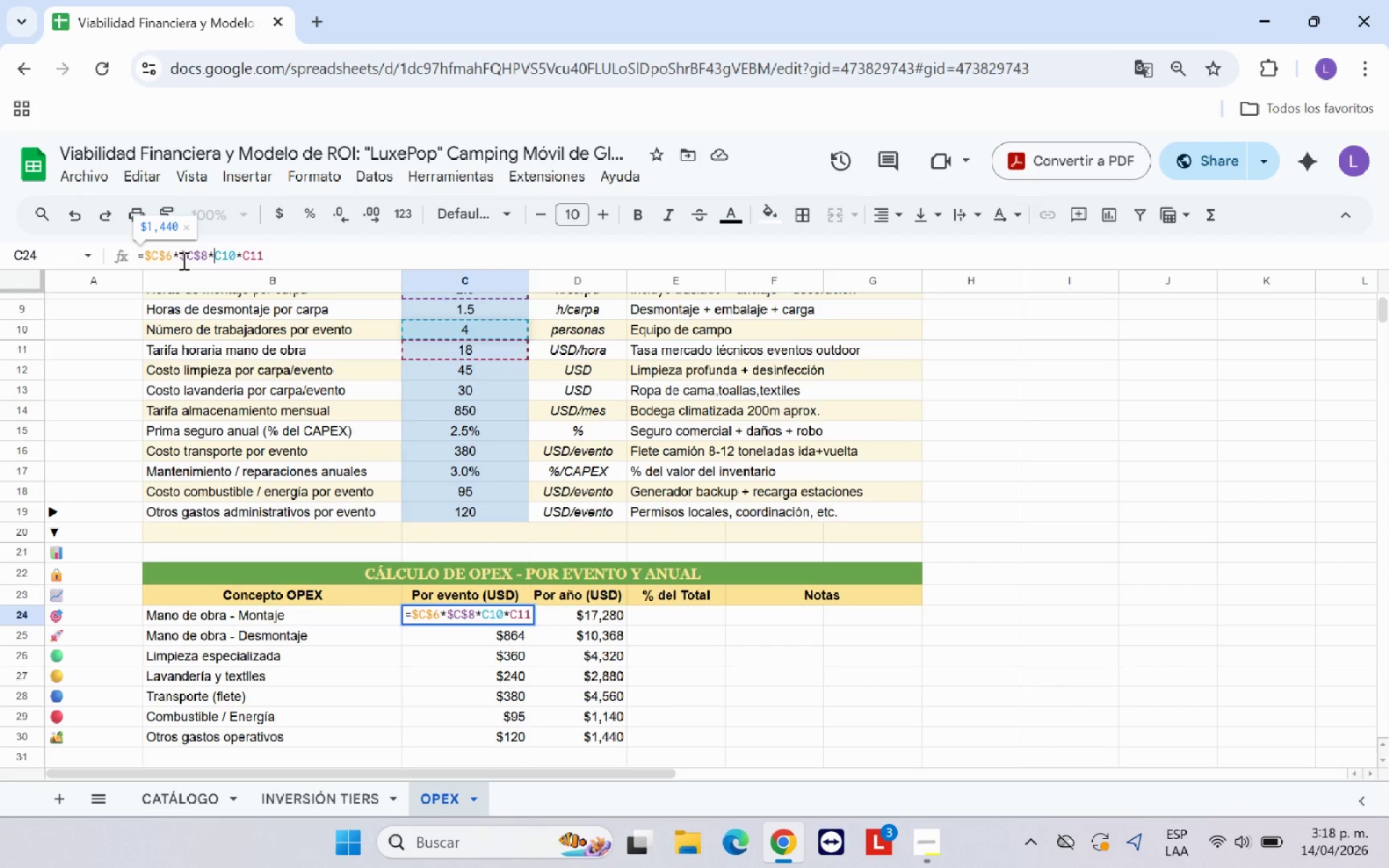 
key(Shift+4)
 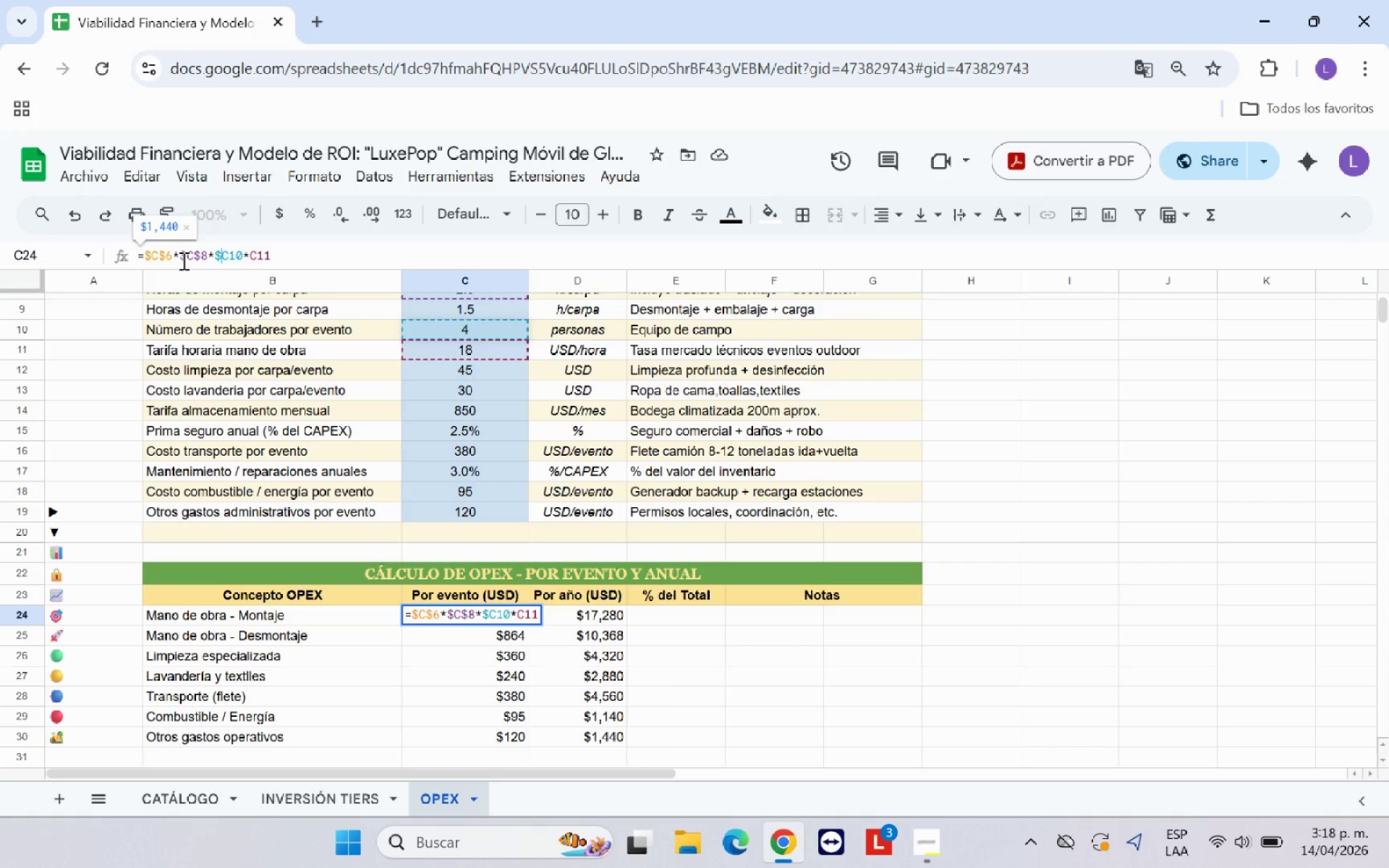 
key(ArrowRight)
 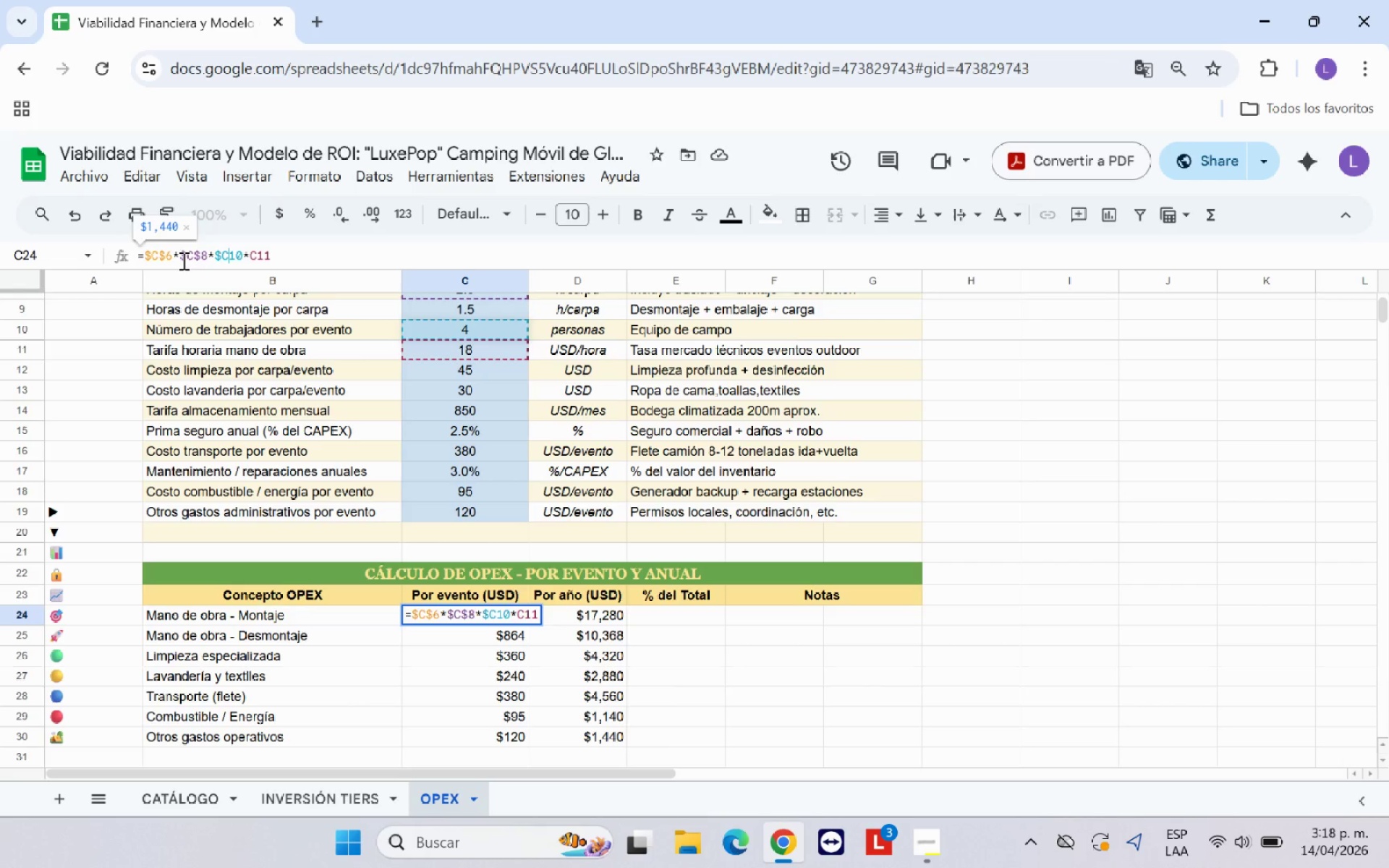 
key(Shift+4)
 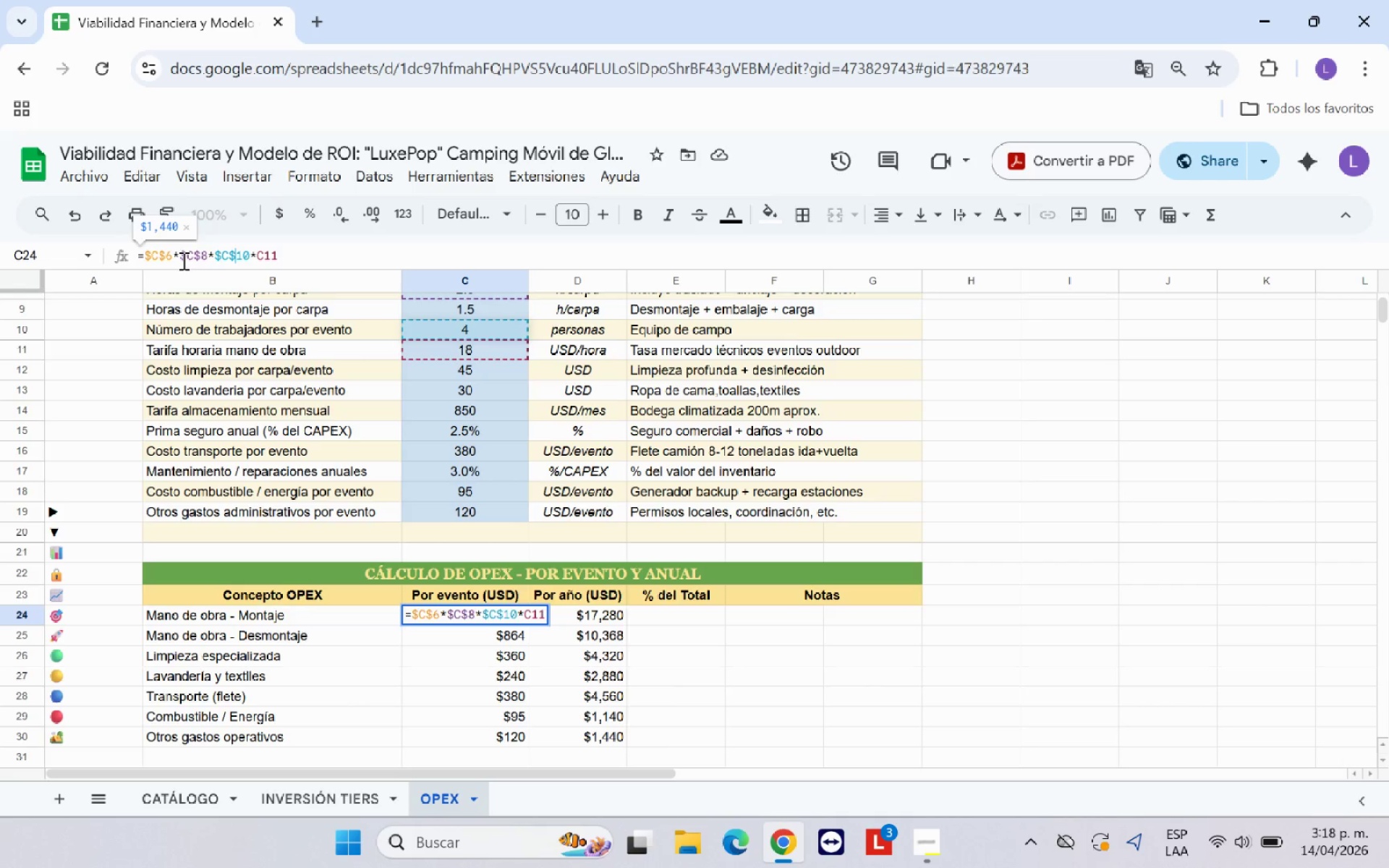 
key(ArrowRight)
 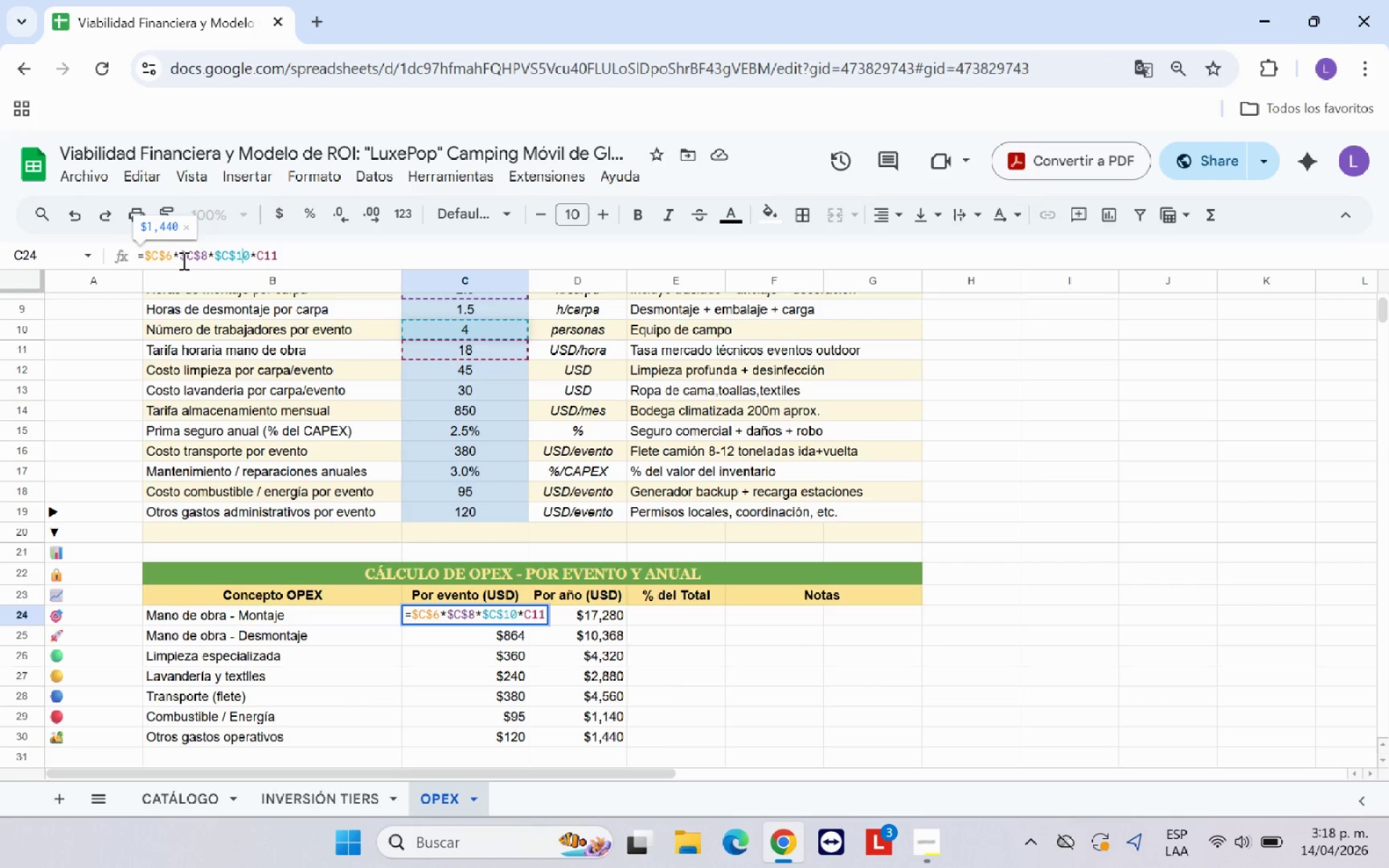 
key(ArrowRight)
 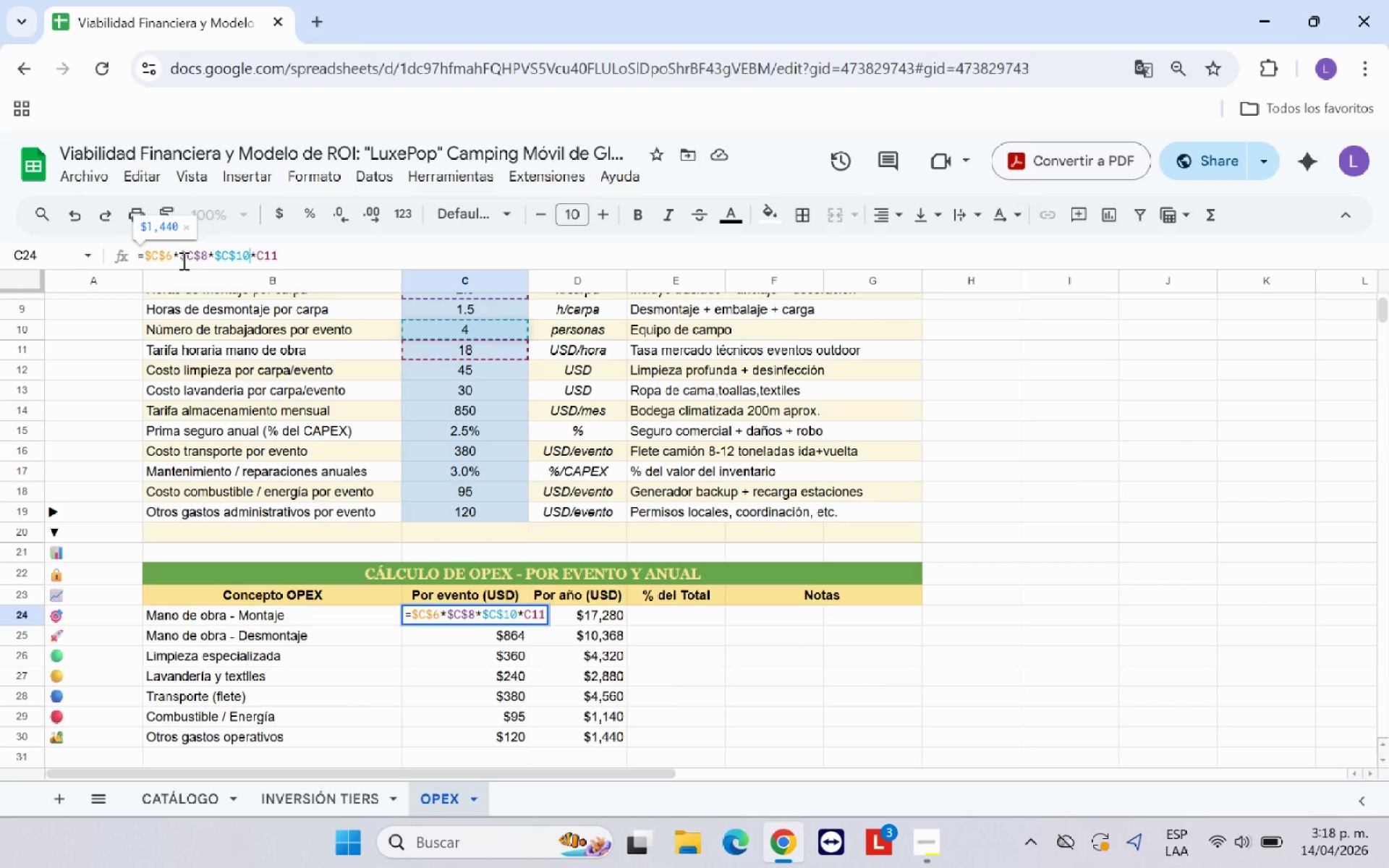 
key(ArrowRight)
 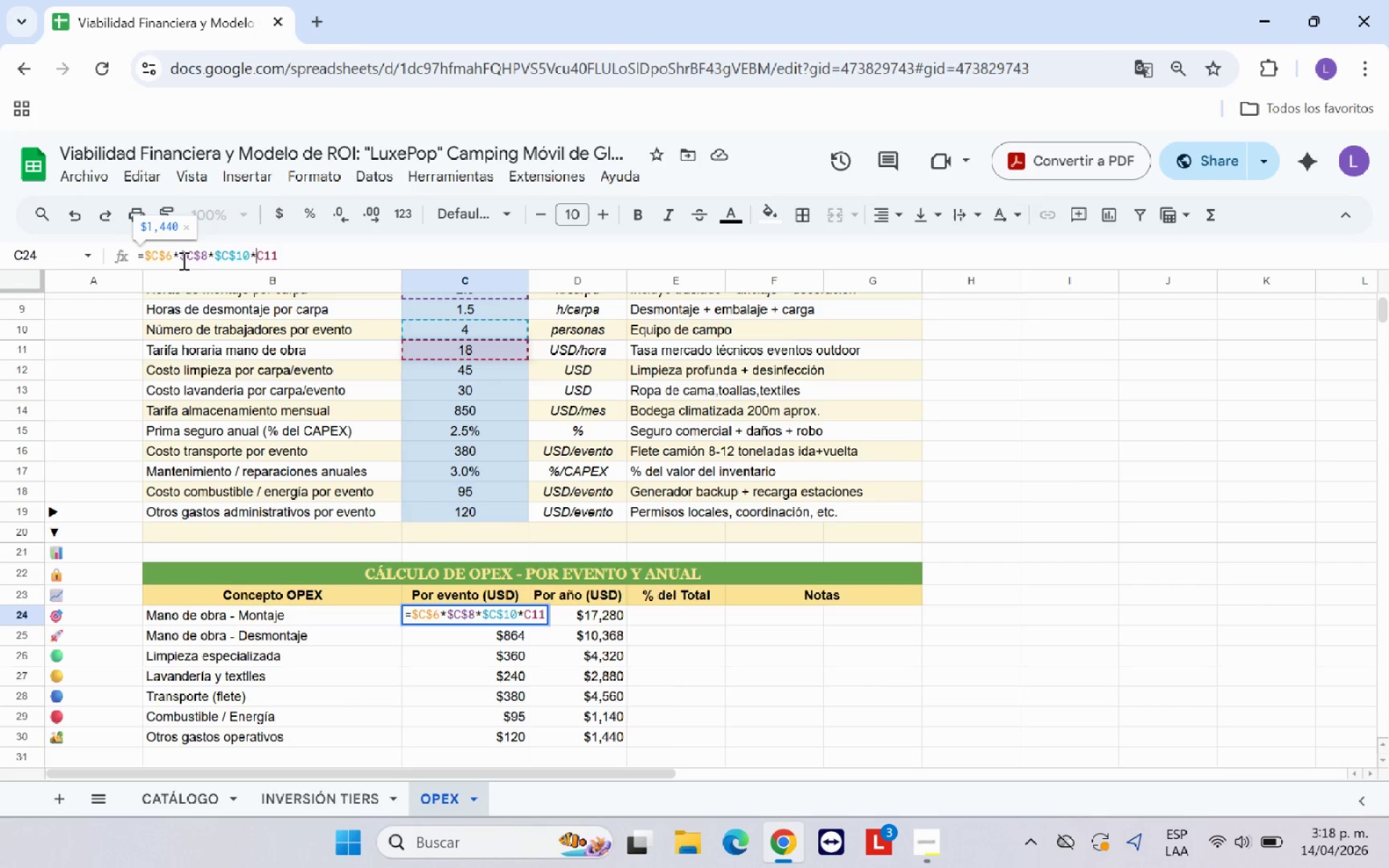 
key(Shift+4)
 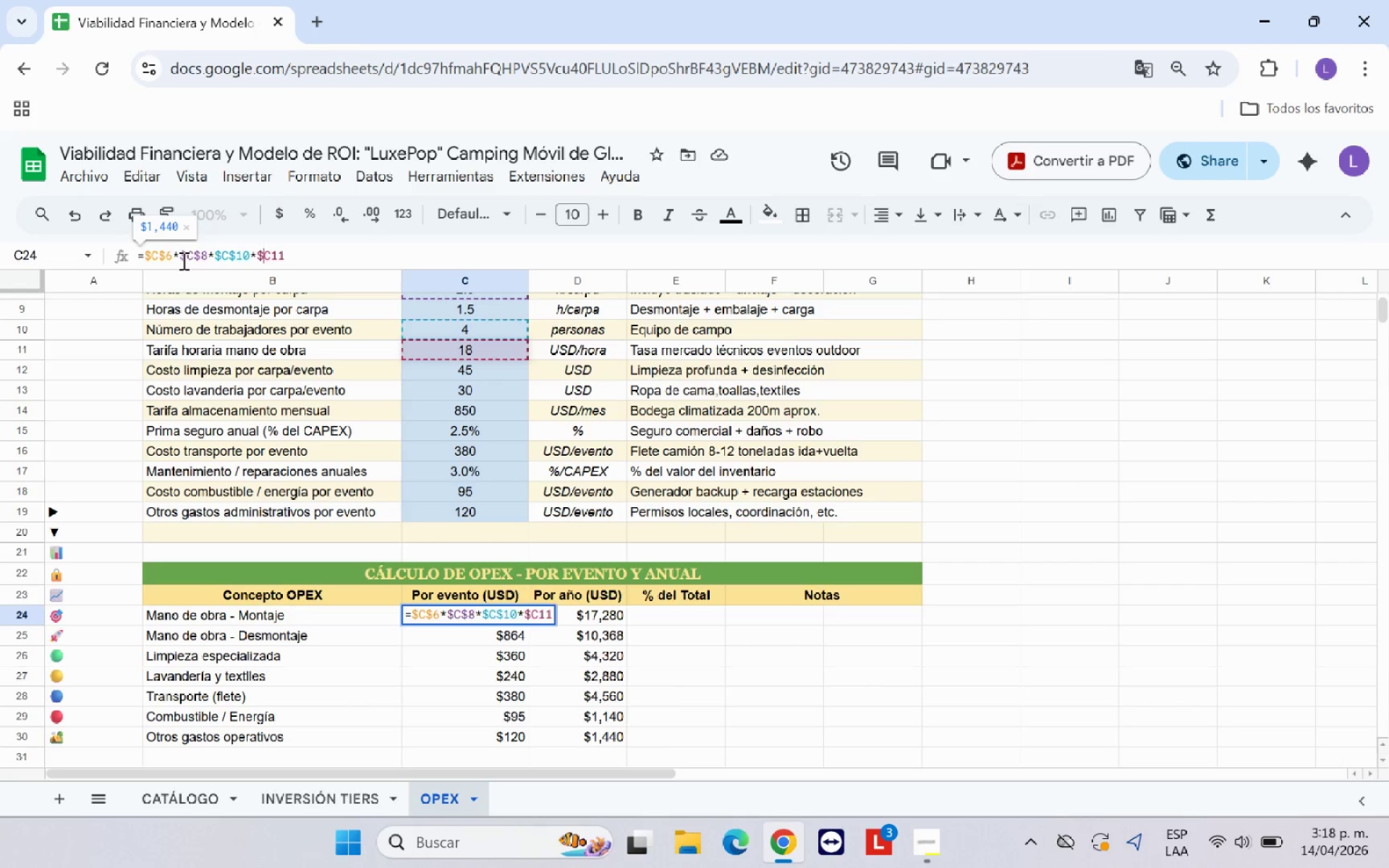 
key(ArrowRight)
 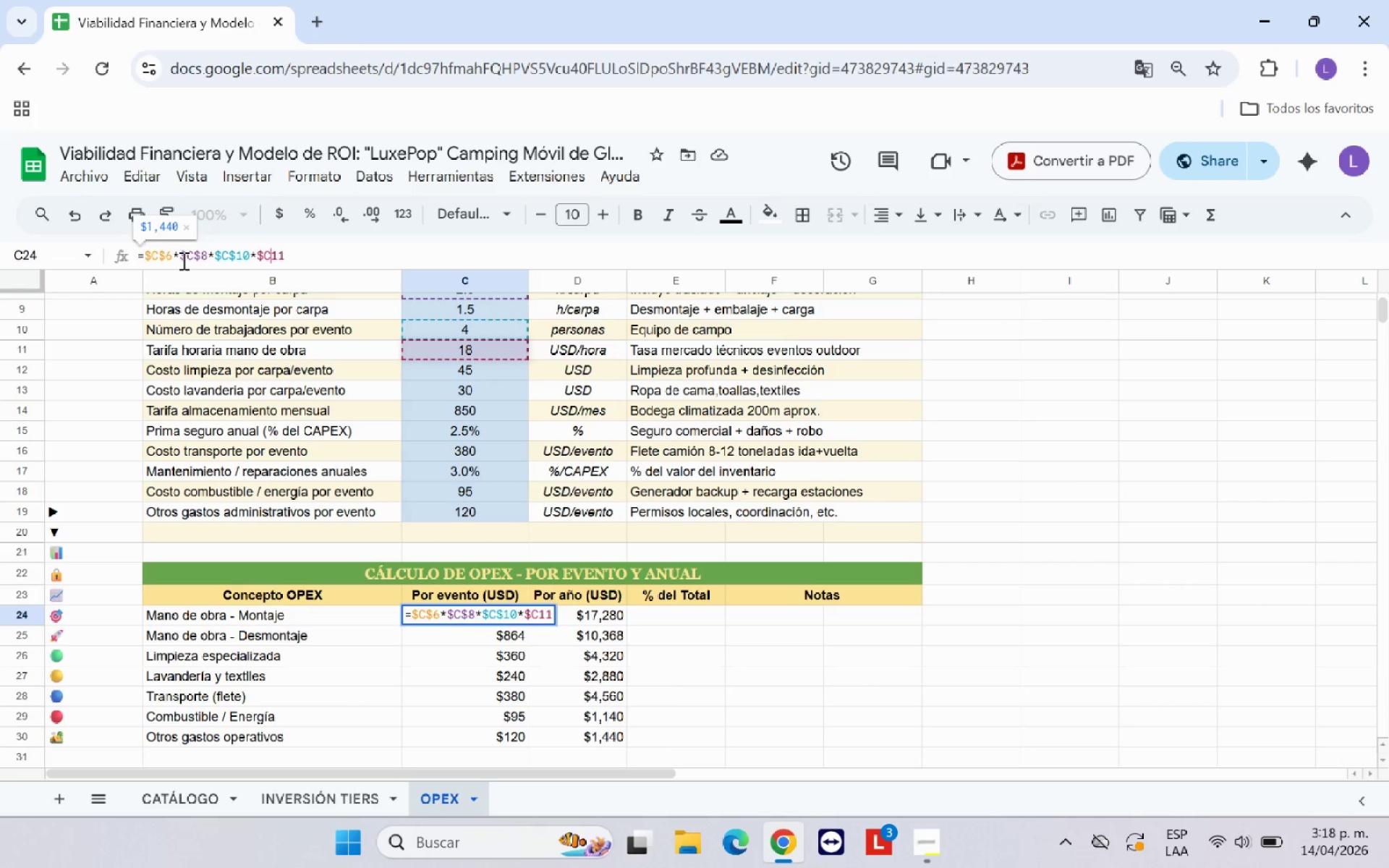 
key(Shift+4)
 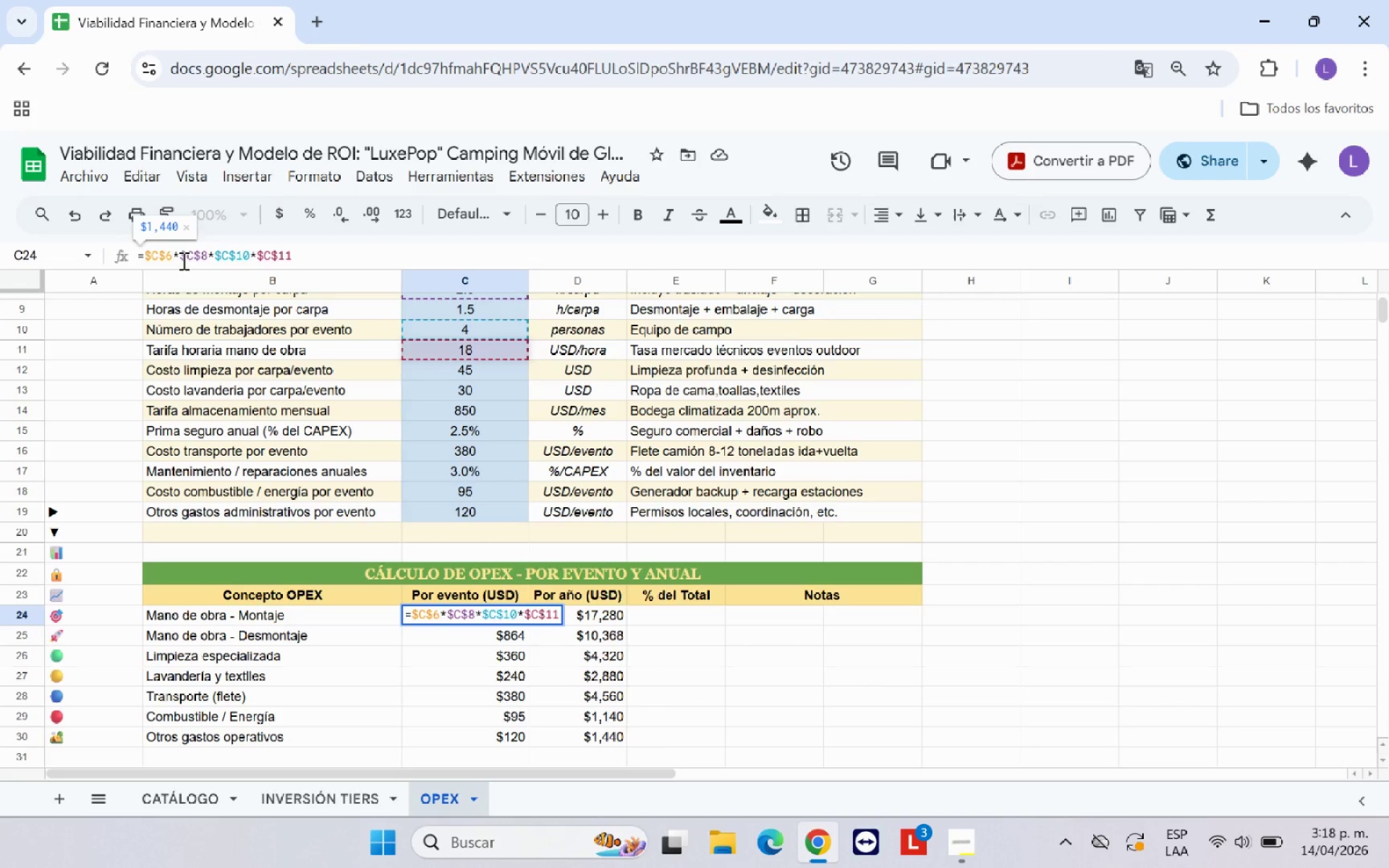 
key(Enter)
 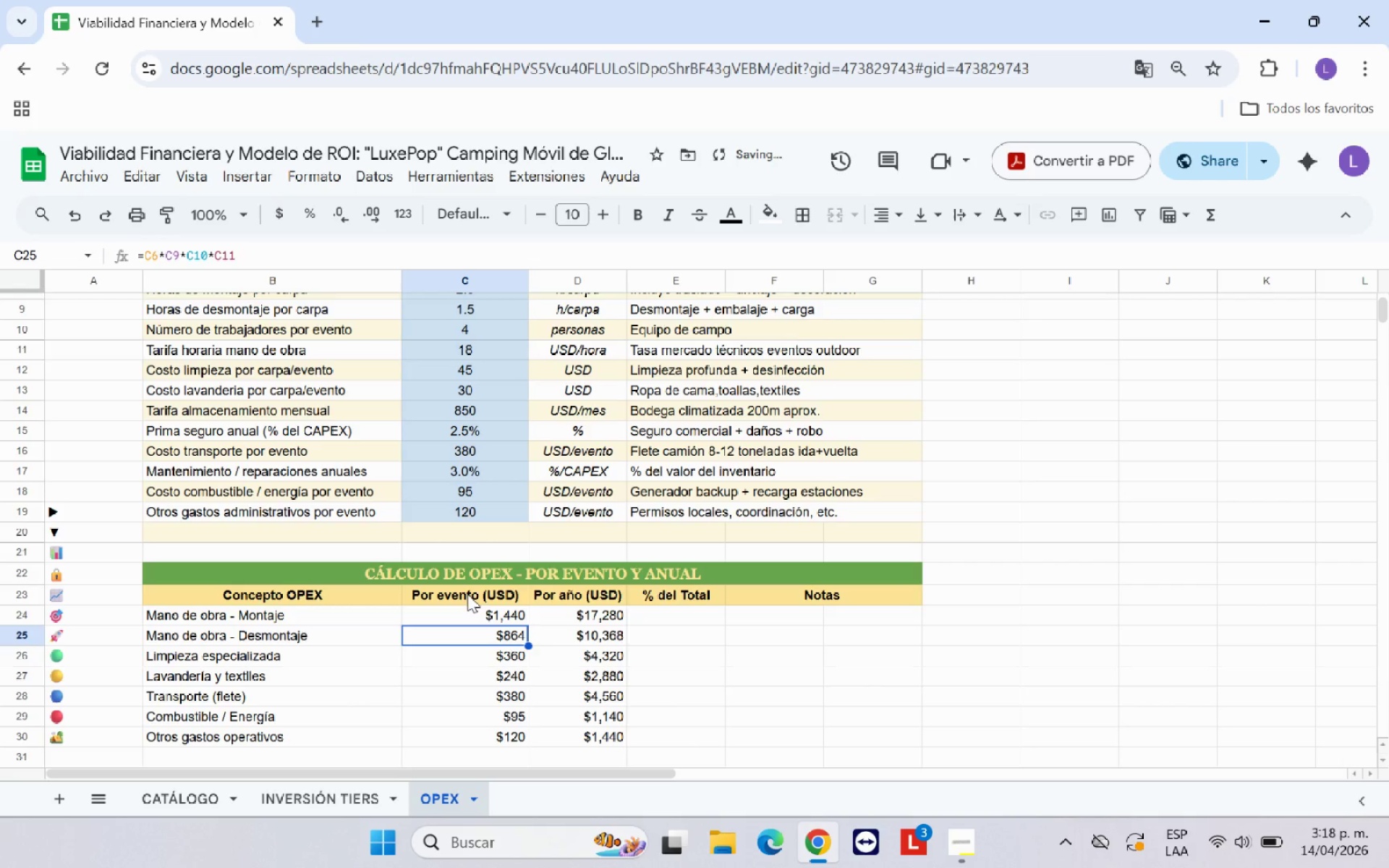 
left_click([482, 613])
 